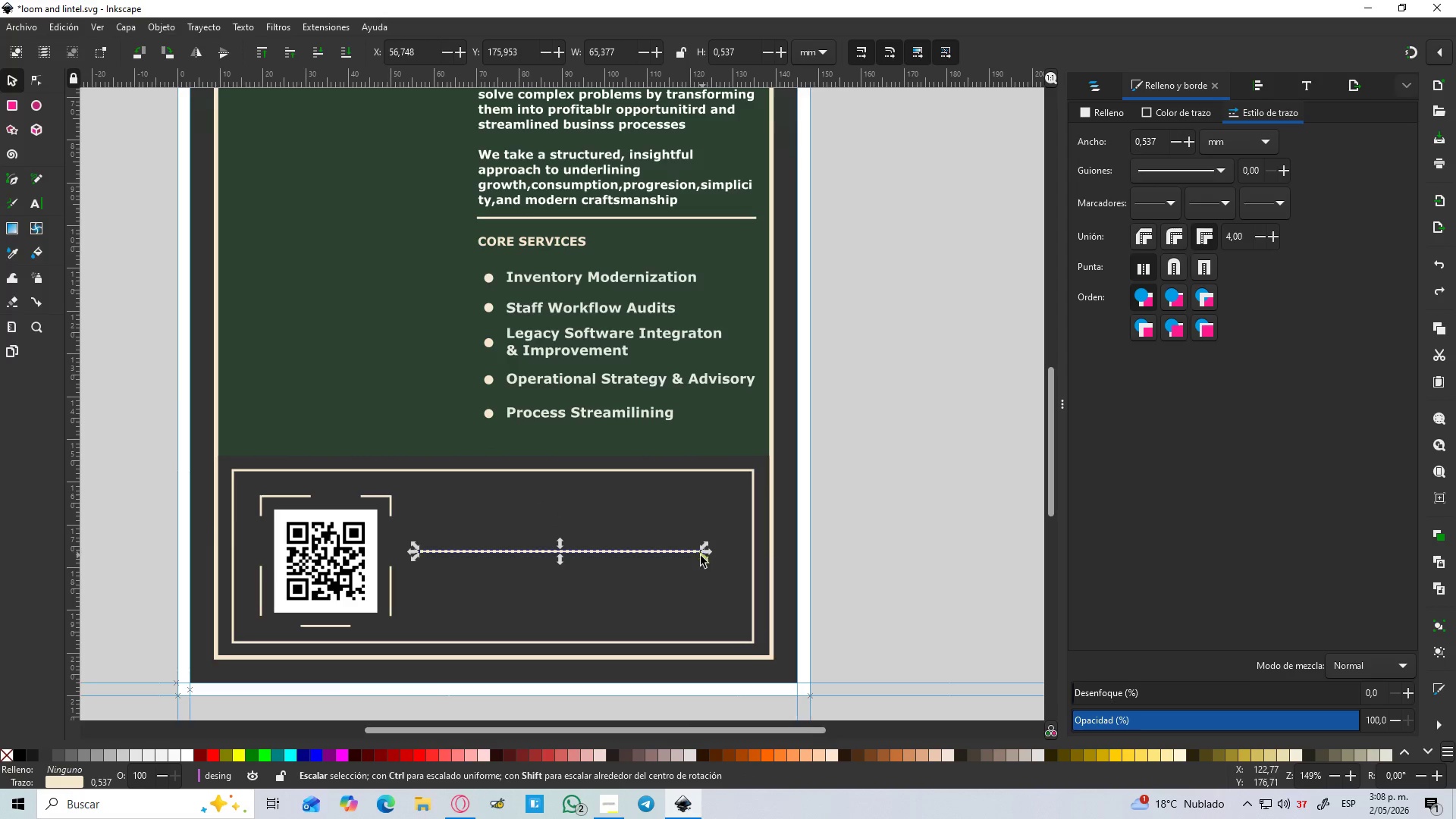 
left_click([690, 554])
 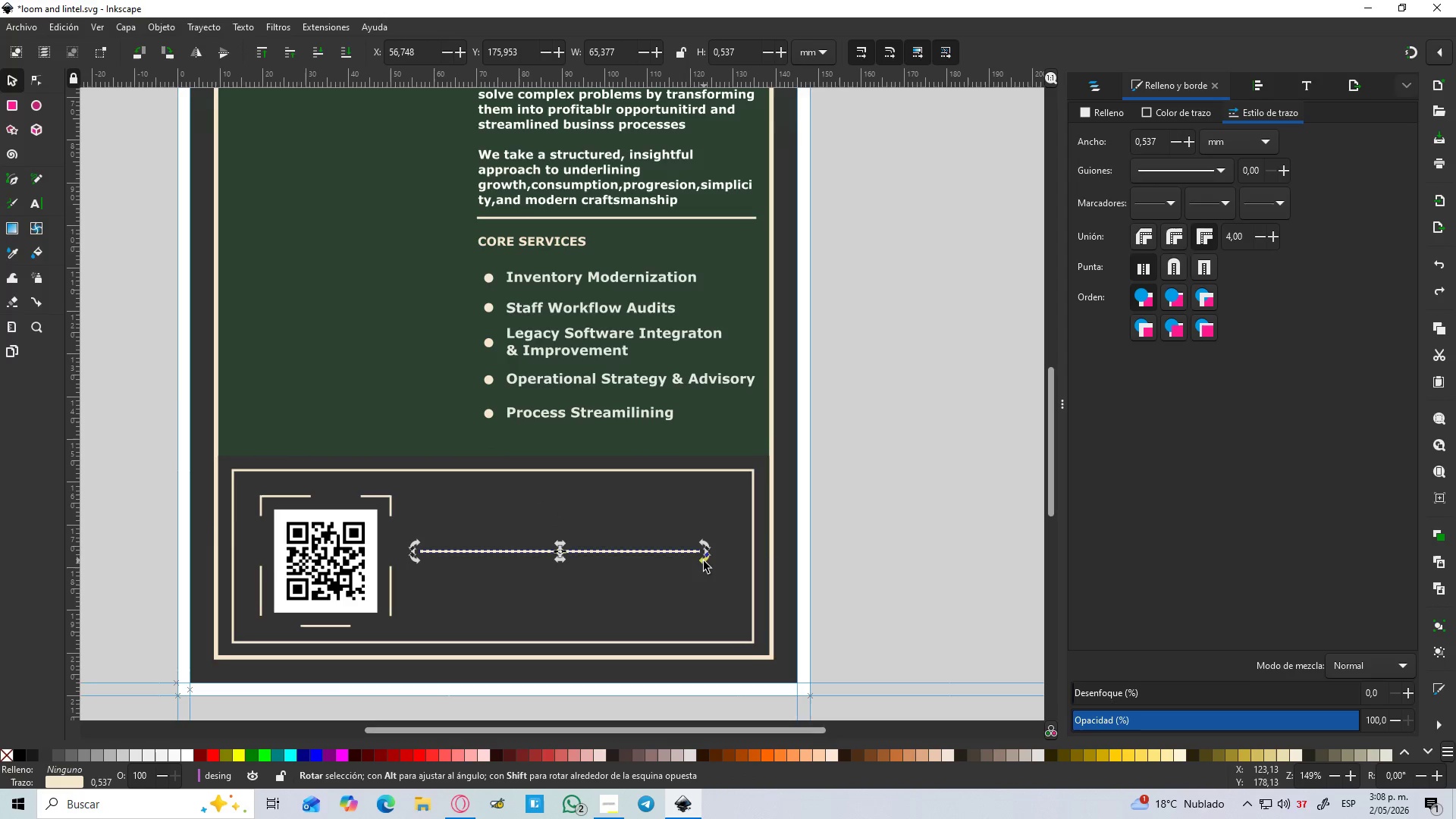 
left_click_drag(start_coordinate=[704, 561], to_coordinate=[562, 448])
 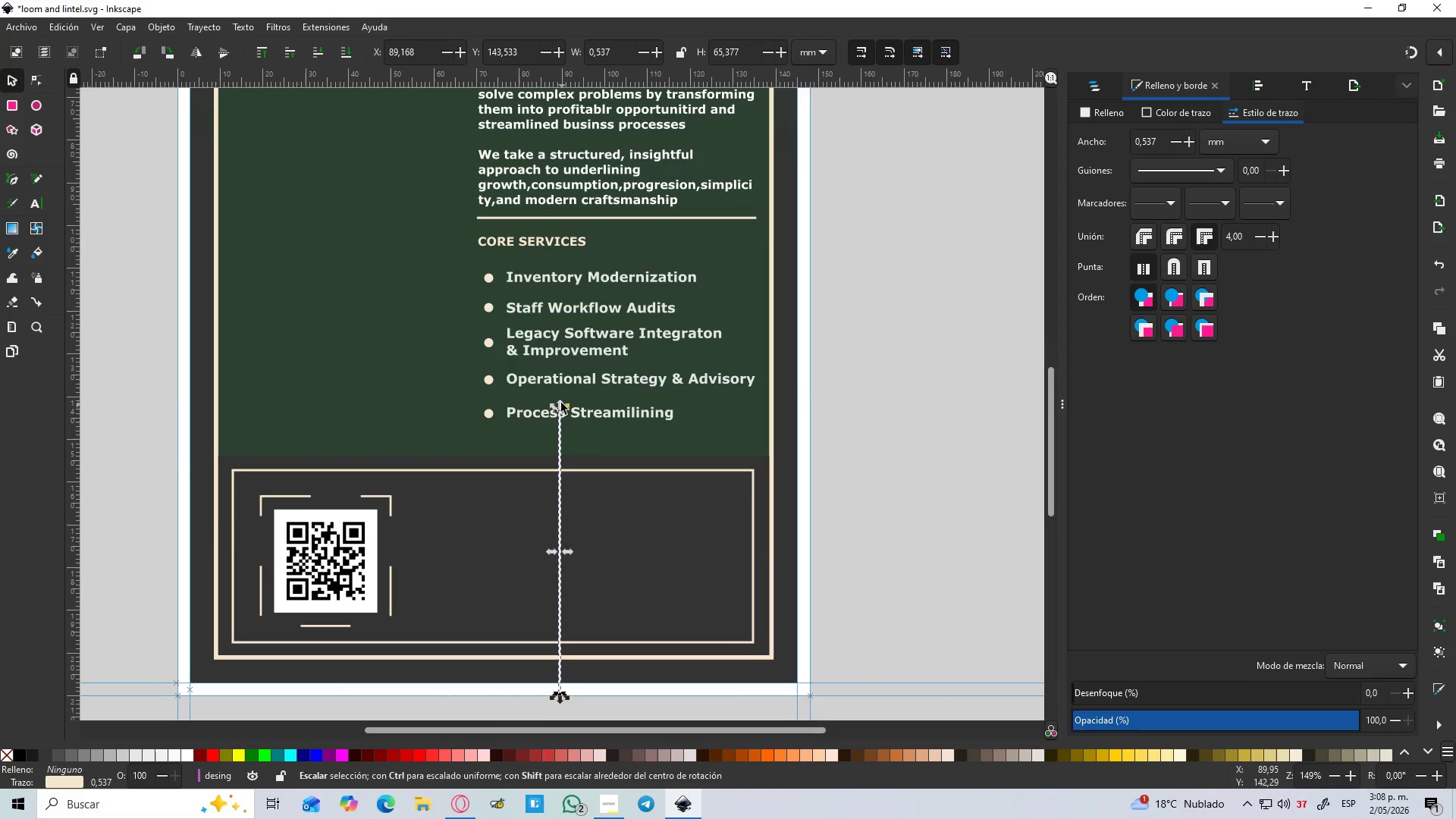 
hold_key(key=ControlLeft, duration=1.27)
 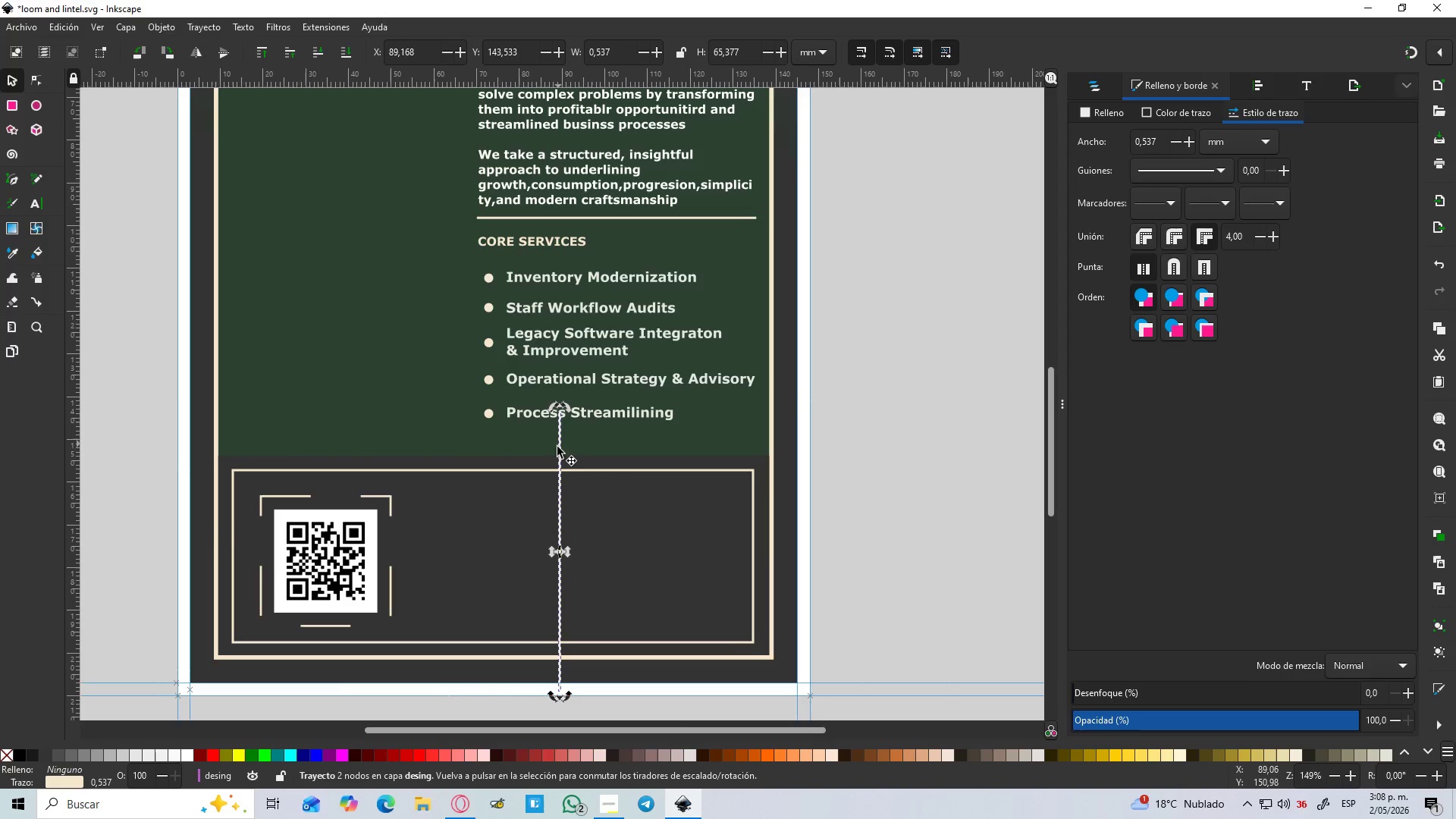 
left_click([562, 448])
 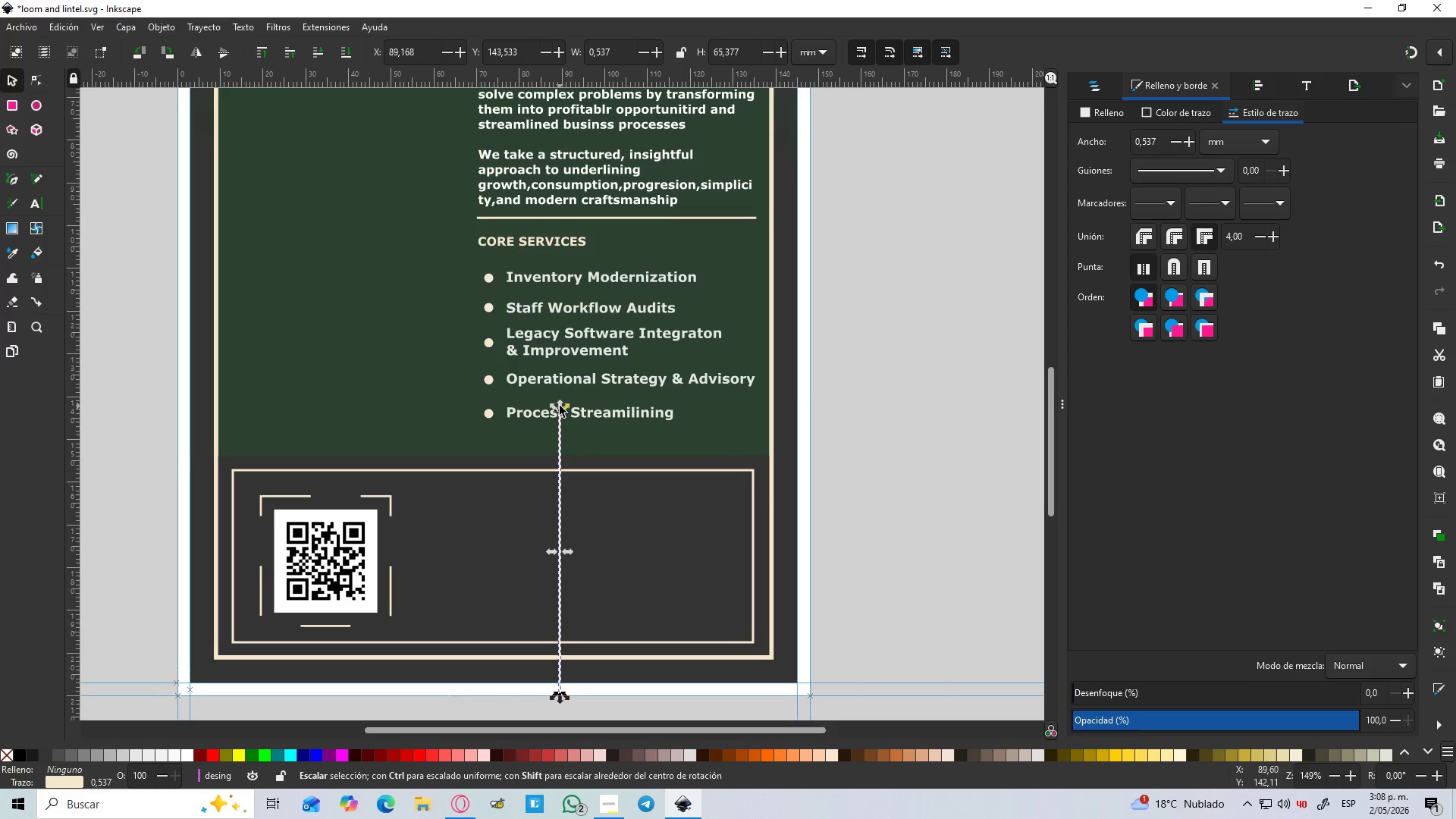 
left_click_drag(start_coordinate=[559, 406], to_coordinate=[571, 475])
 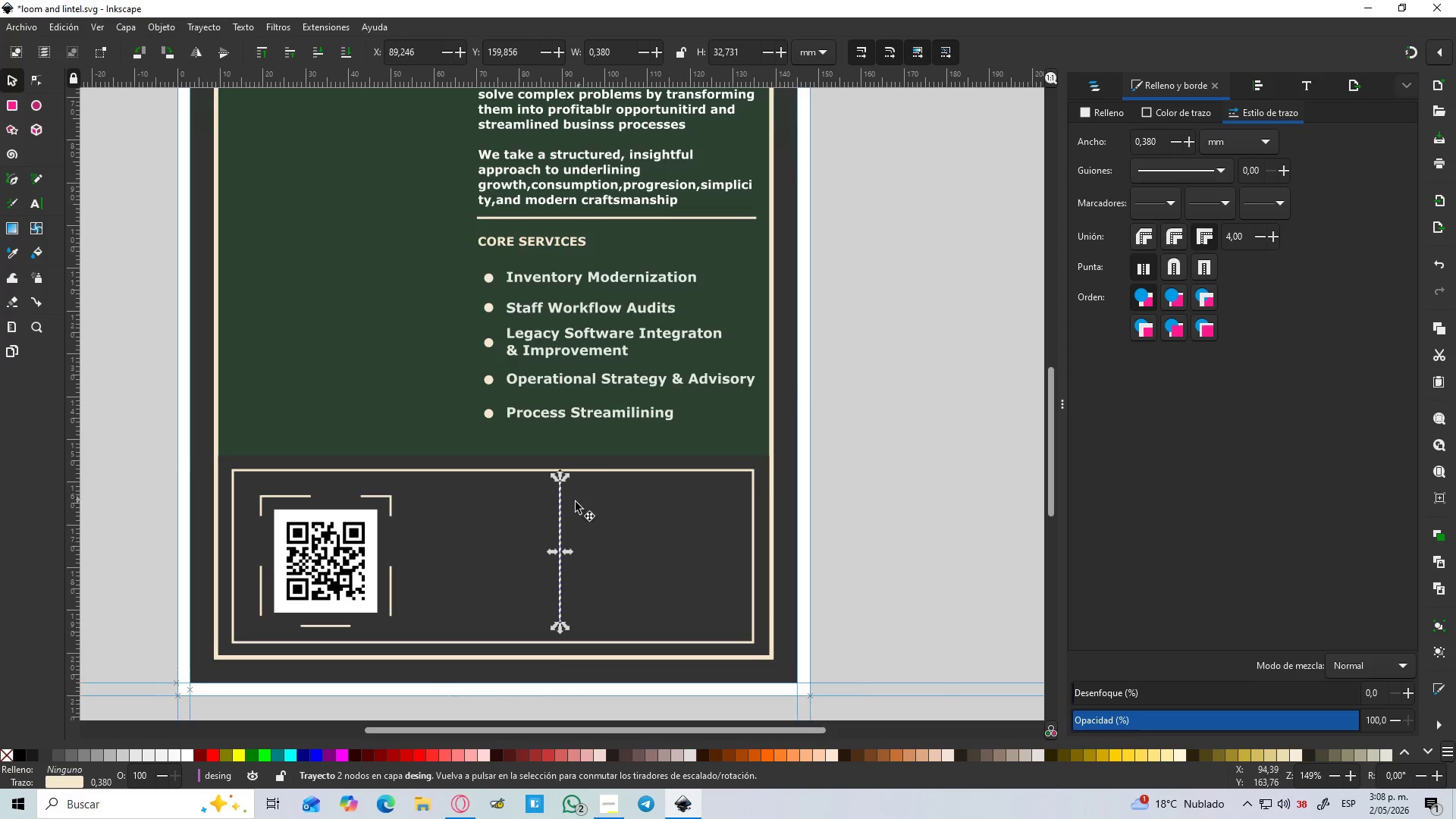 
hold_key(key=ControlLeft, duration=0.38)
 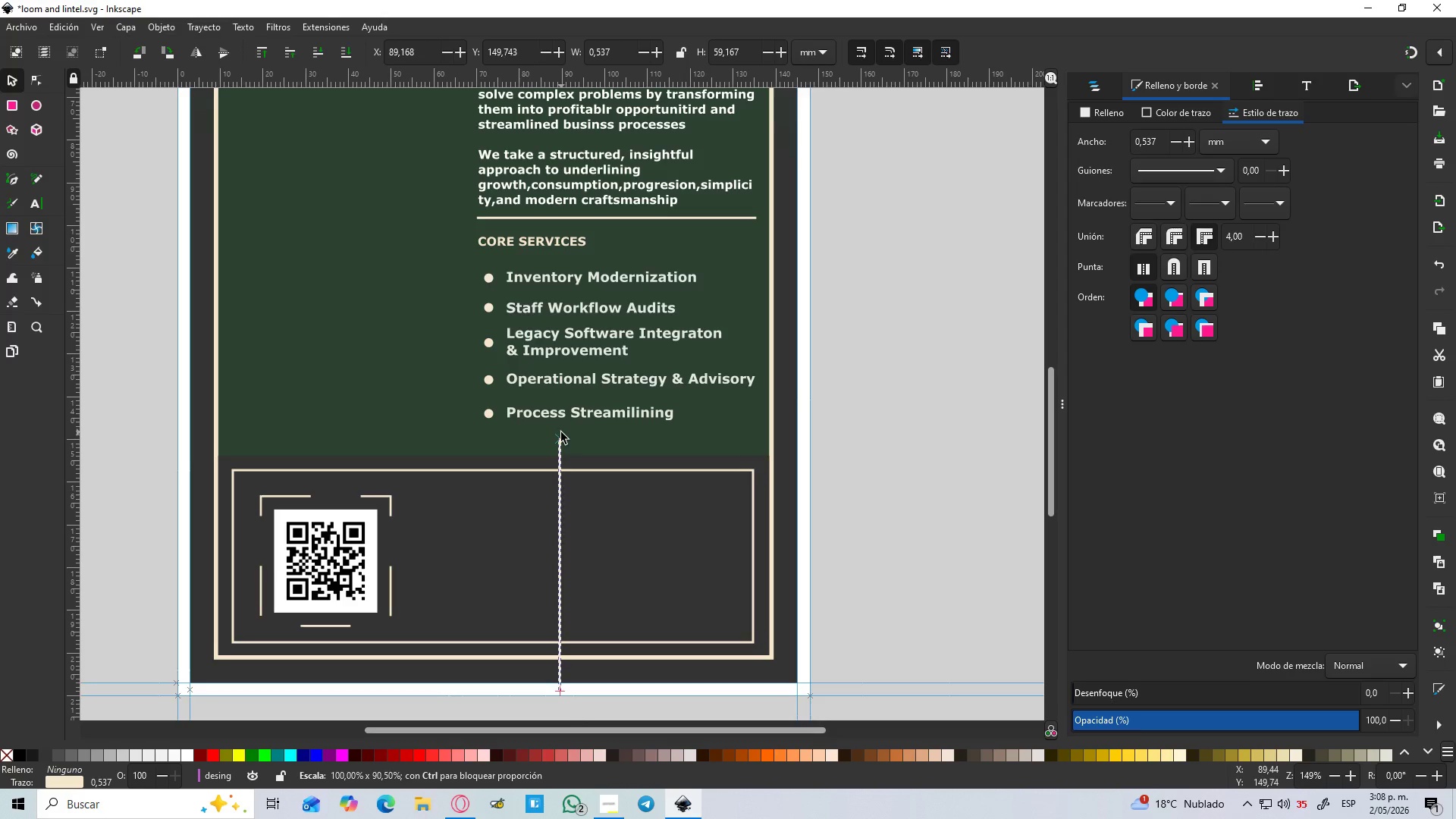 
hold_key(key=ShiftLeft, duration=1.51)
 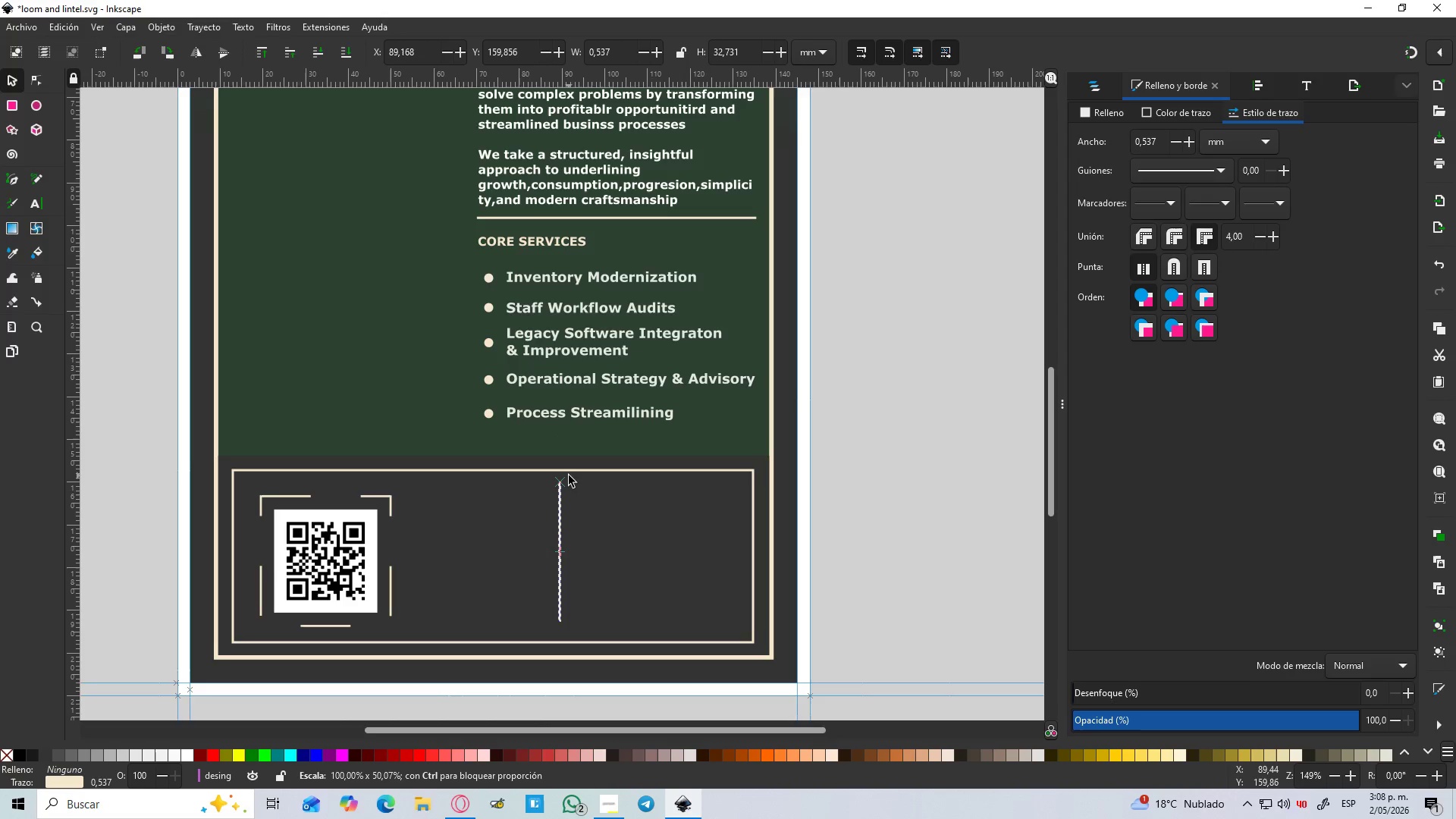 
hold_key(key=ShiftLeft, duration=1.31)
 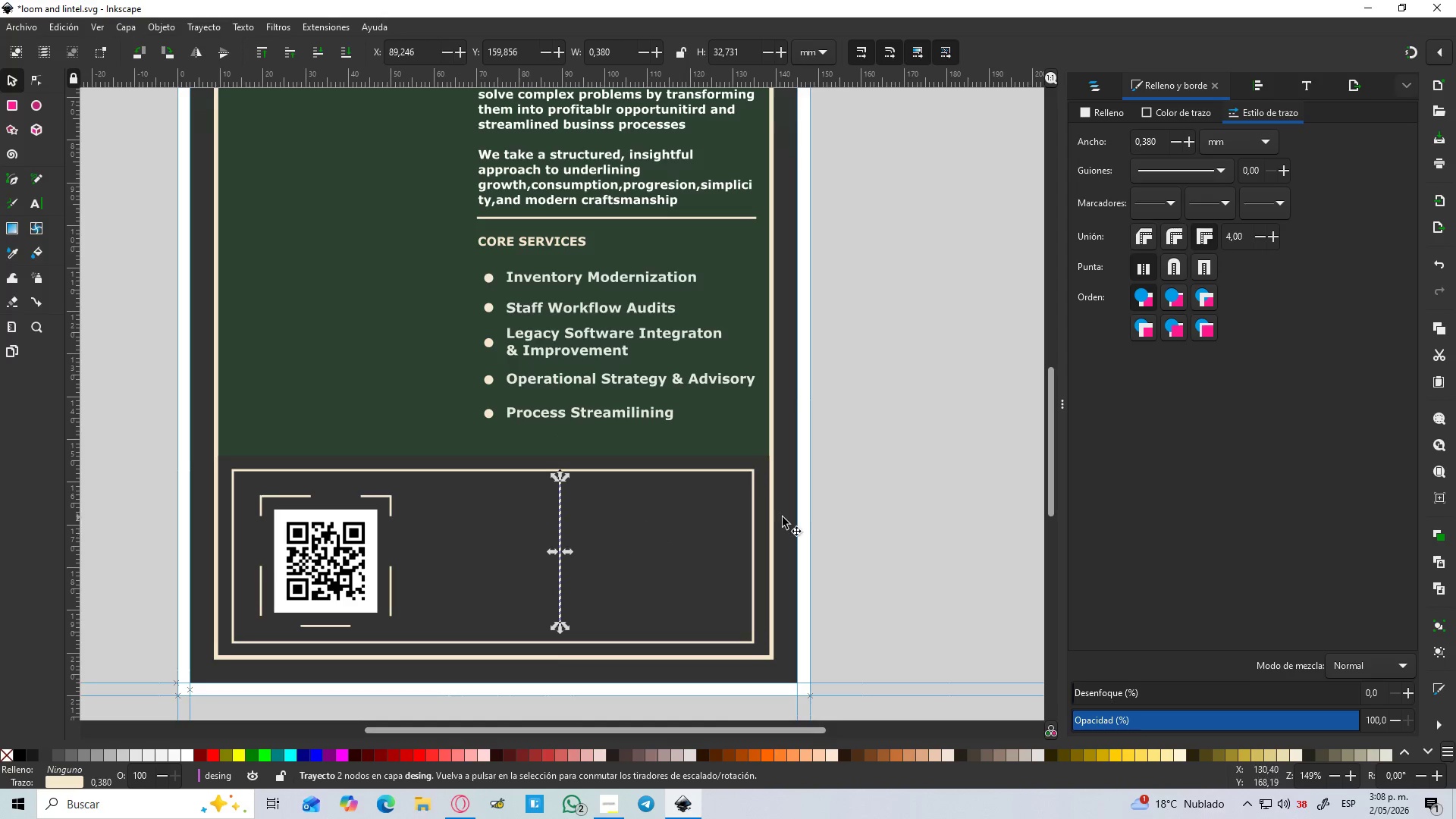 
left_click([902, 517])
 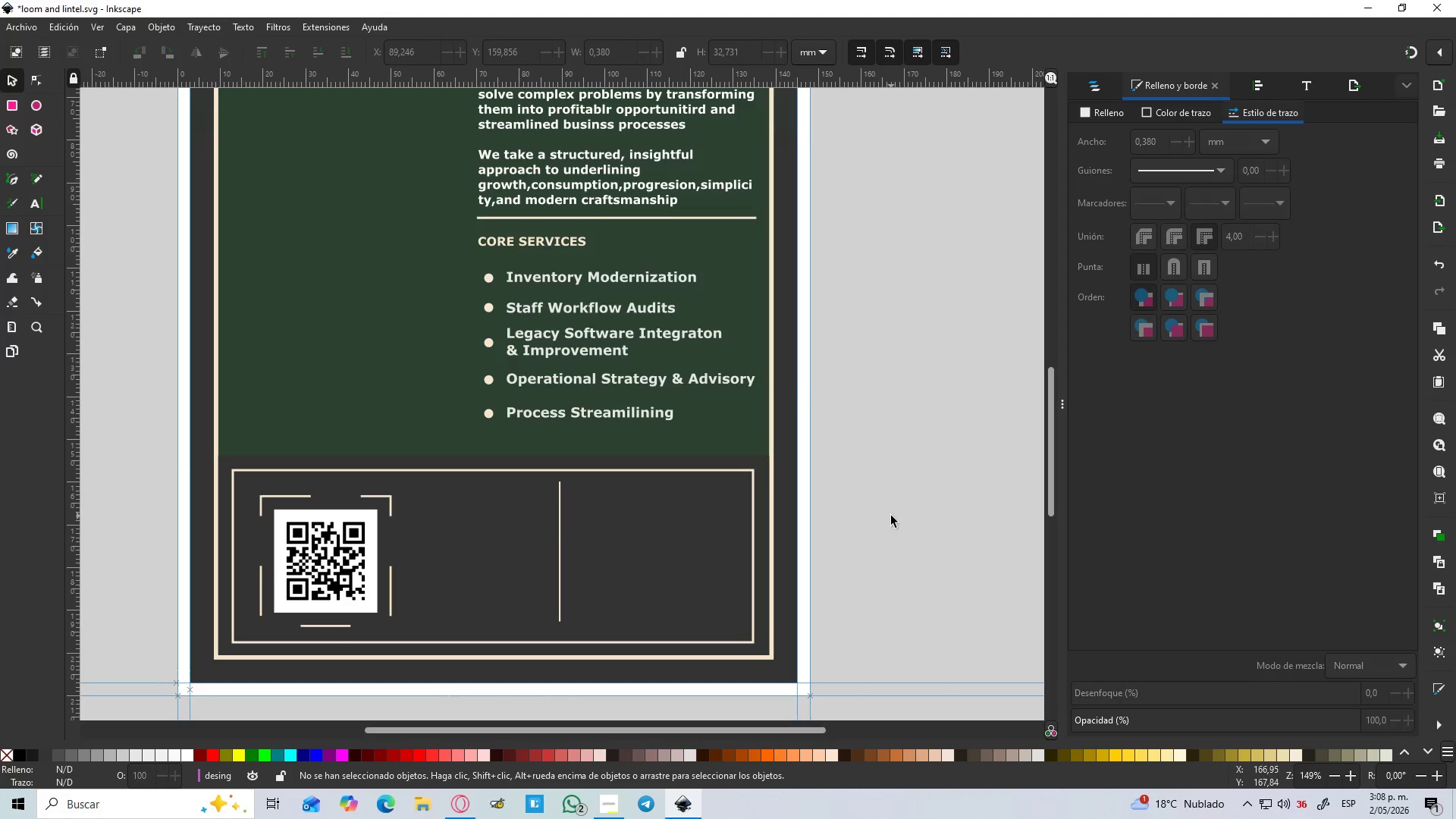 
hold_key(key=ControlLeft, duration=1.31)
scroll: coordinate [891, 516], scroll_direction: down, amount: 2.0
 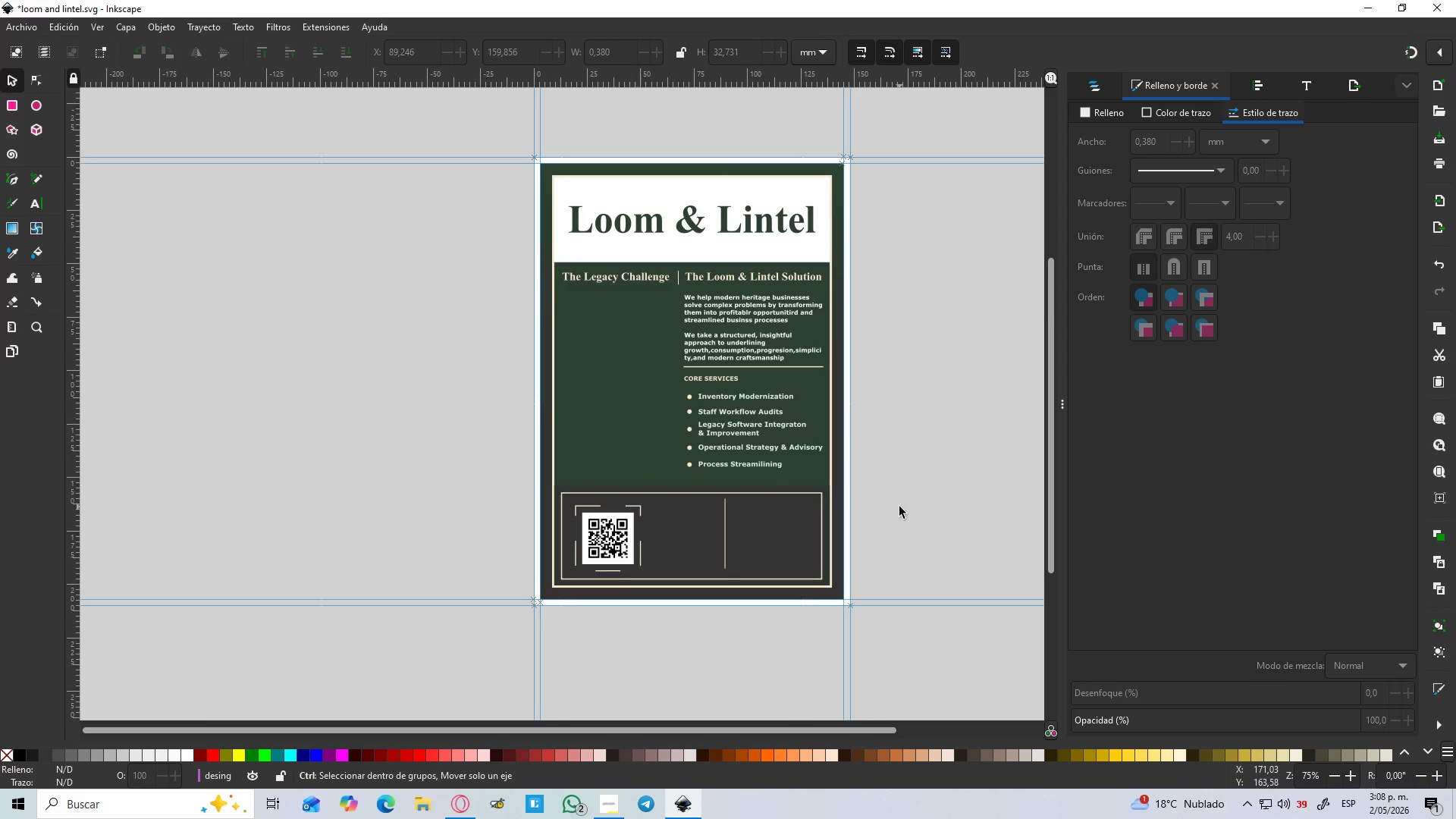 
scroll: coordinate [899, 507], scroll_direction: up, amount: 1.0
 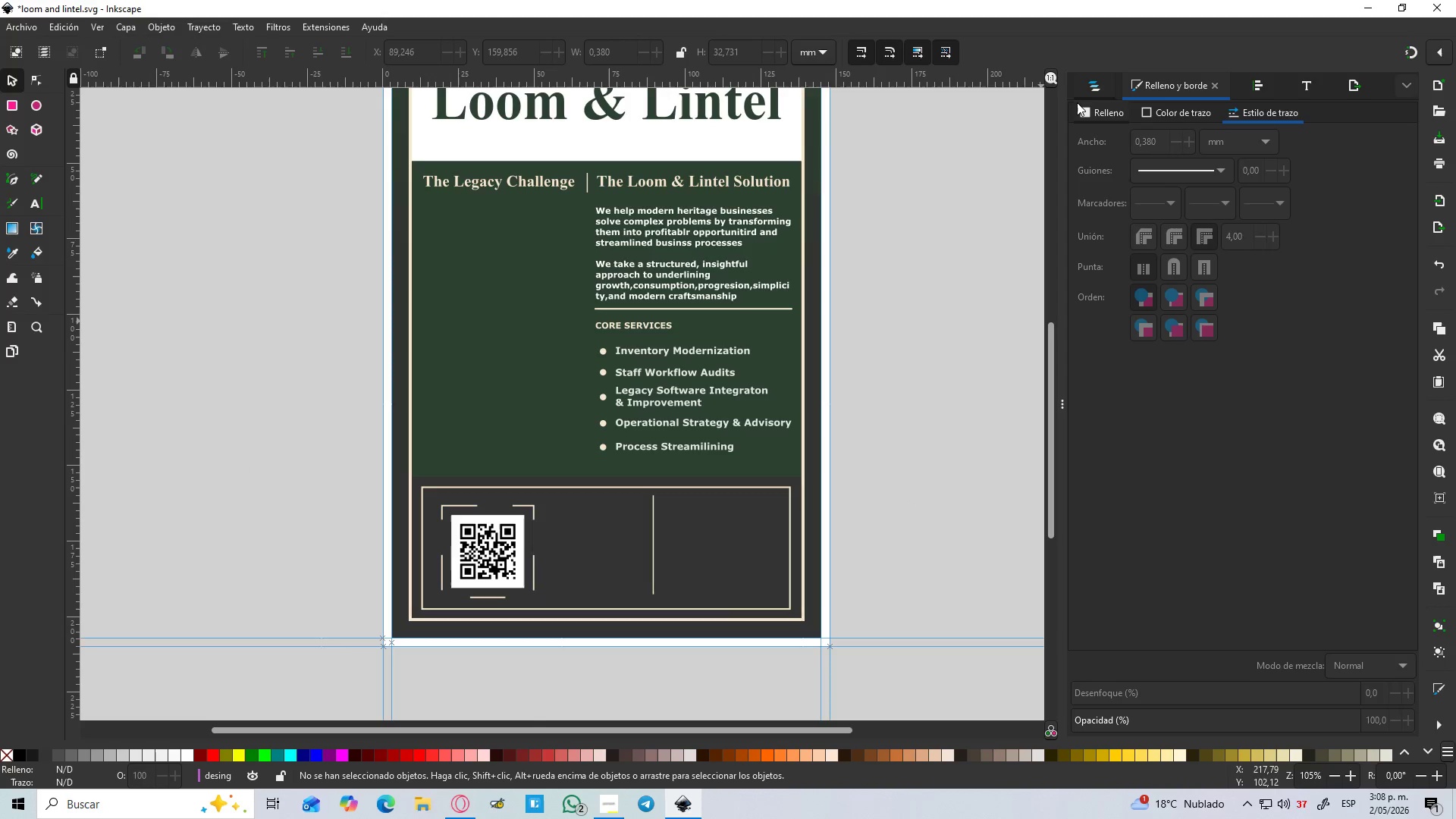 
left_click([1090, 83])
 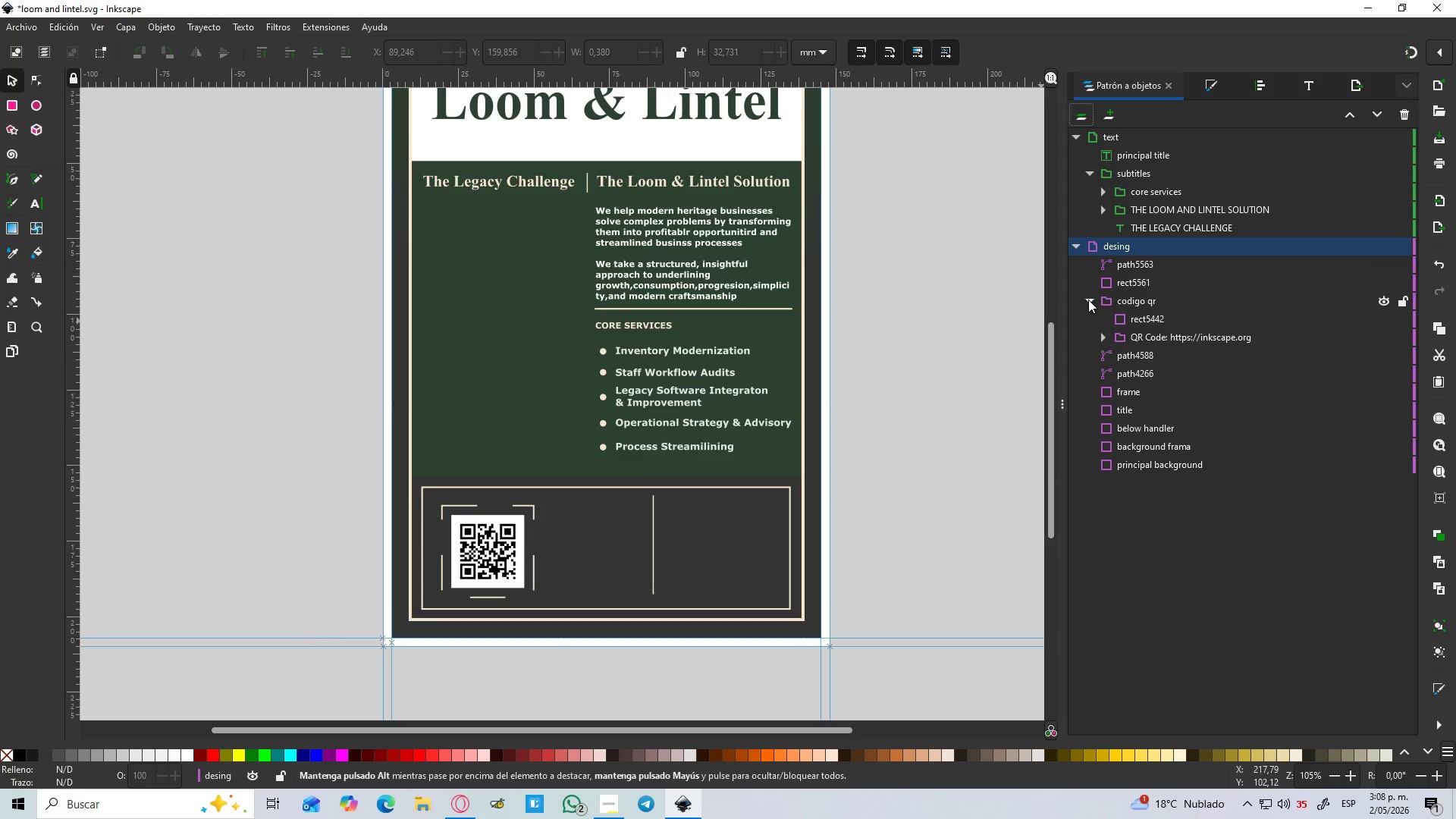 
double_click([1122, 283])
 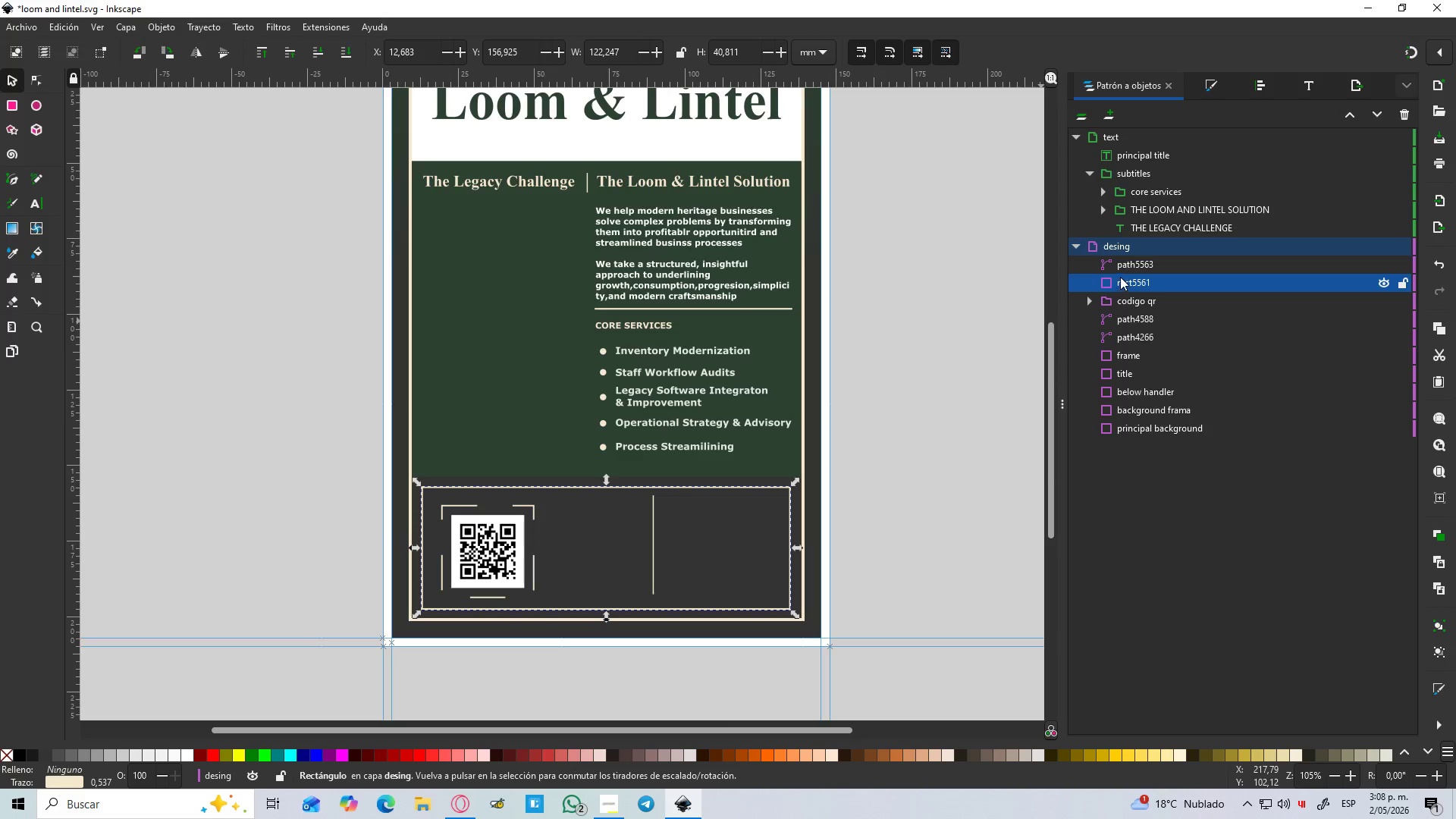 
double_click([1121, 258])
 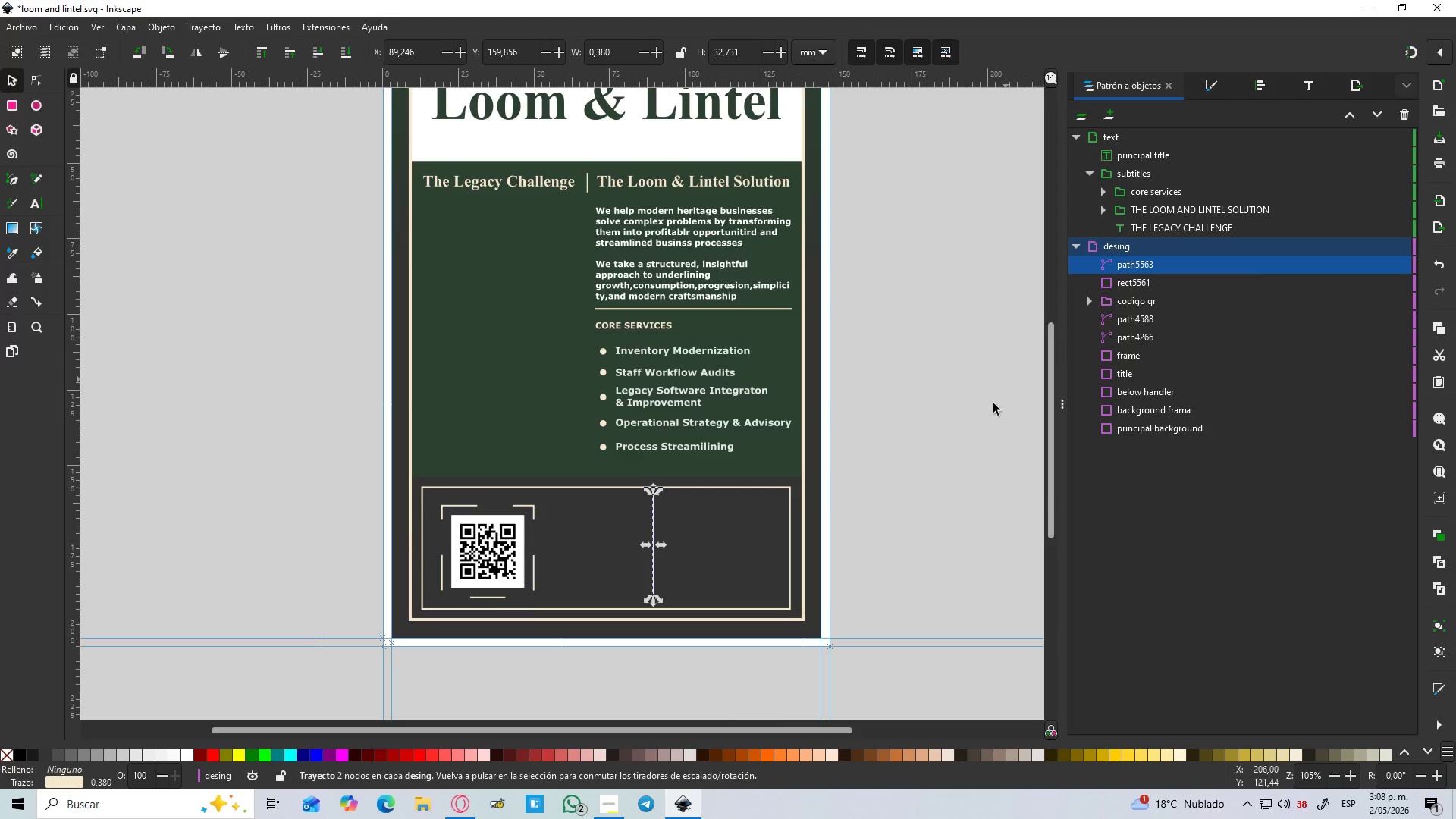 
left_click([935, 480])
 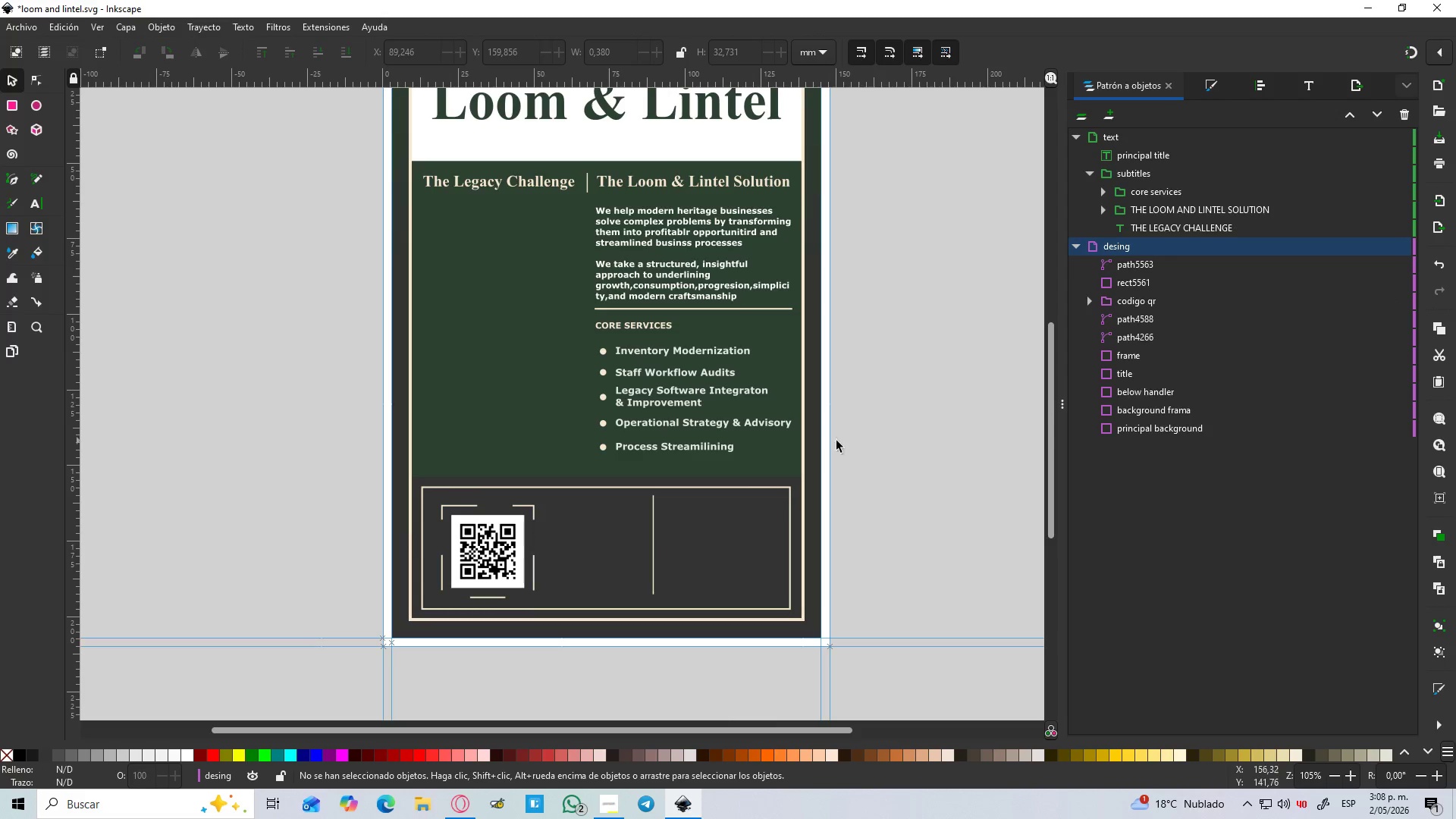 
hold_key(key=ControlLeft, duration=1.5)
scroll: coordinate [639, 454], scroll_direction: down, amount: 2.0
 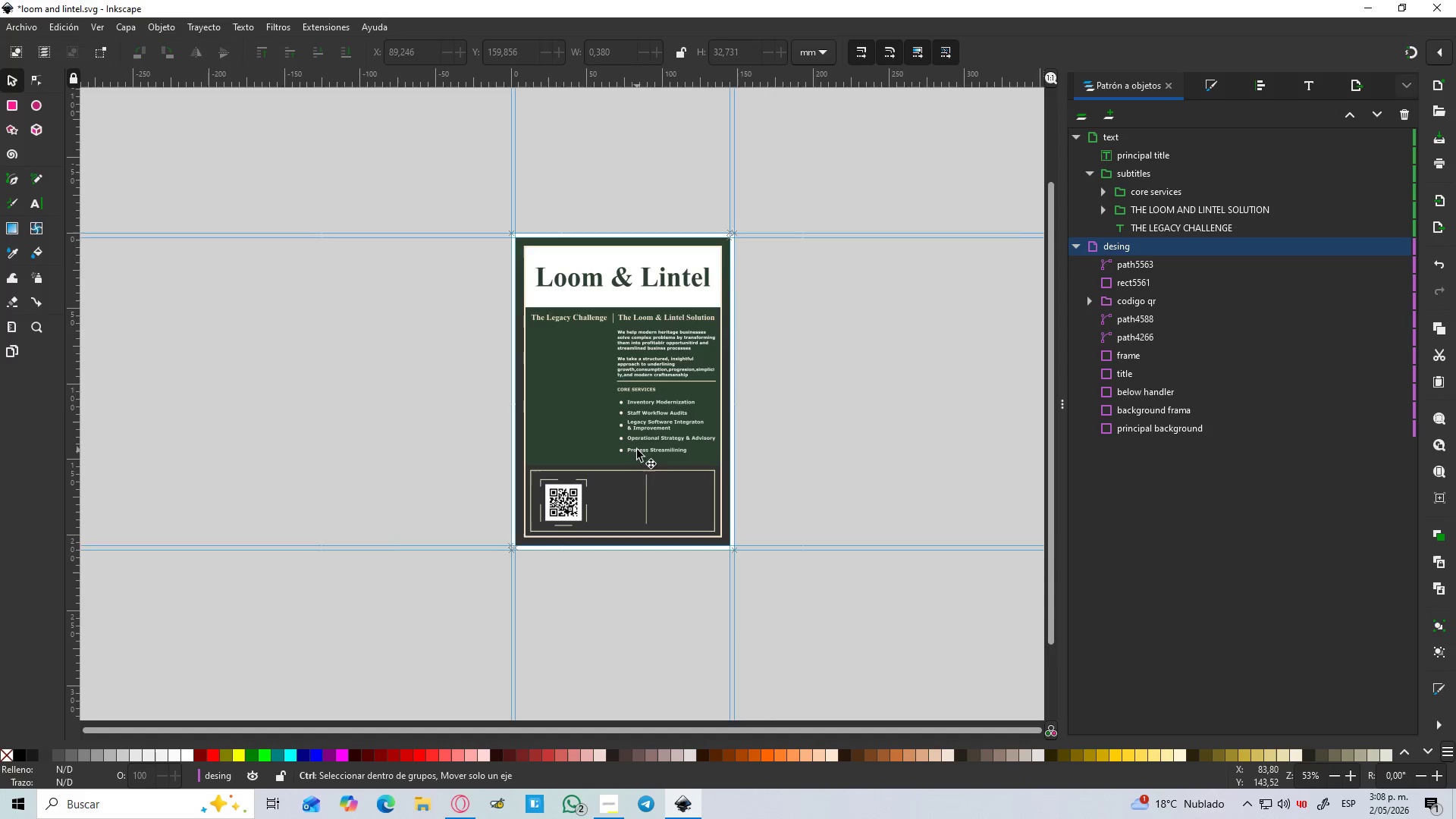 
scroll: coordinate [626, 474], scroll_direction: up, amount: 2.0
 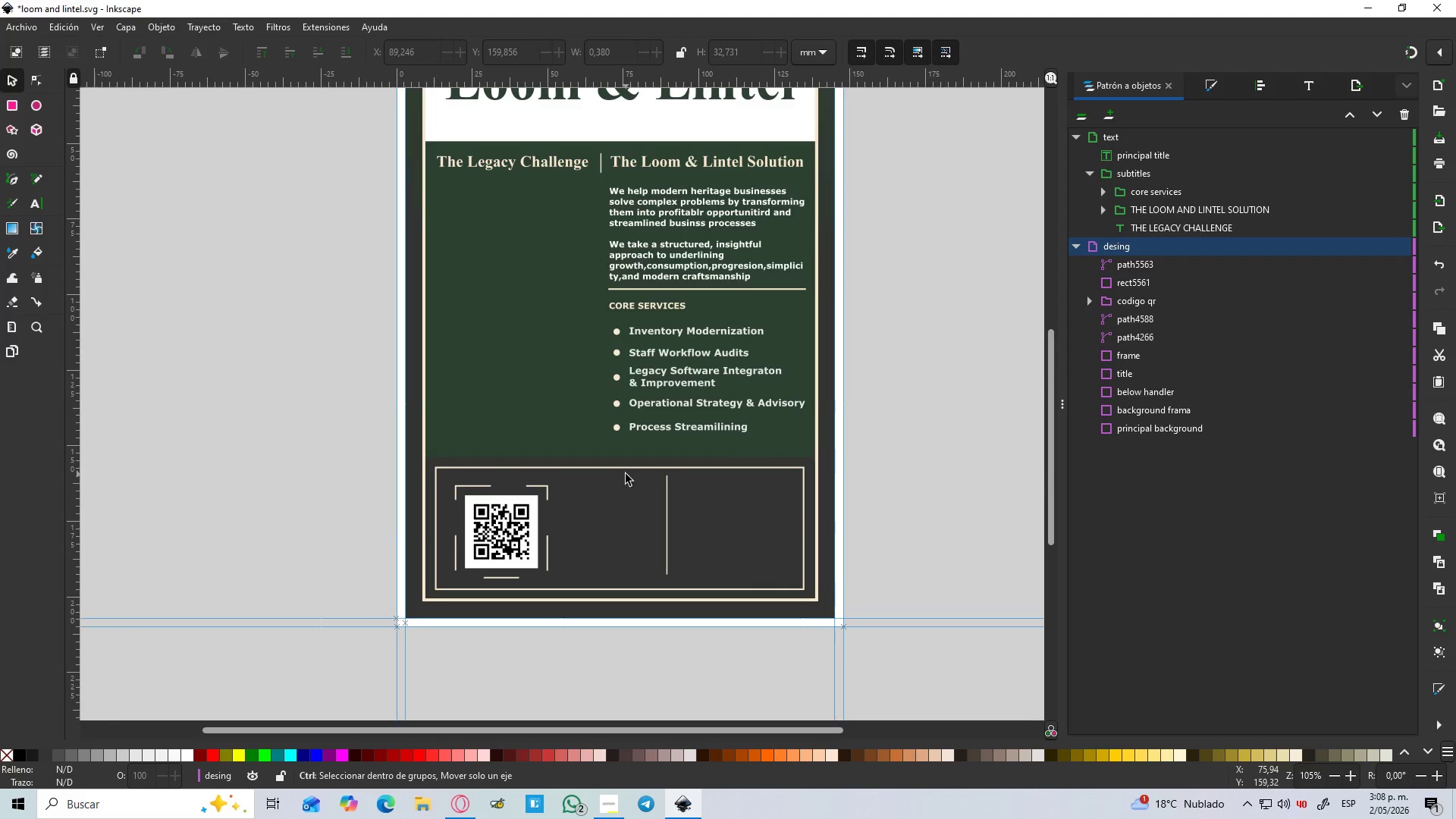 
hold_key(key=ControlLeft, duration=0.45)
 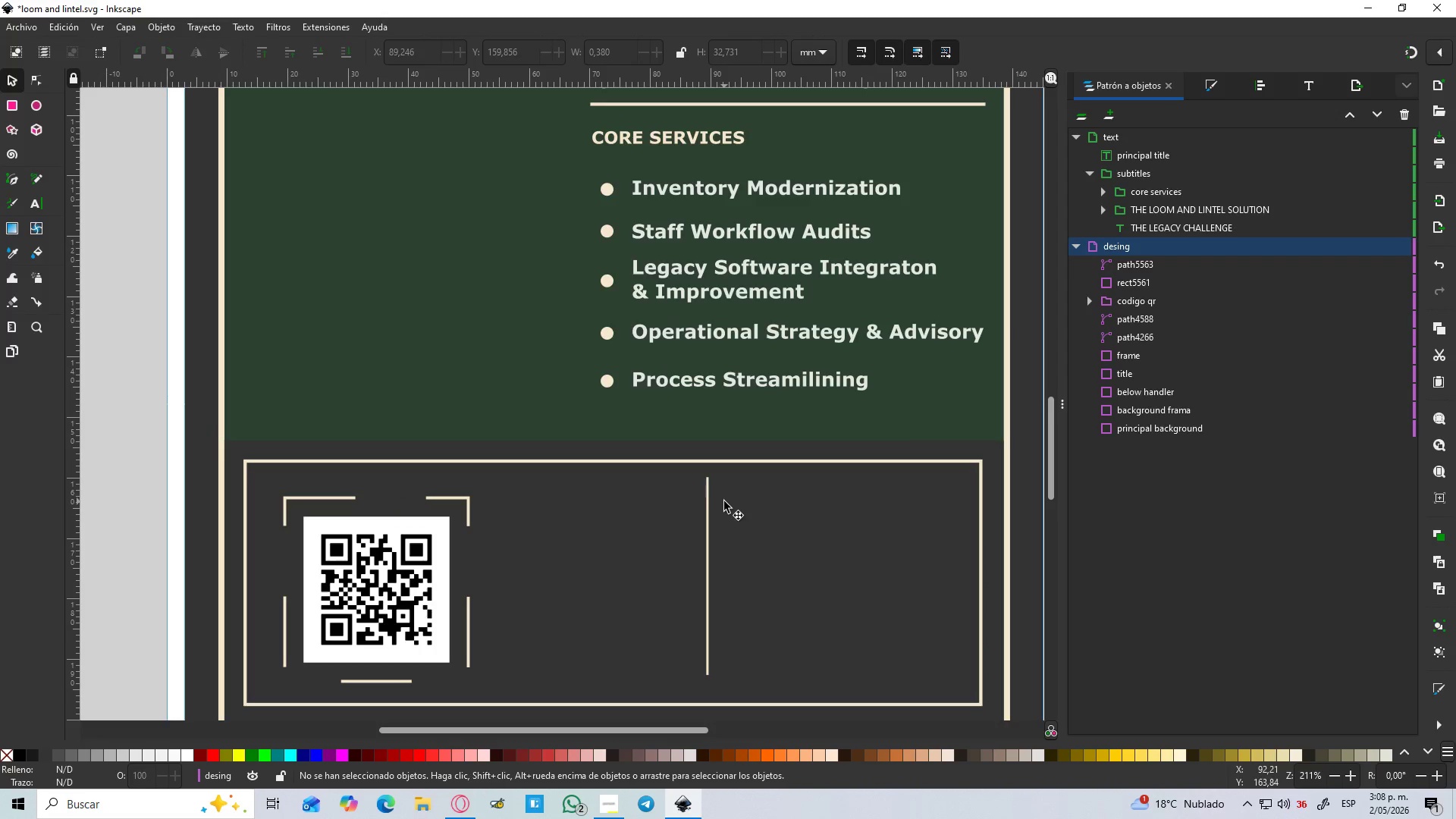 
hold_key(key=ControlLeft, duration=0.38)
 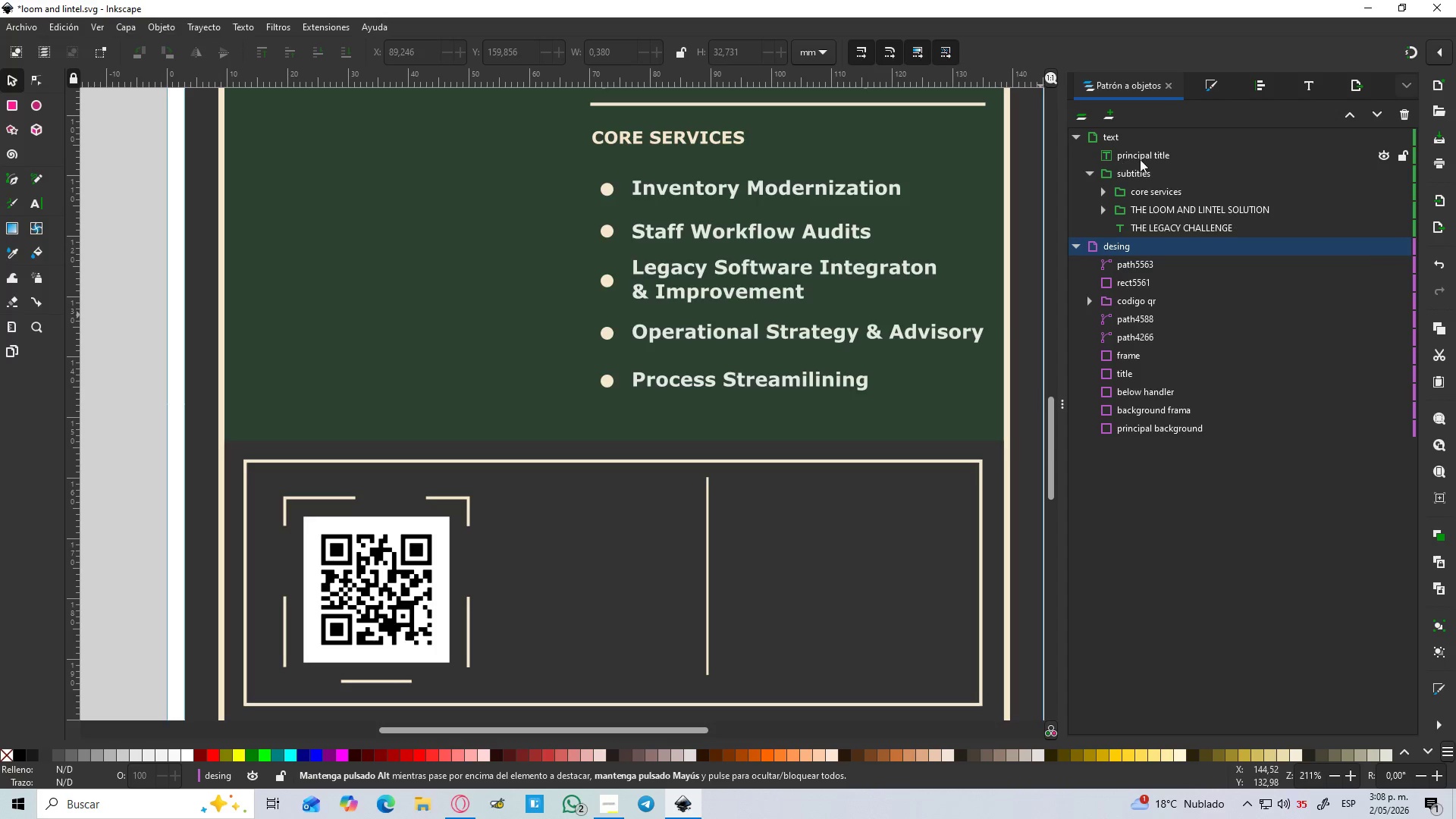 
left_click([1403, 249])
 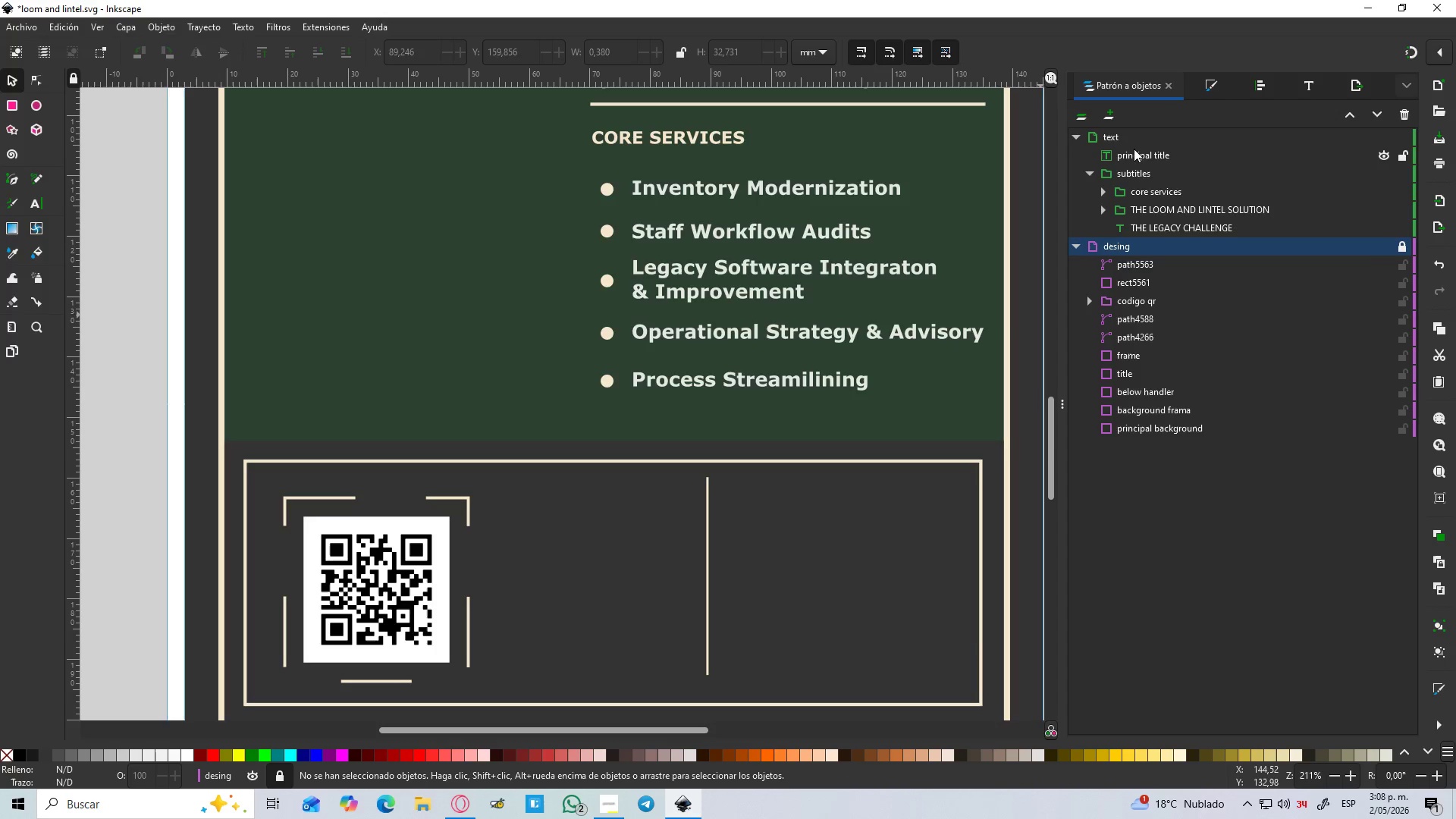 
left_click([1125, 136])
 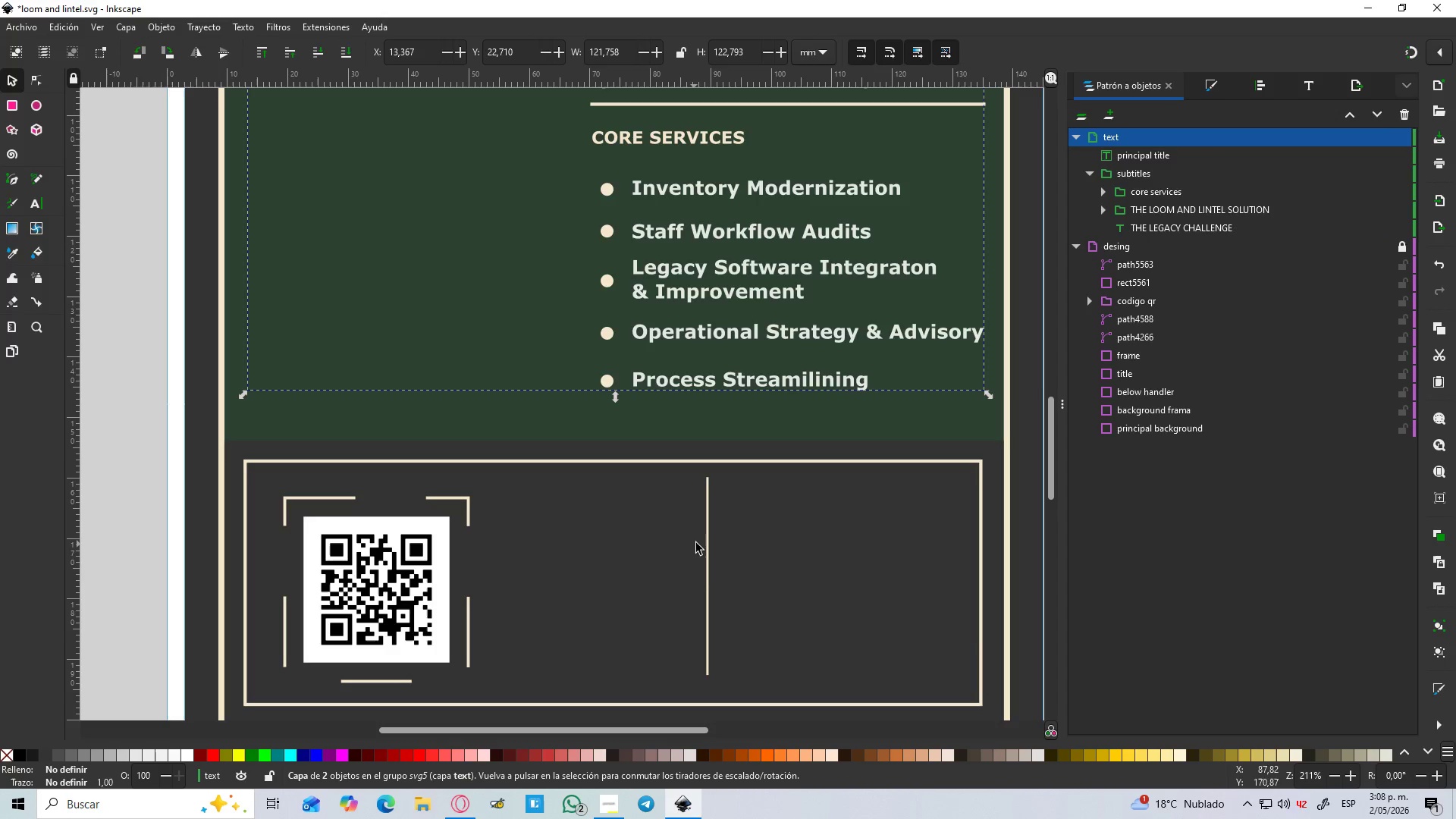 
key(T)
 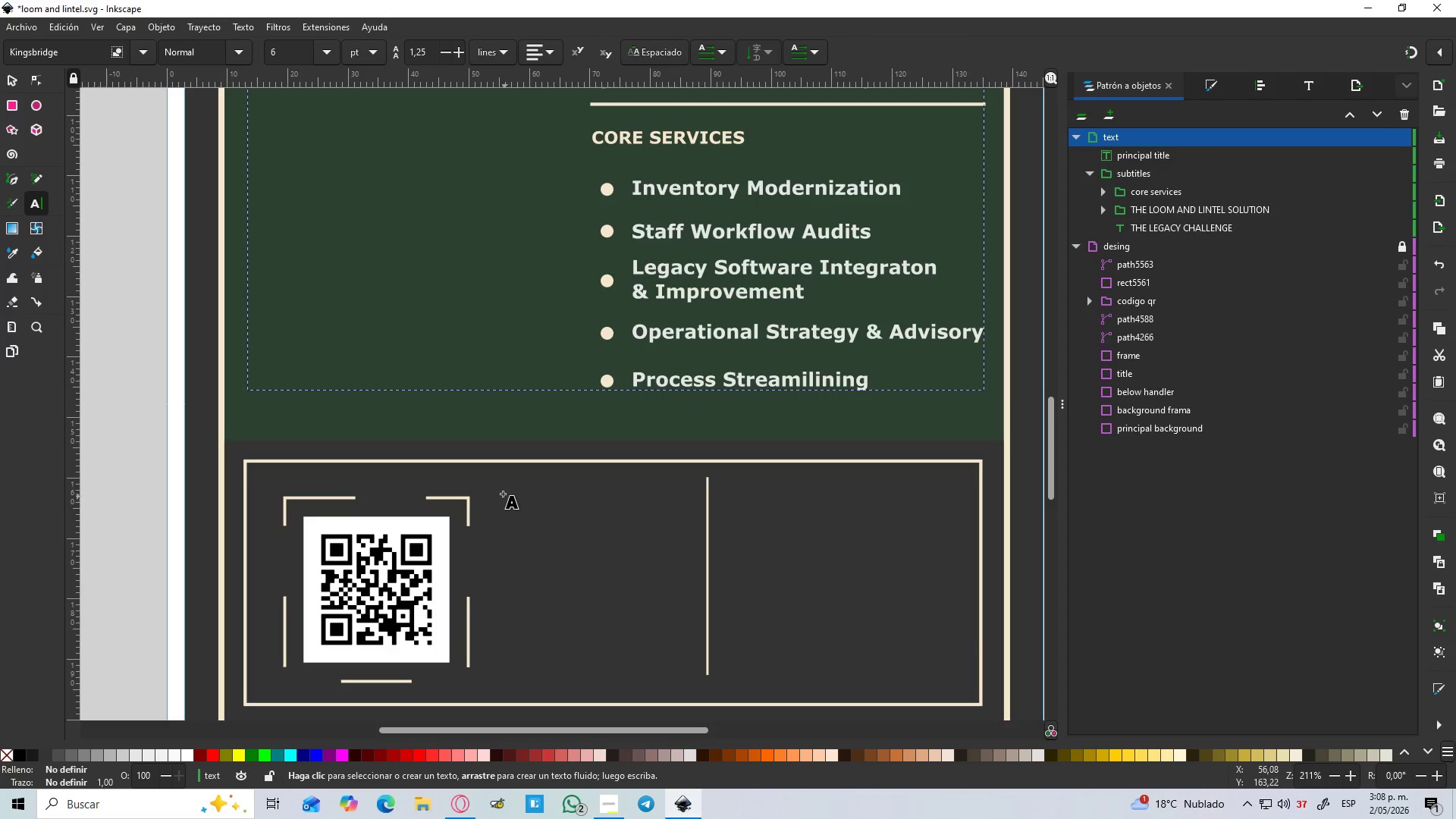 
left_click_drag(start_coordinate=[499, 491], to_coordinate=[688, 668])
 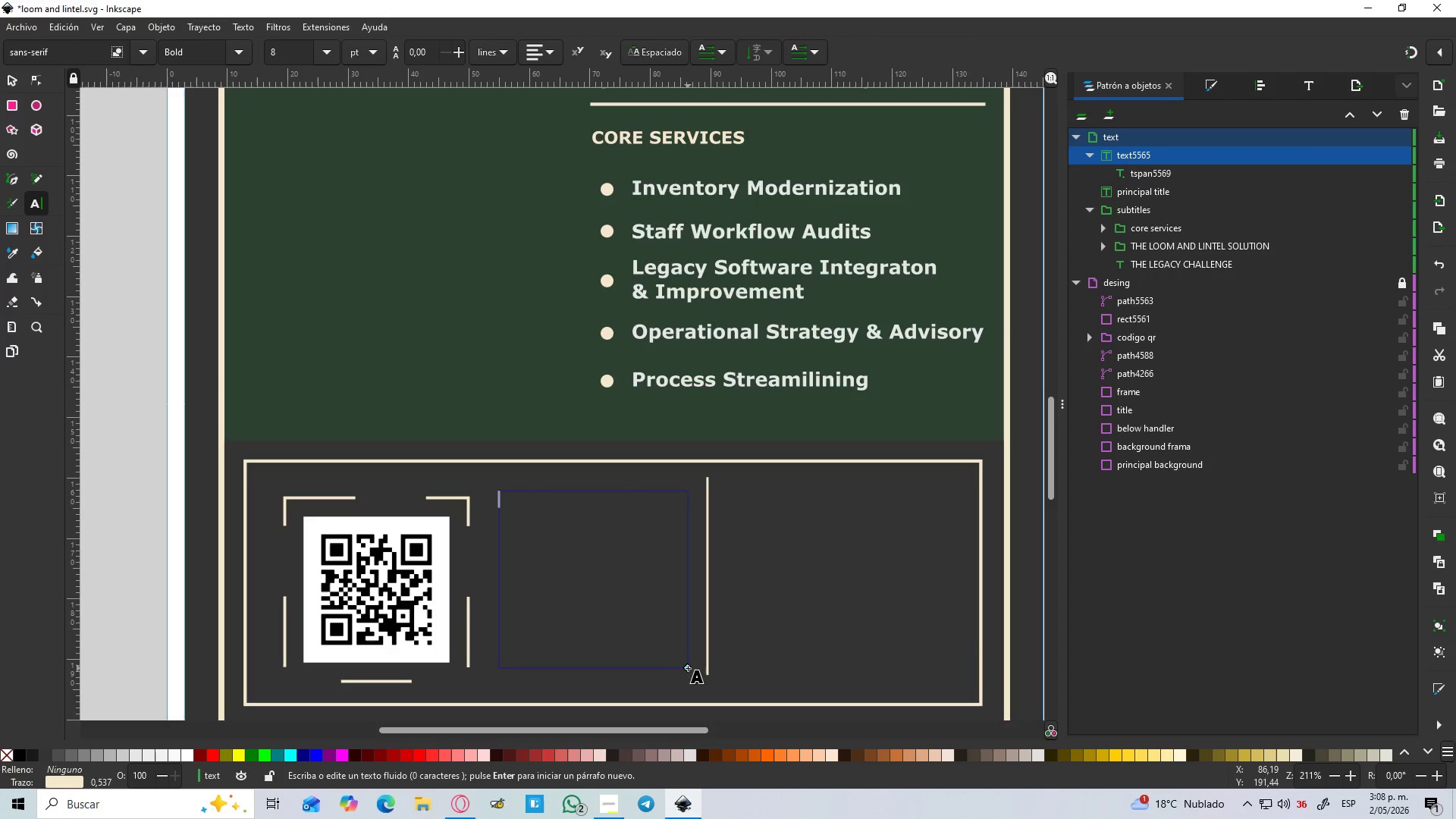 
type(OPEN YOUR NEXT CHAPTER.)
 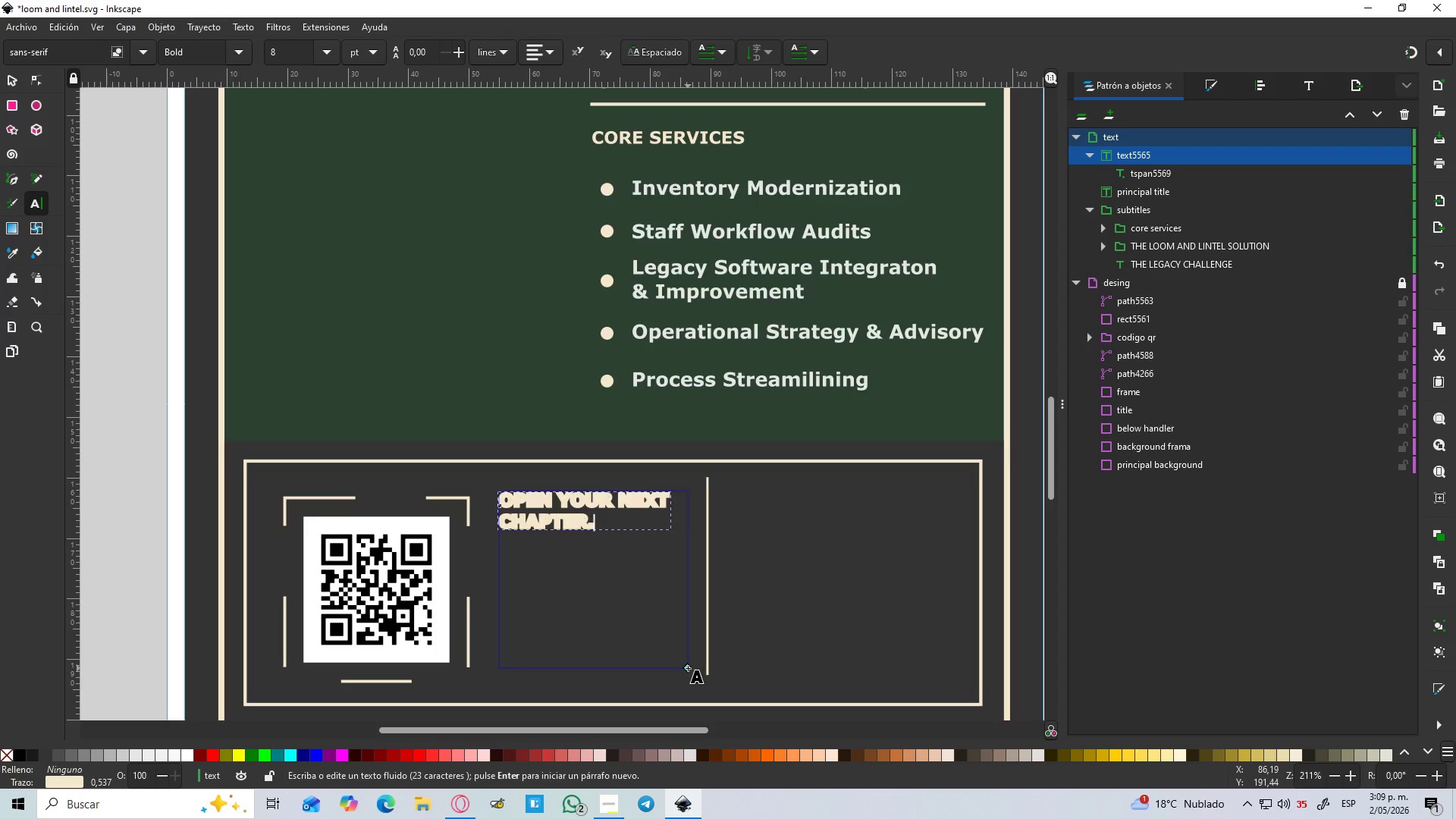 
key(Enter)
 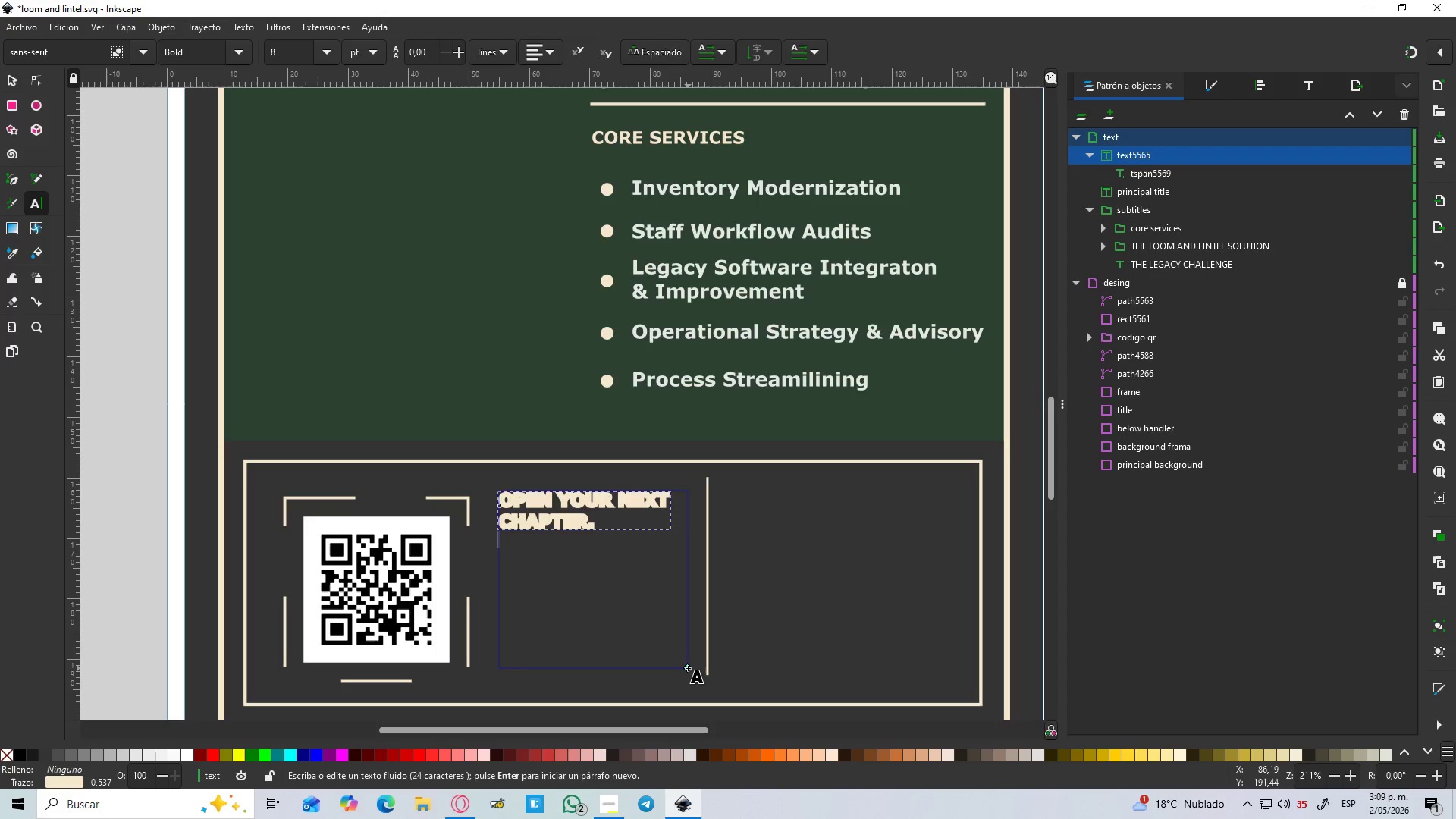 
type(SCAN TO EXPLORE OUR APPROACH.)
 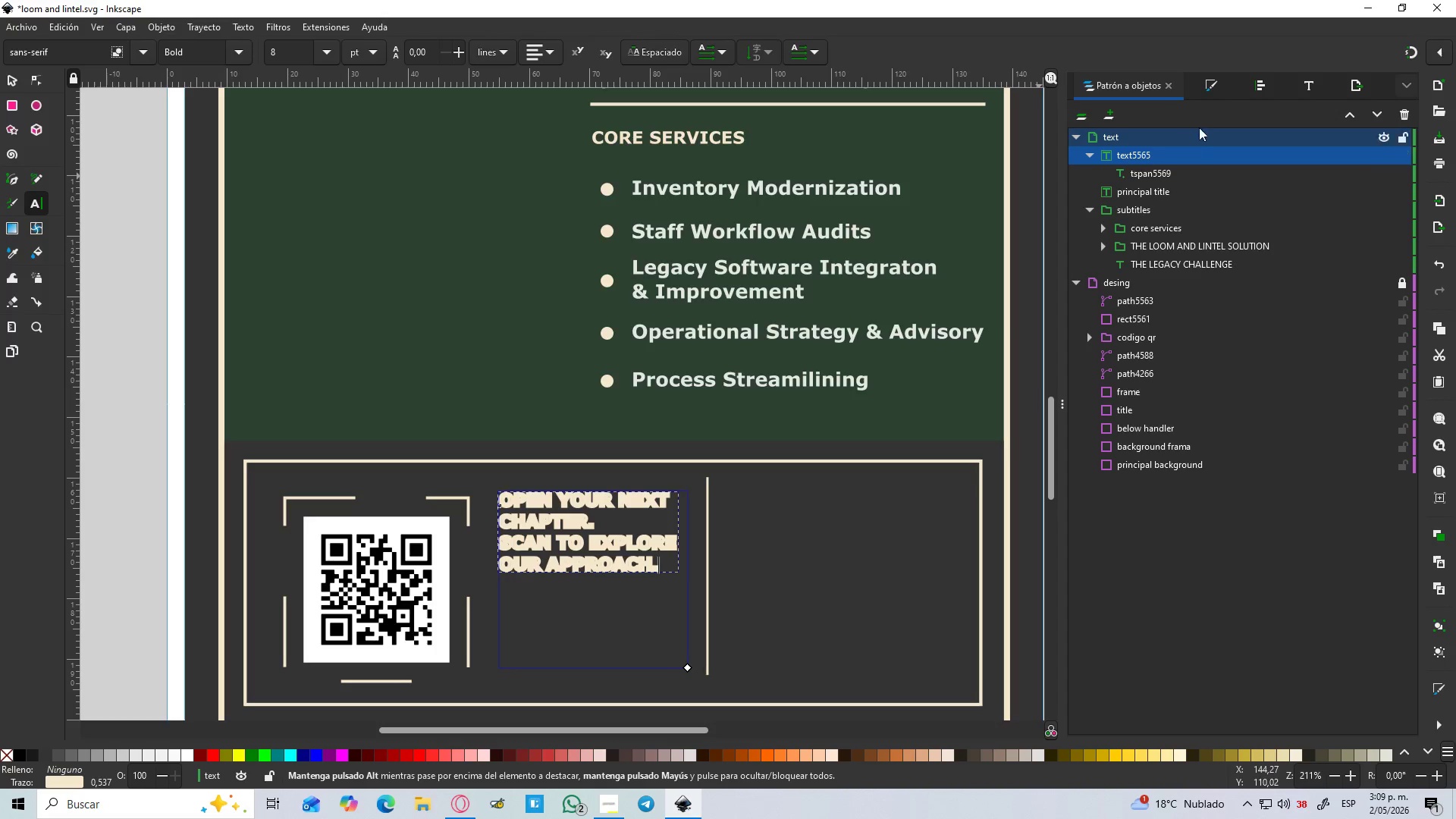 
left_click([1211, 82])
 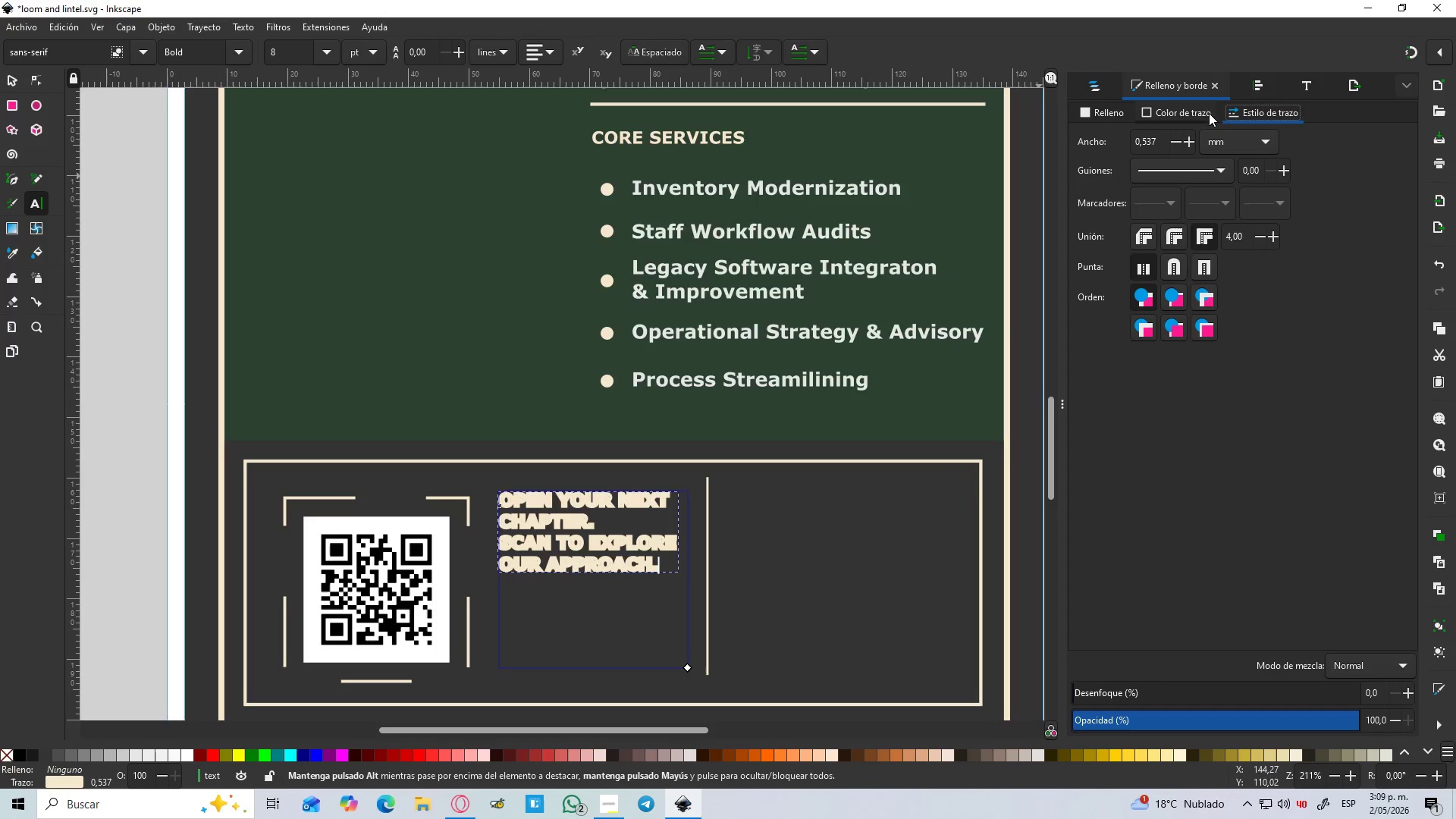 
left_click([1163, 106])
 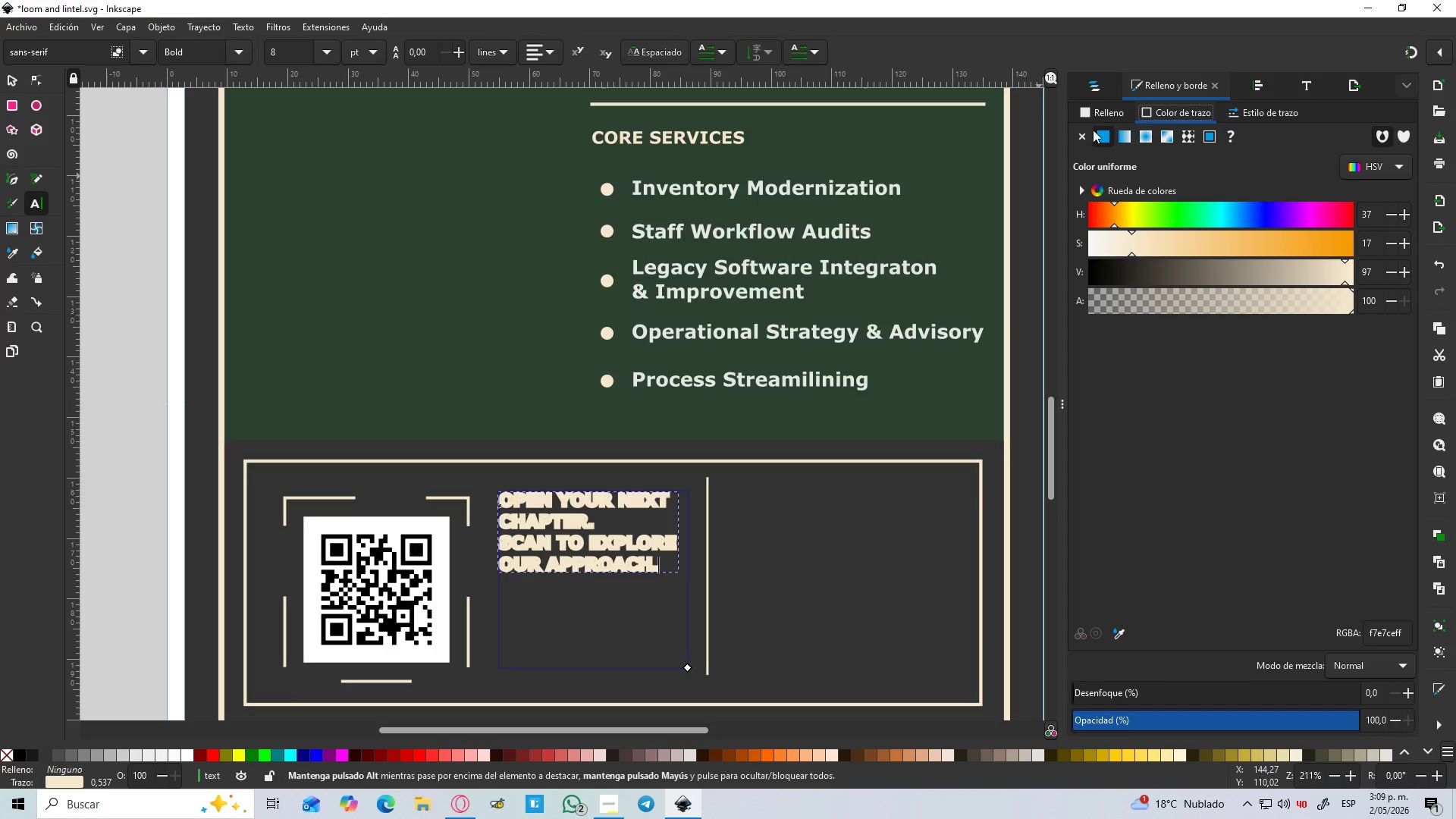 
left_click([1080, 135])
 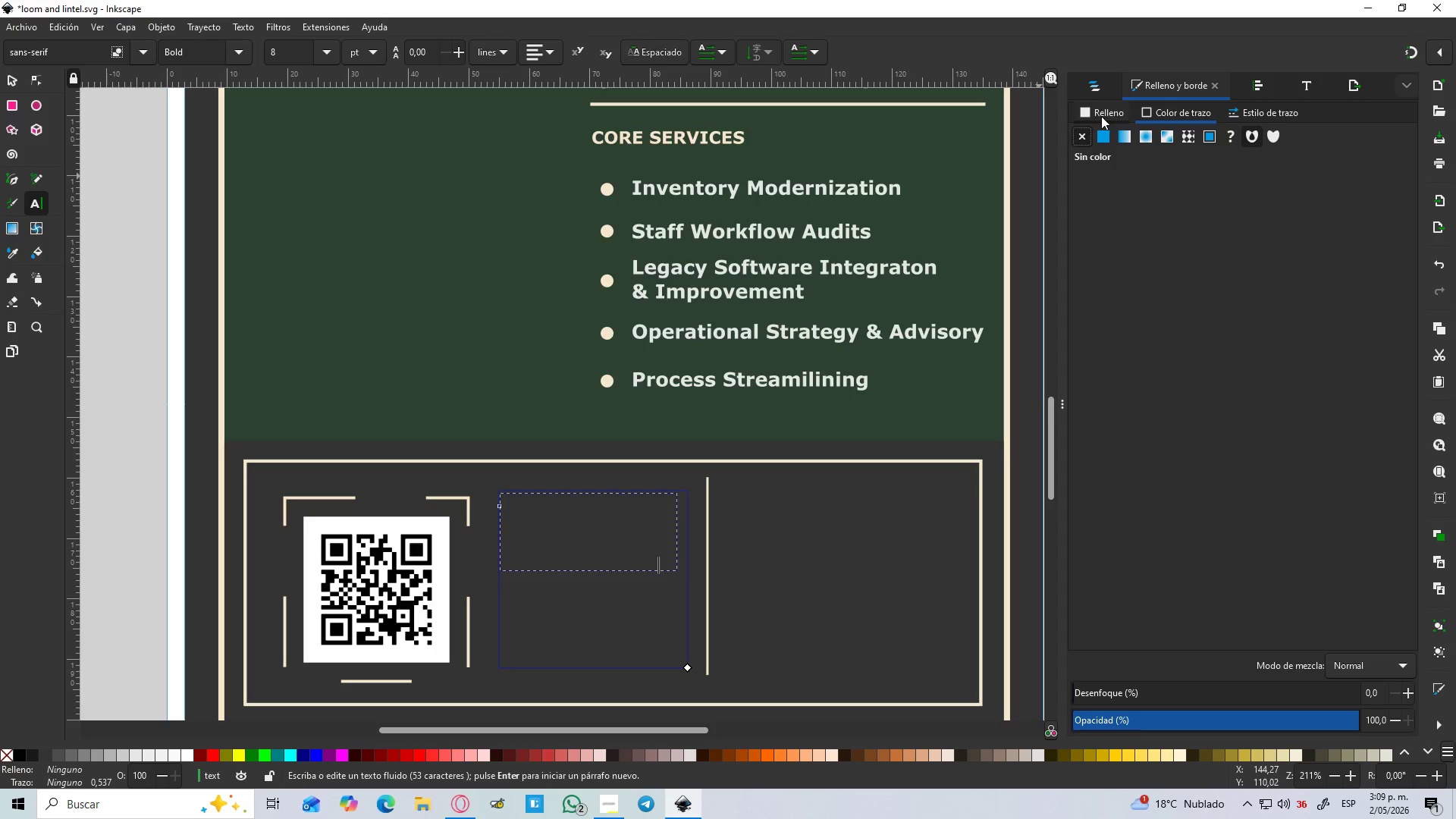 
left_click([1102, 116])
 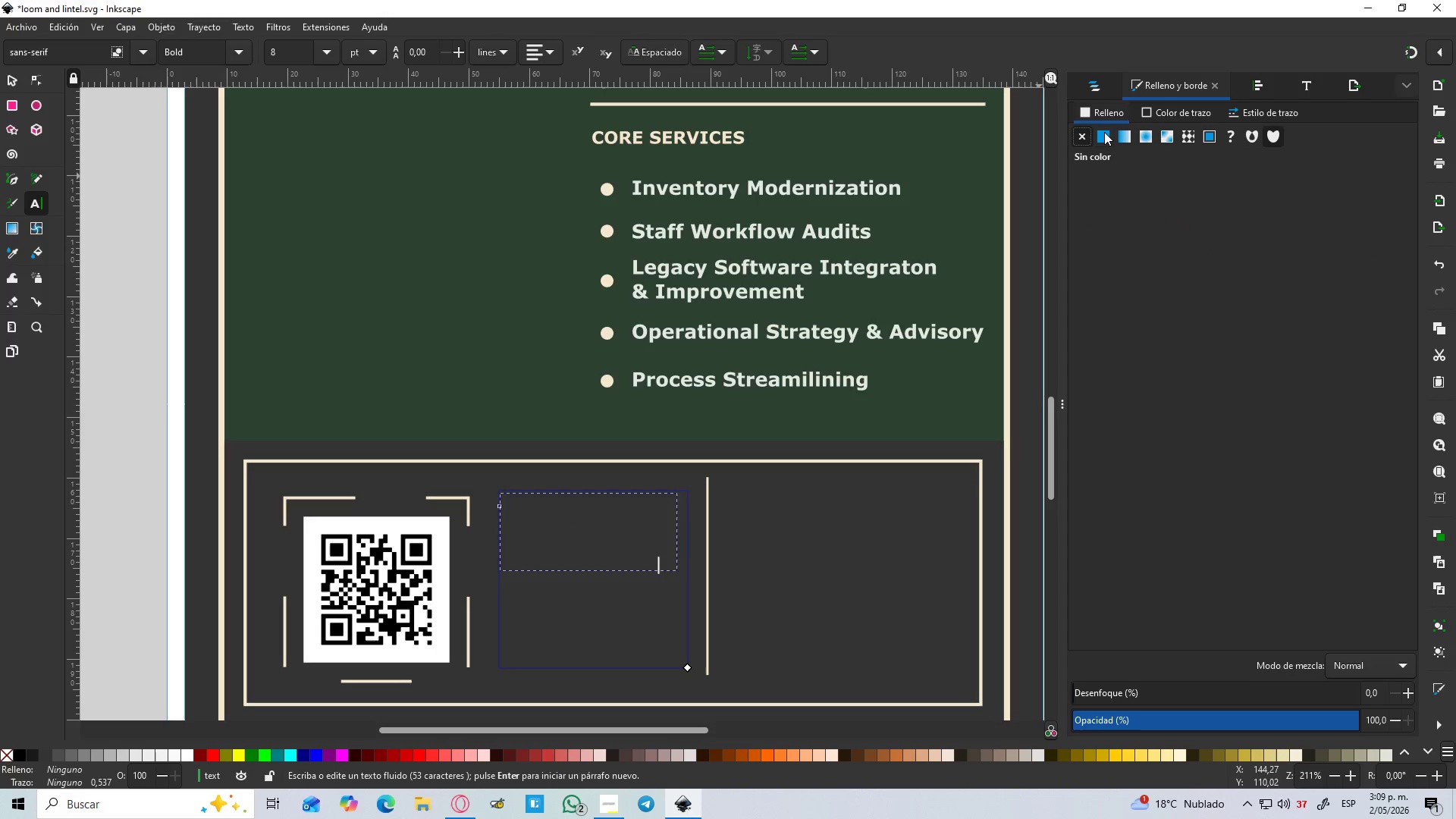 
left_click([1104, 132])
 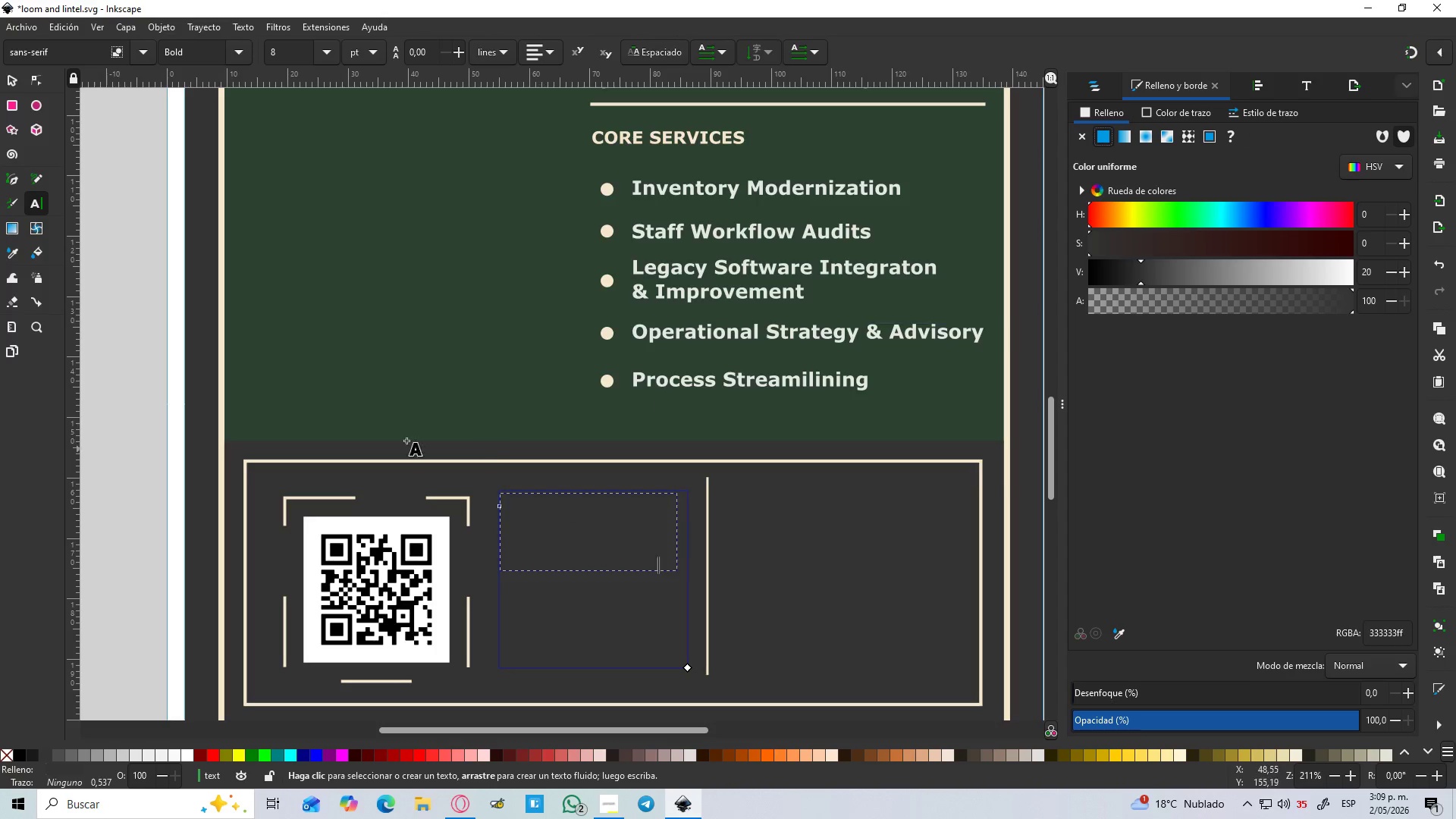 
left_click([7, 78])
 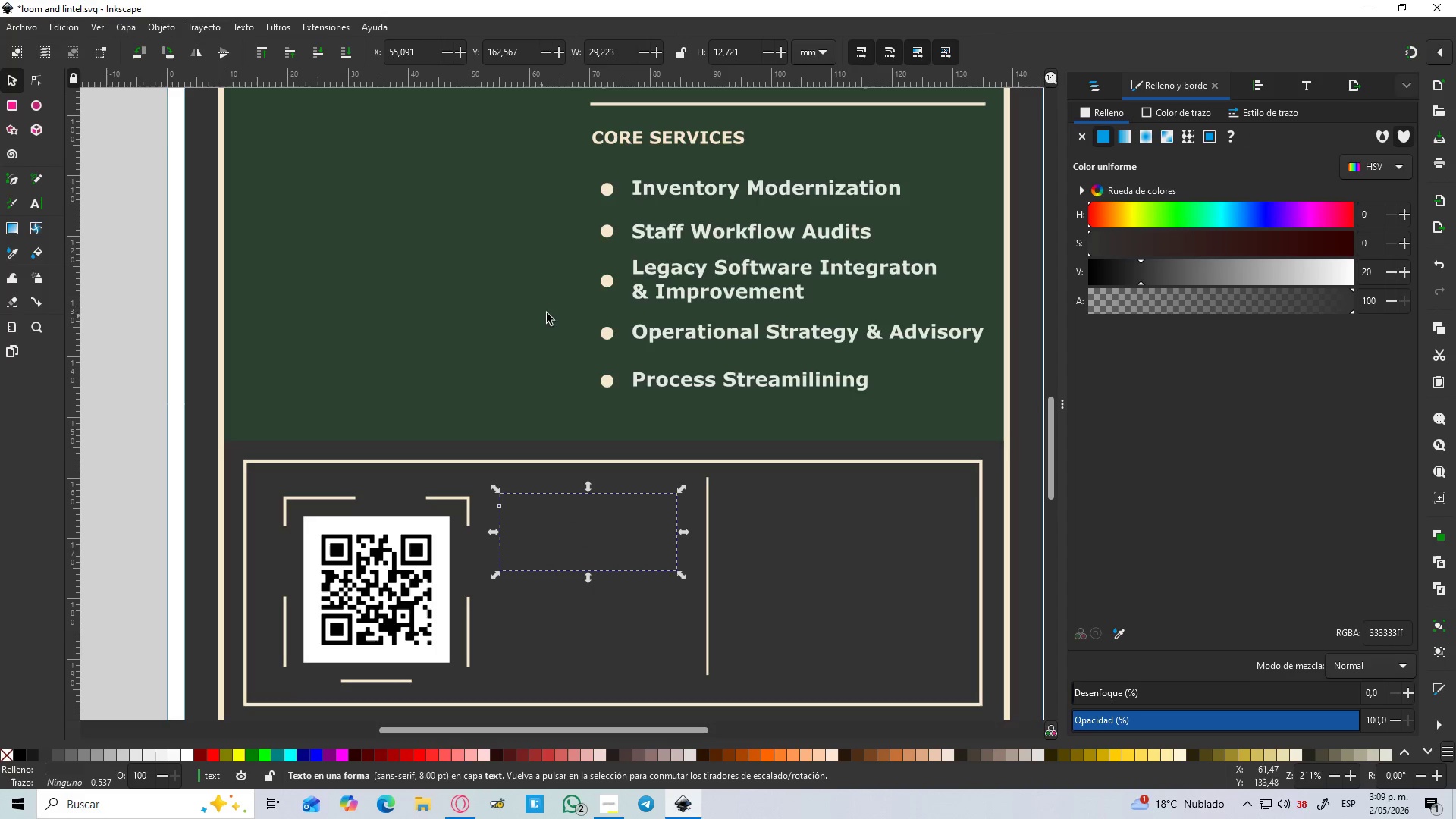 
key(D)
 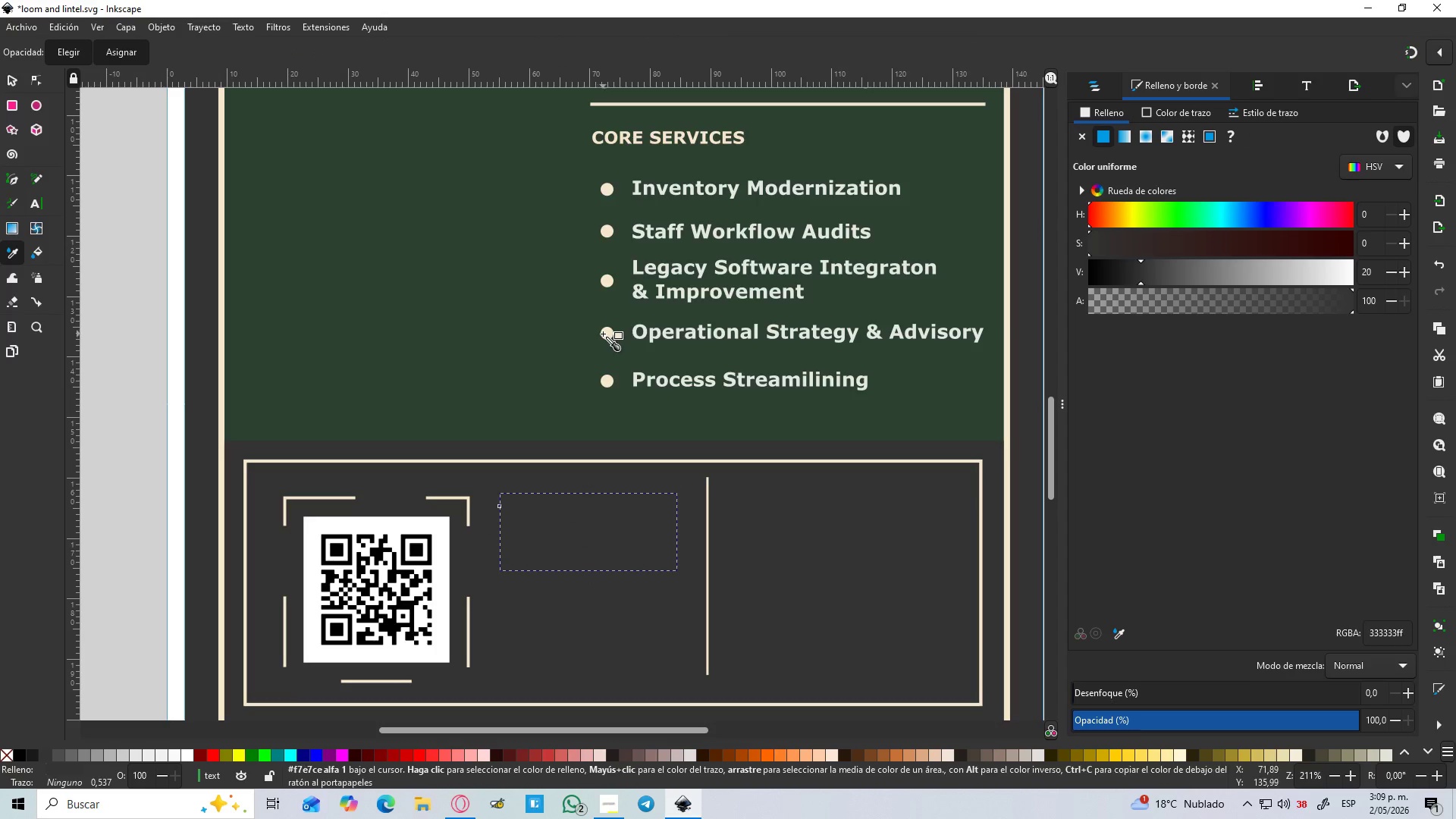 
left_click([607, 334])
 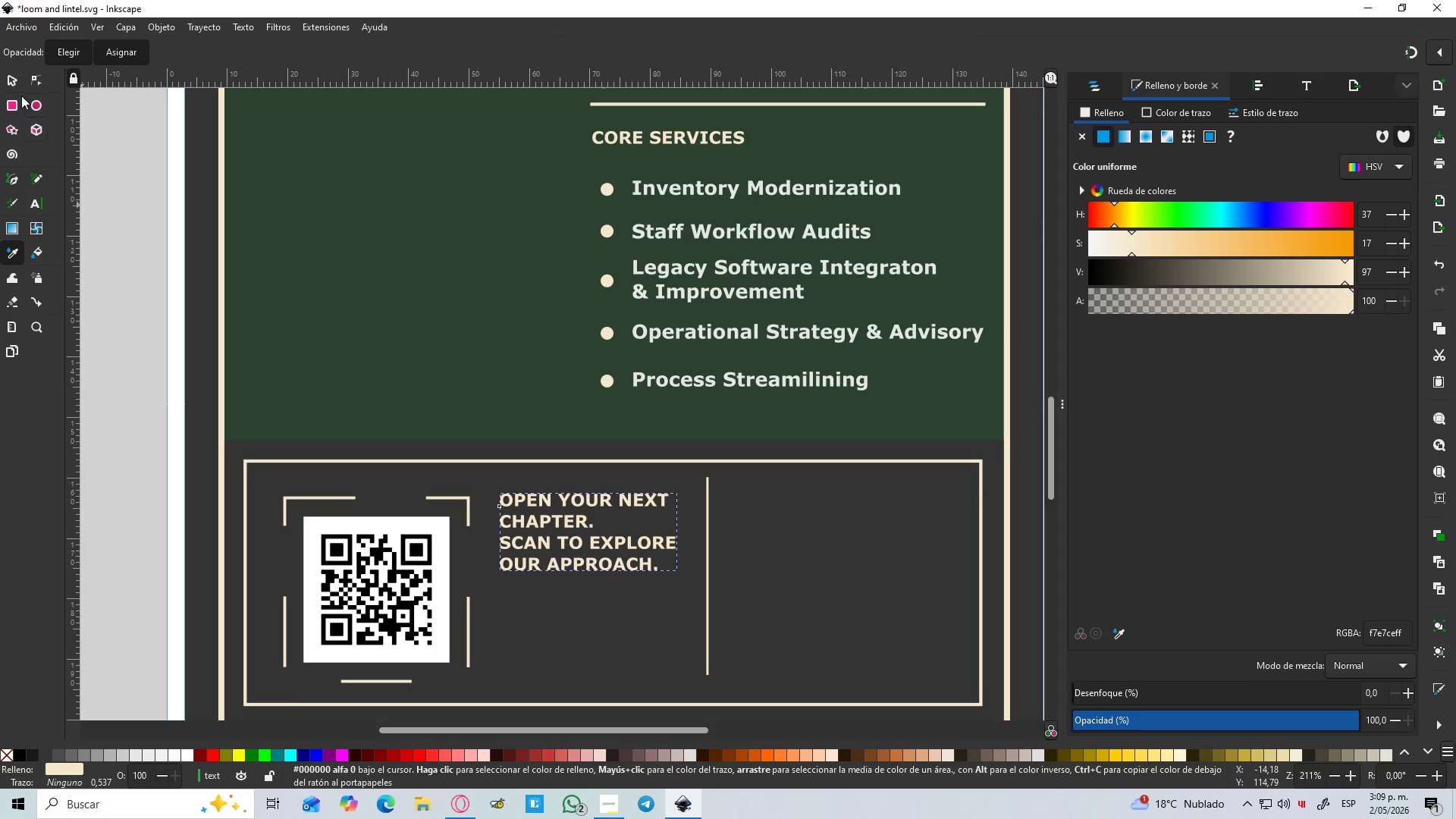 
left_click([13, 86])
 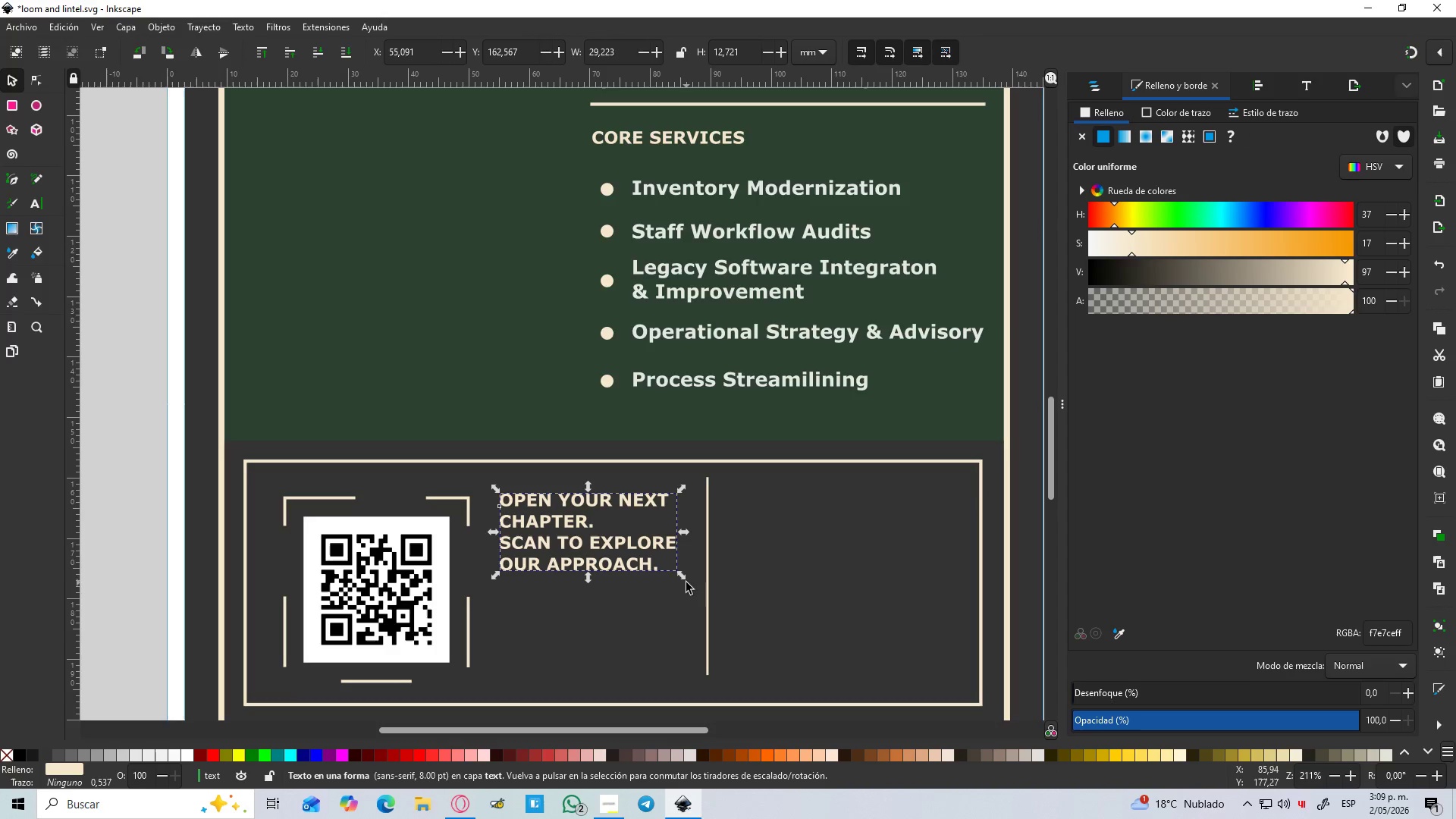 
left_click([654, 566])
 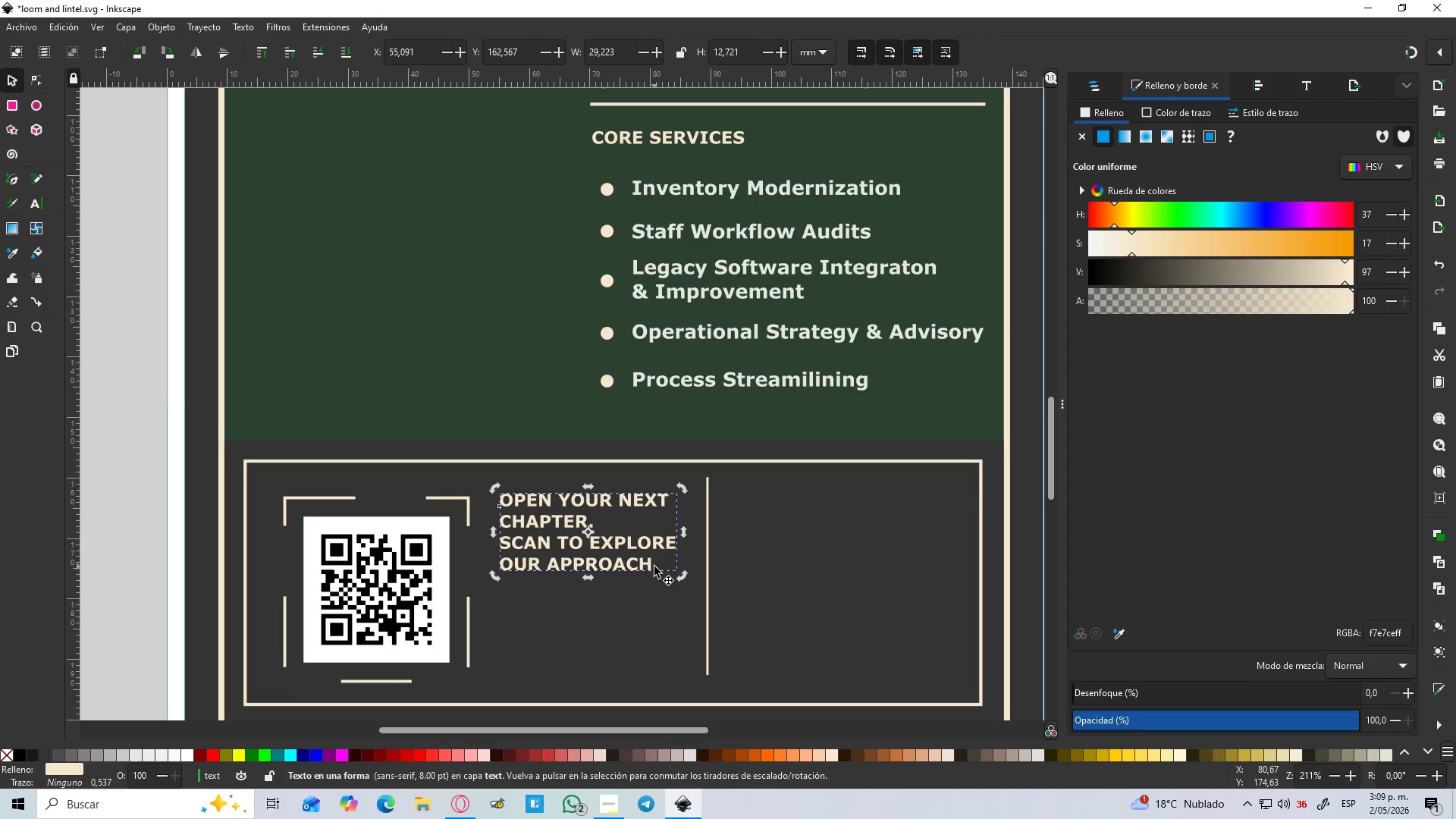 
left_click([654, 566])
 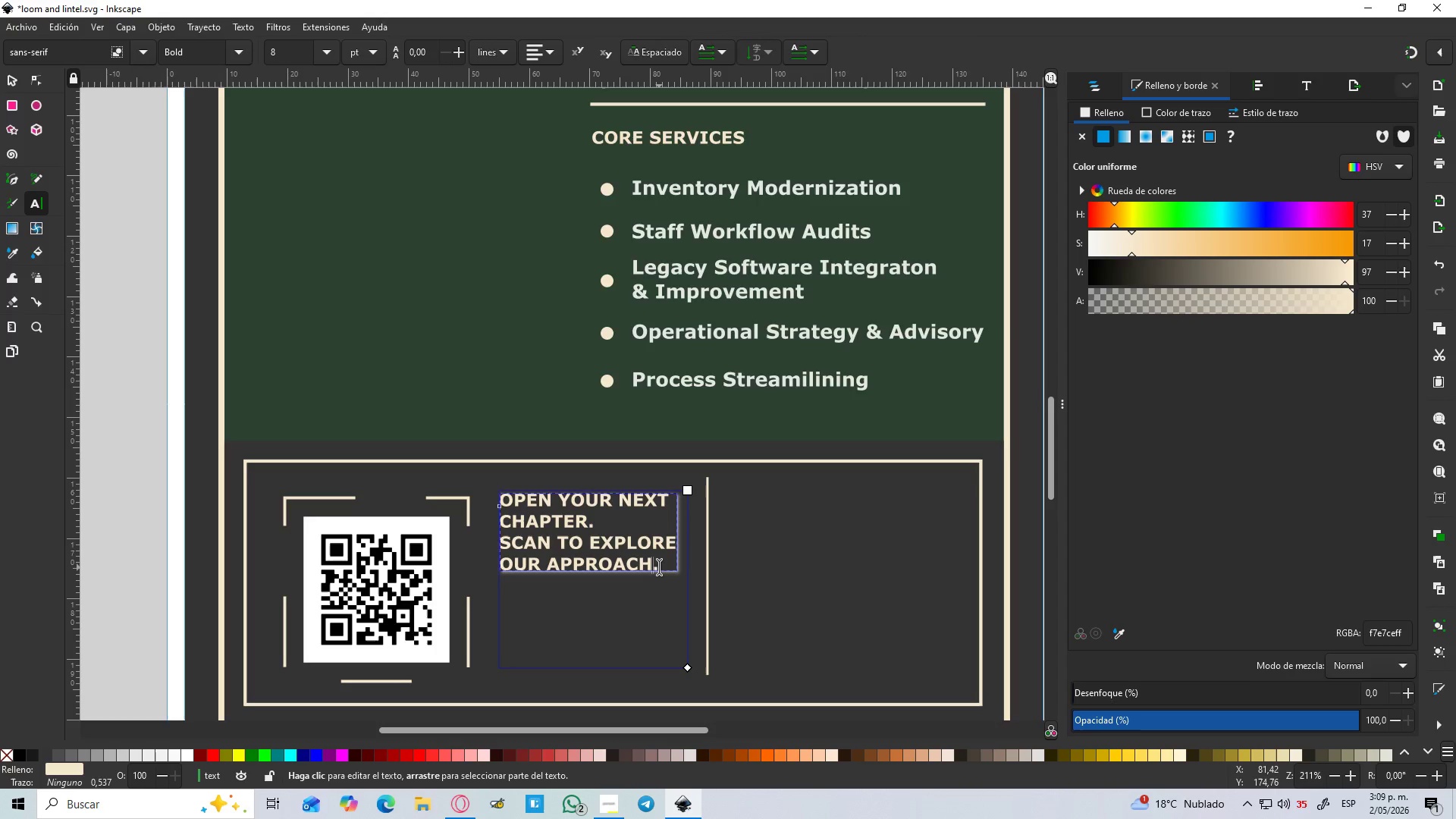 
left_click_drag(start_coordinate=[659, 567], to_coordinate=[498, 498])
 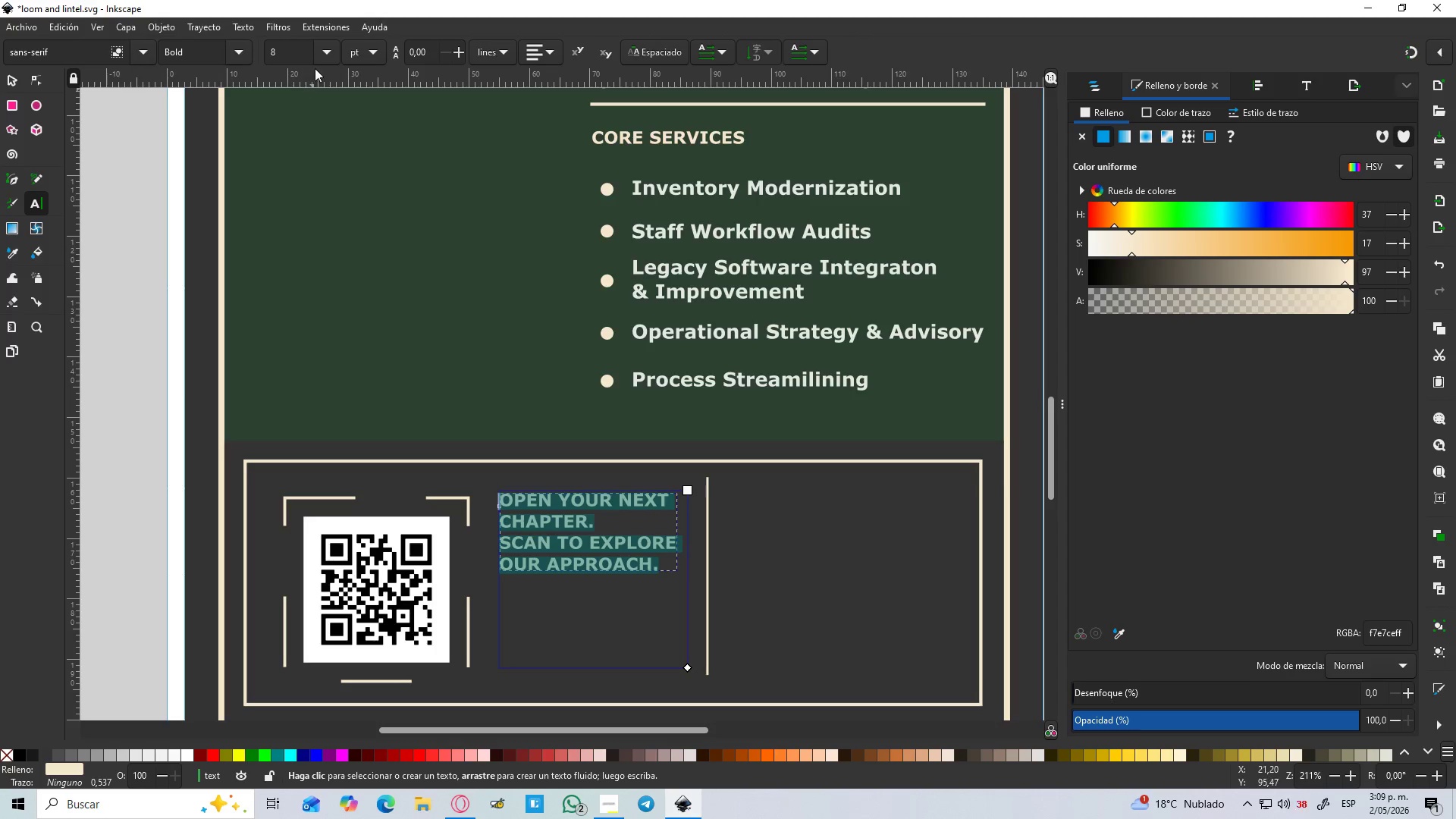 
left_click([318, 59])
 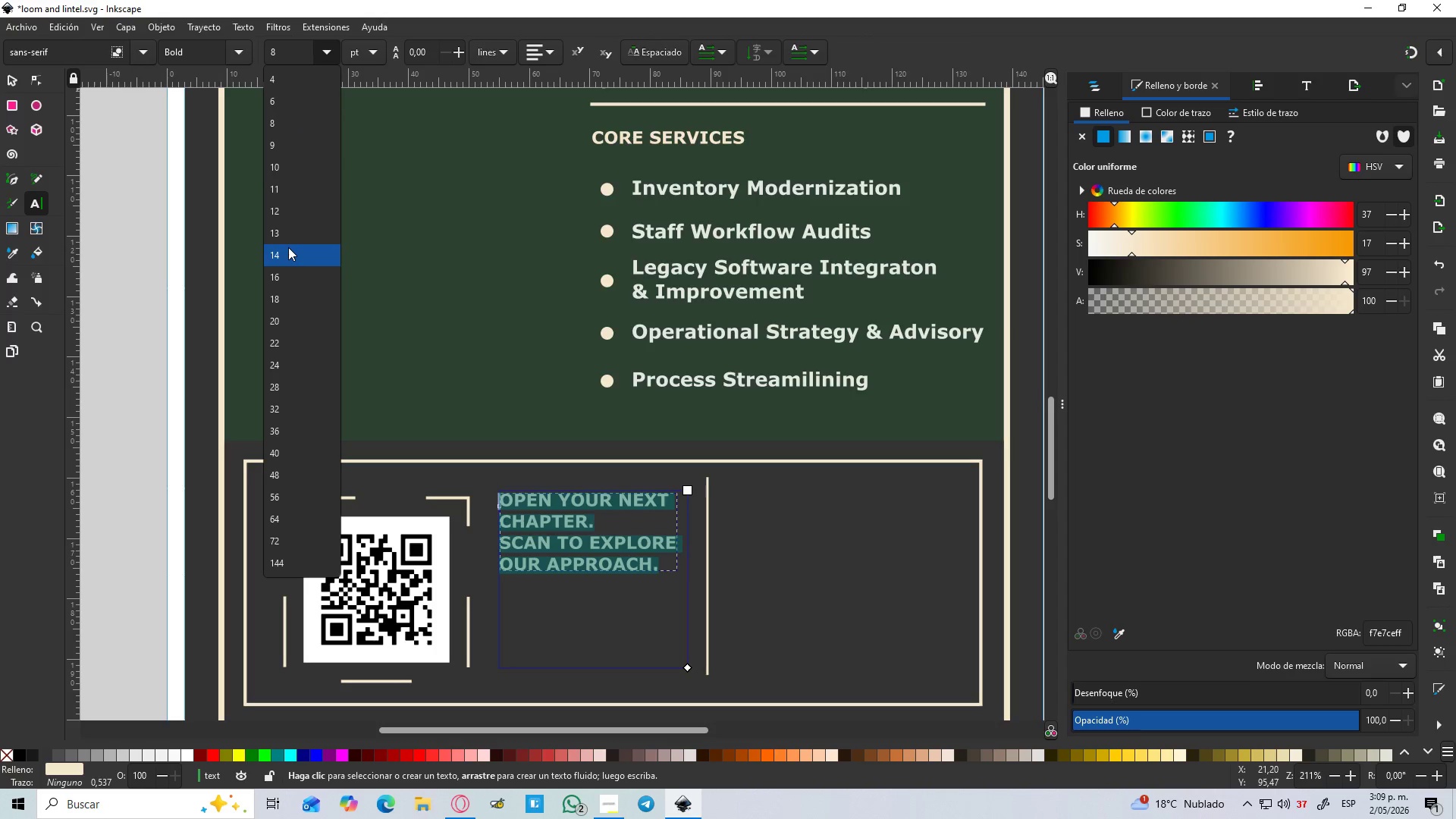 
left_click([288, 247])
 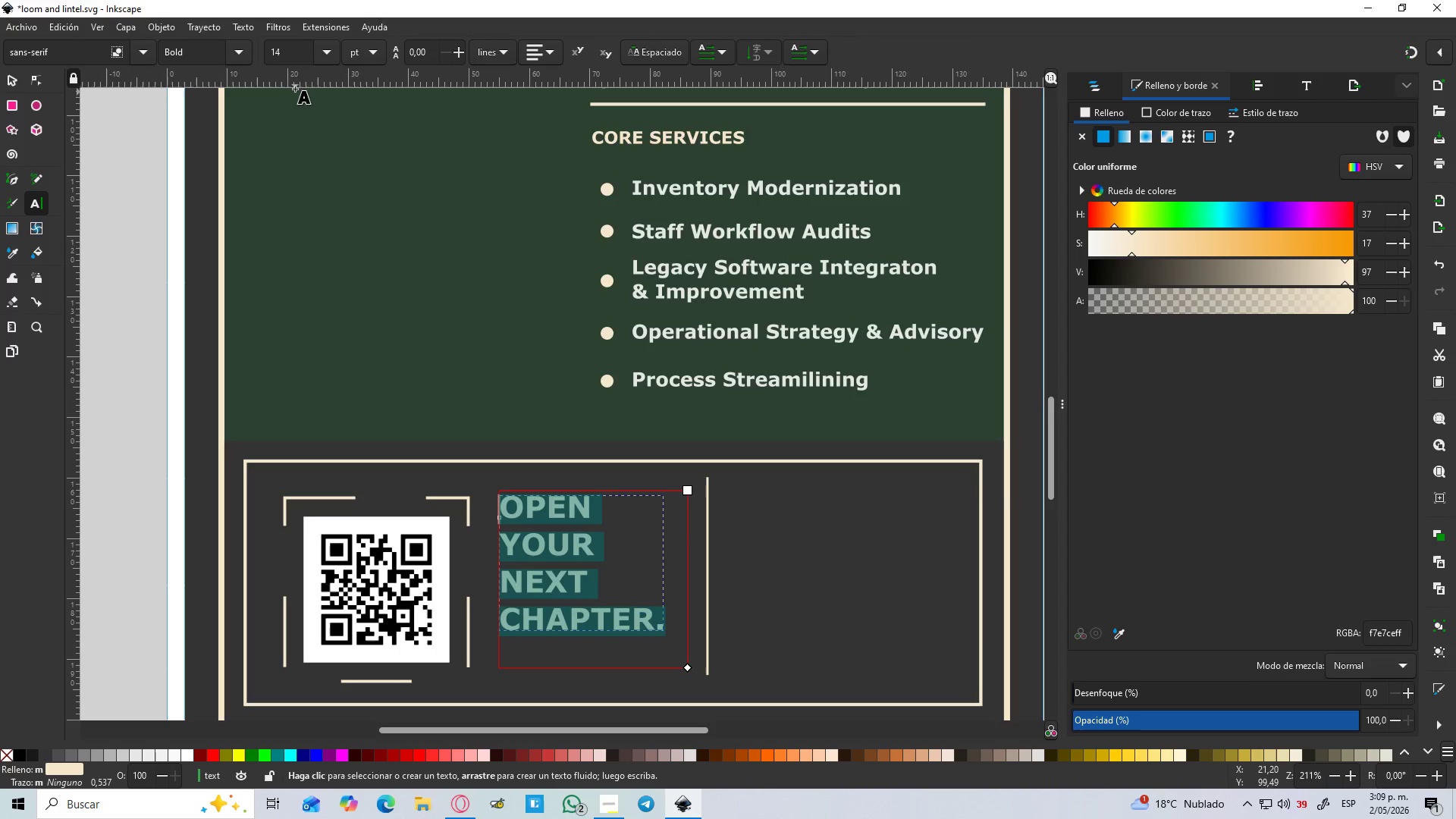 
left_click([320, 46])
 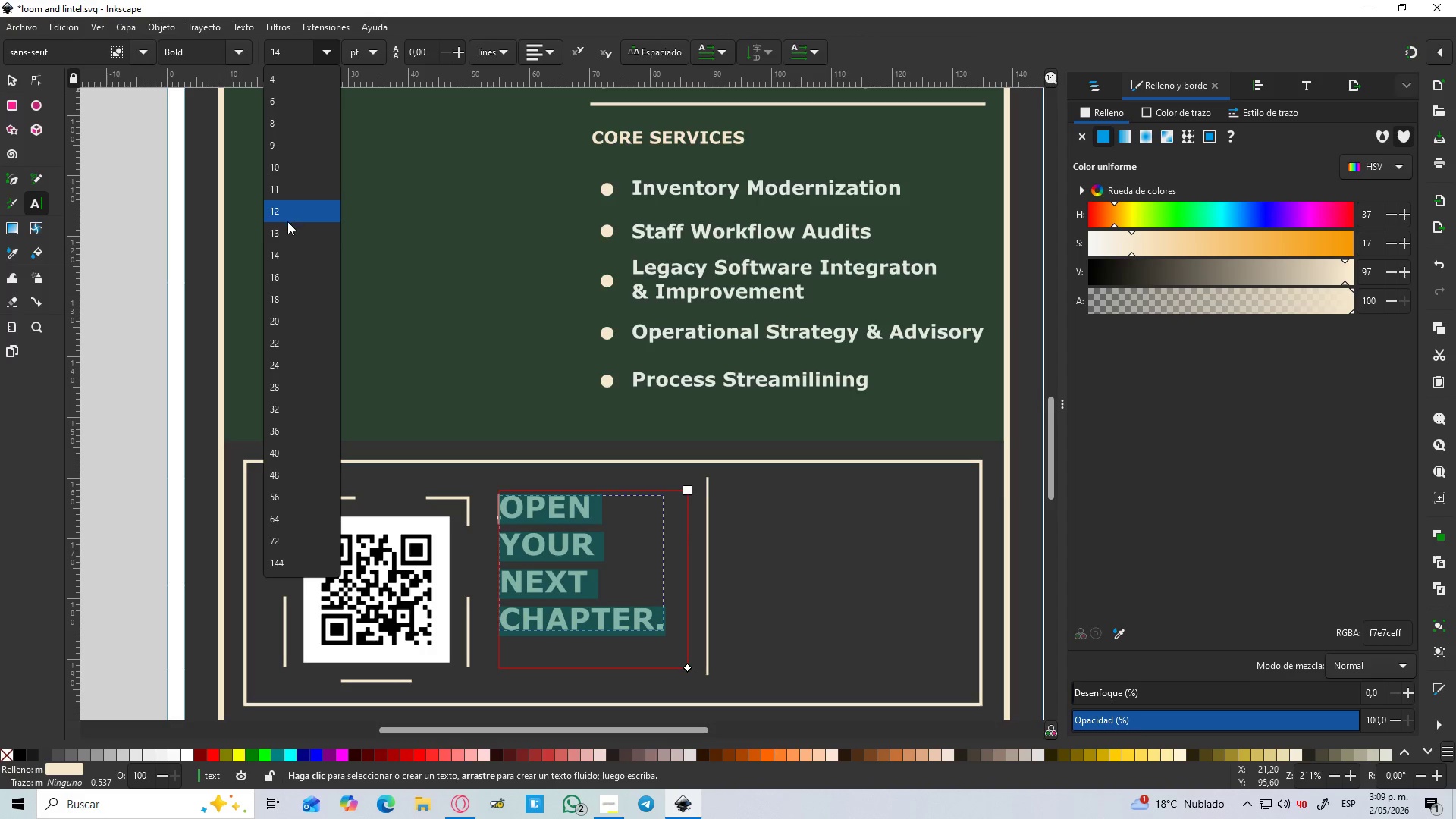 
left_click([282, 231])
 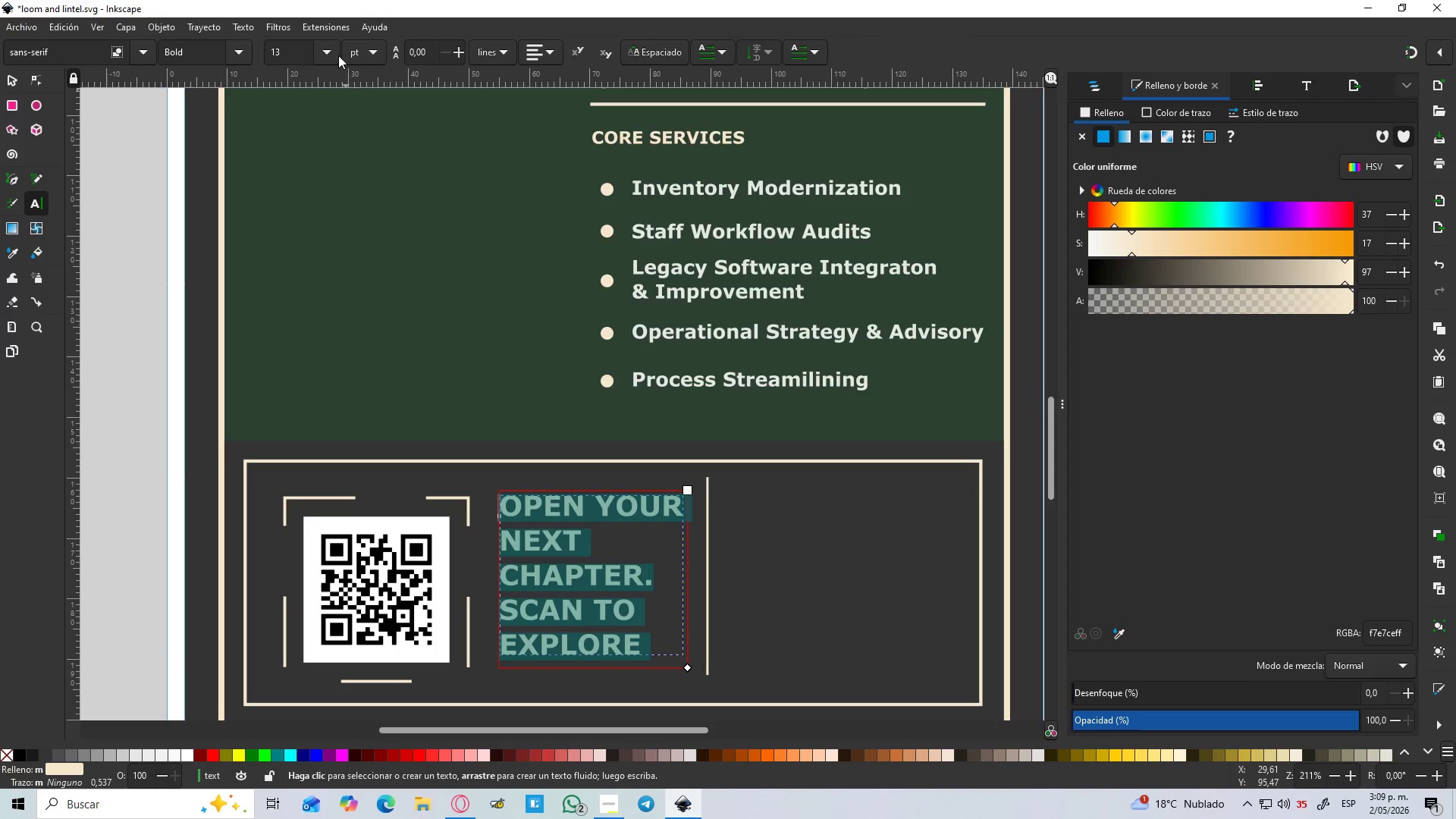 
left_click([335, 54])
 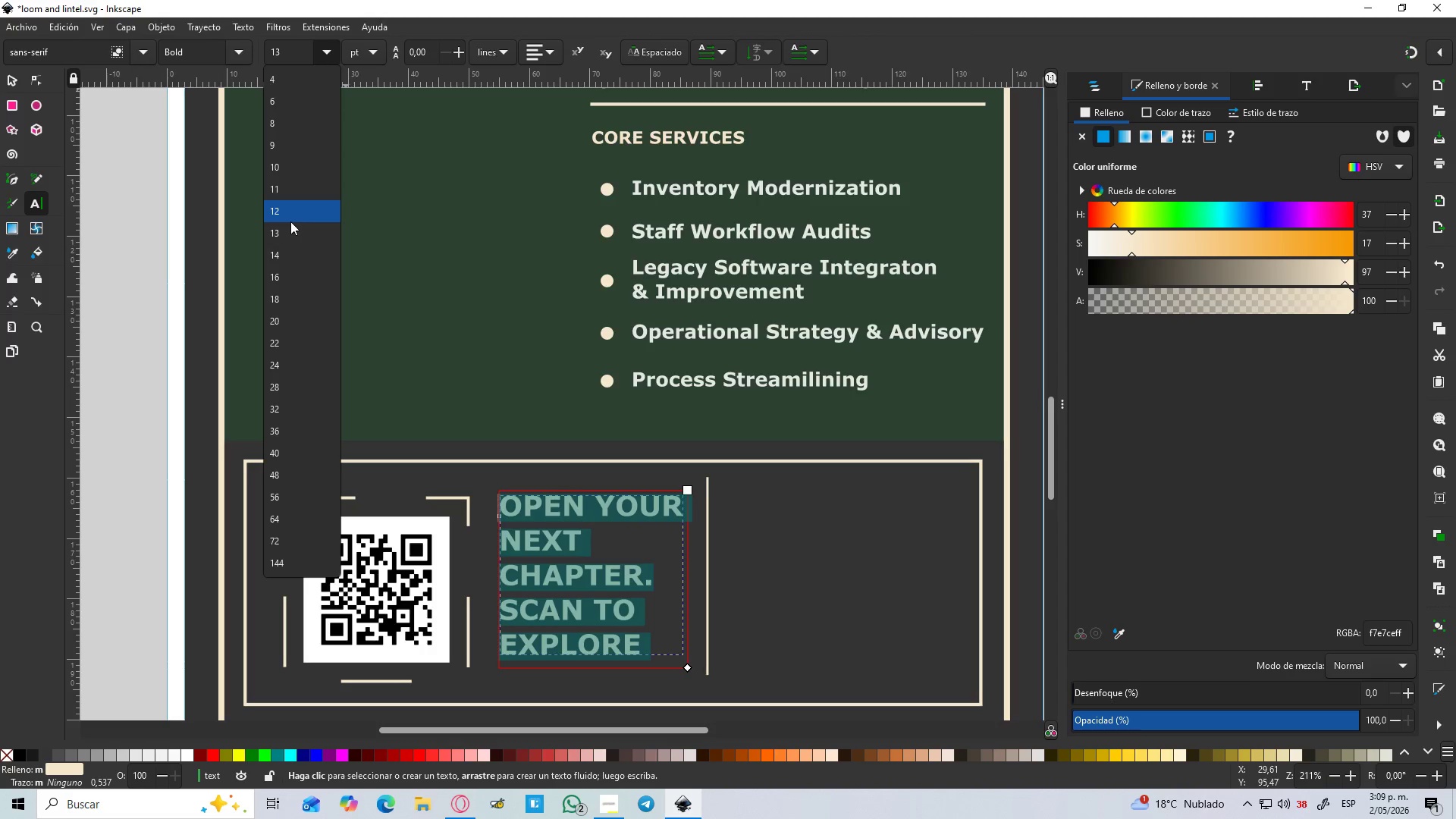 
left_click([290, 221])
 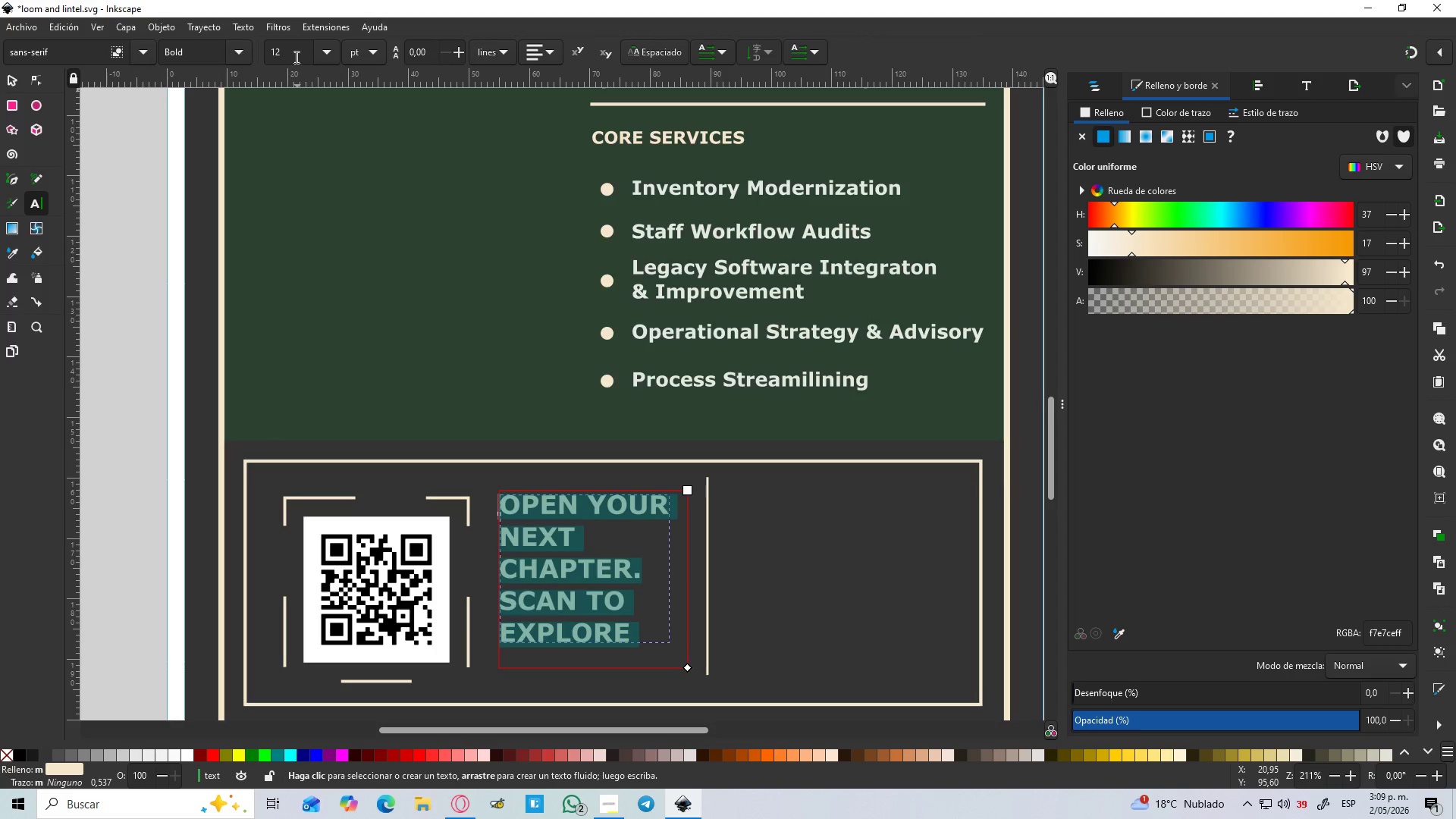 
left_click([322, 59])
 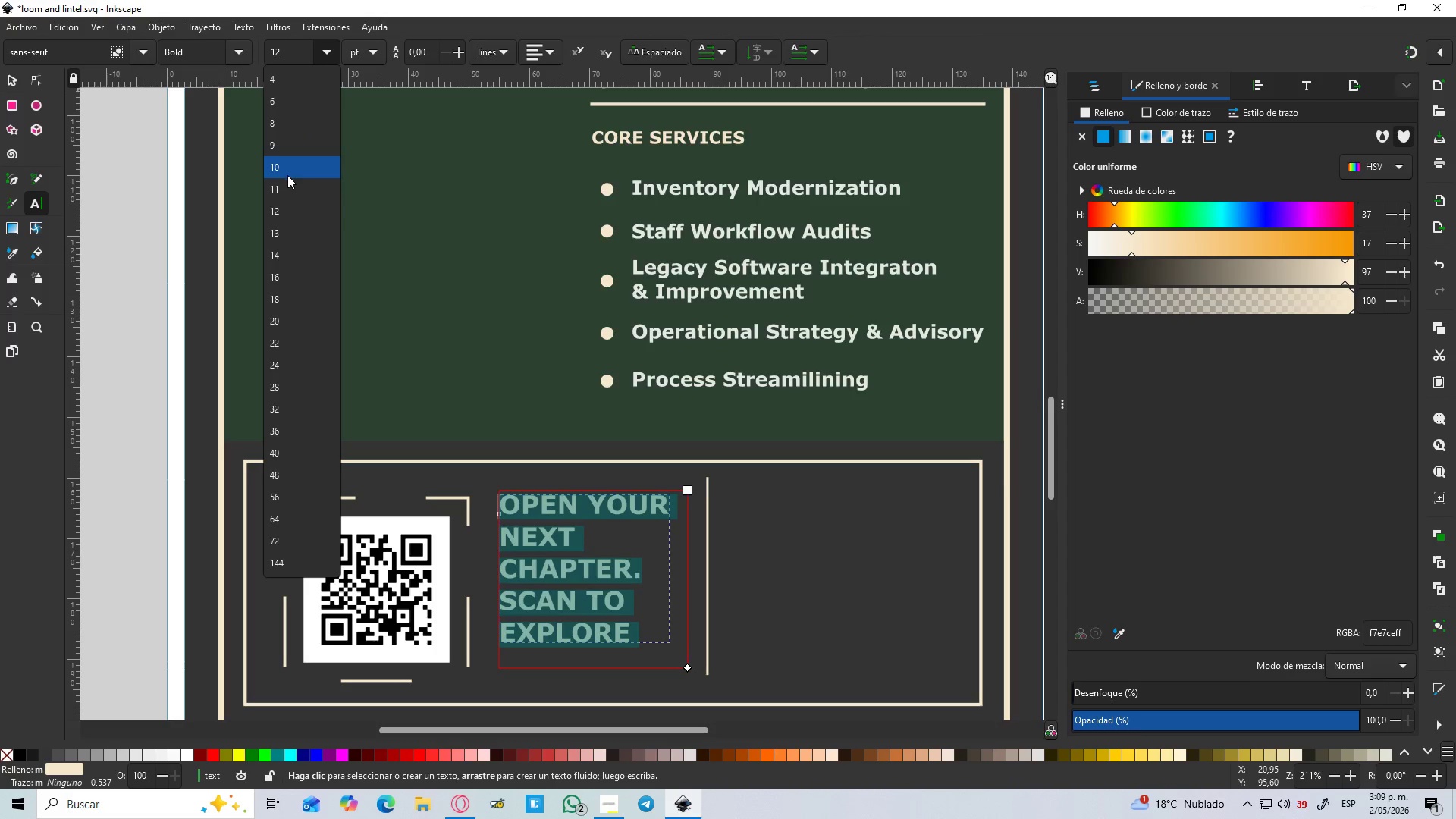 
left_click([287, 175])
 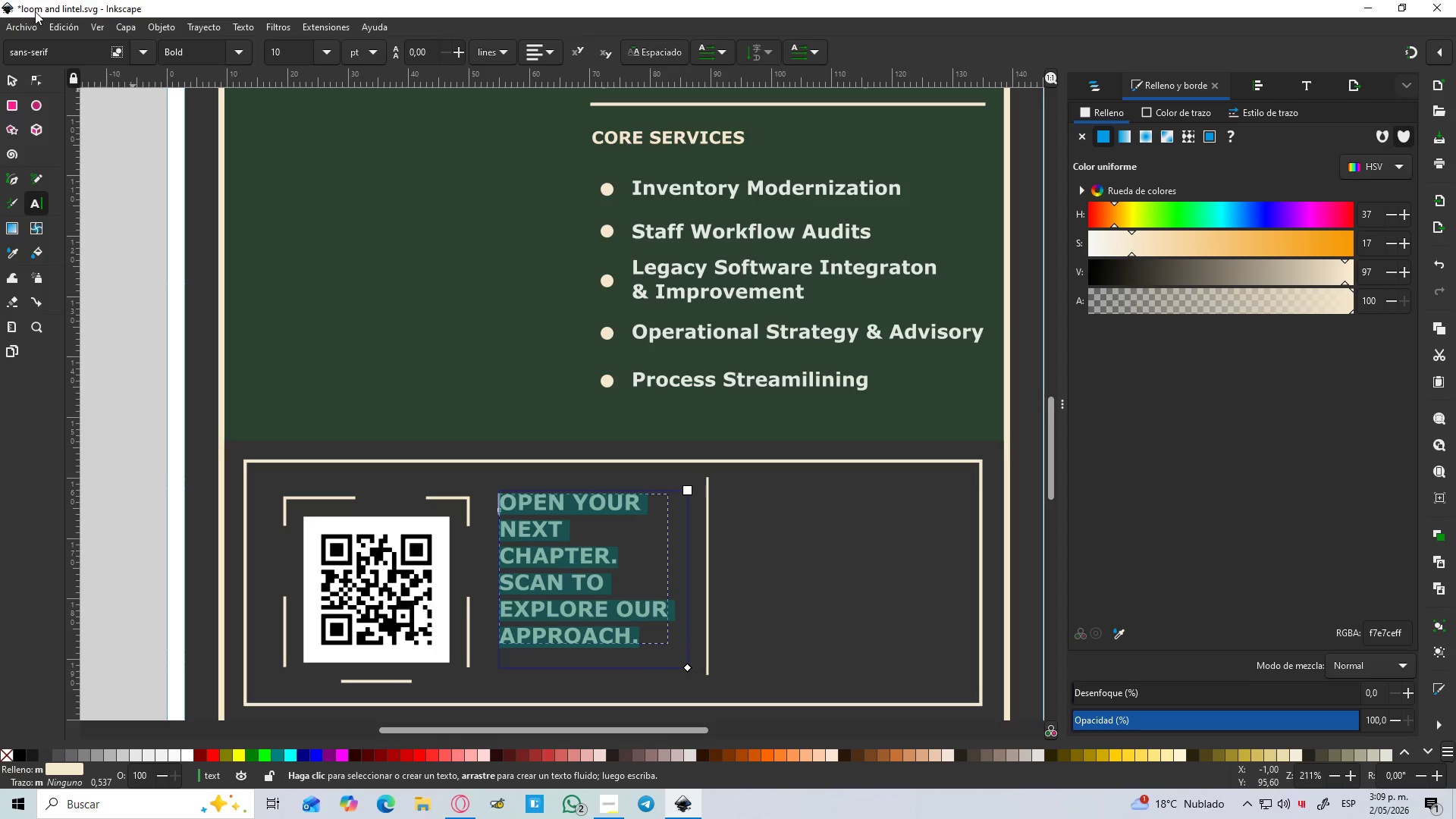 
left_click([12, 80])
 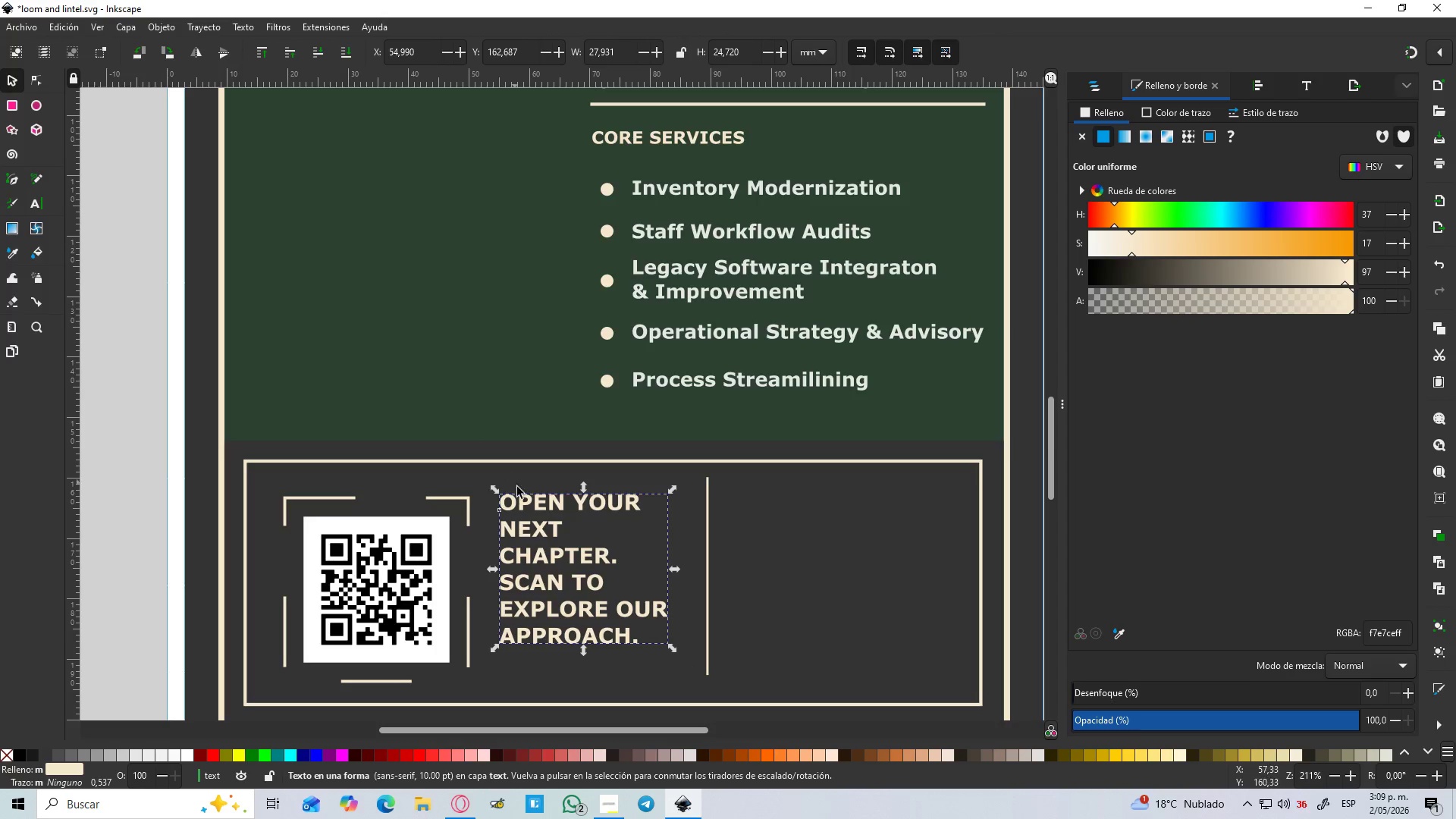 
left_click_drag(start_coordinate=[527, 556], to_coordinate=[527, 572])
 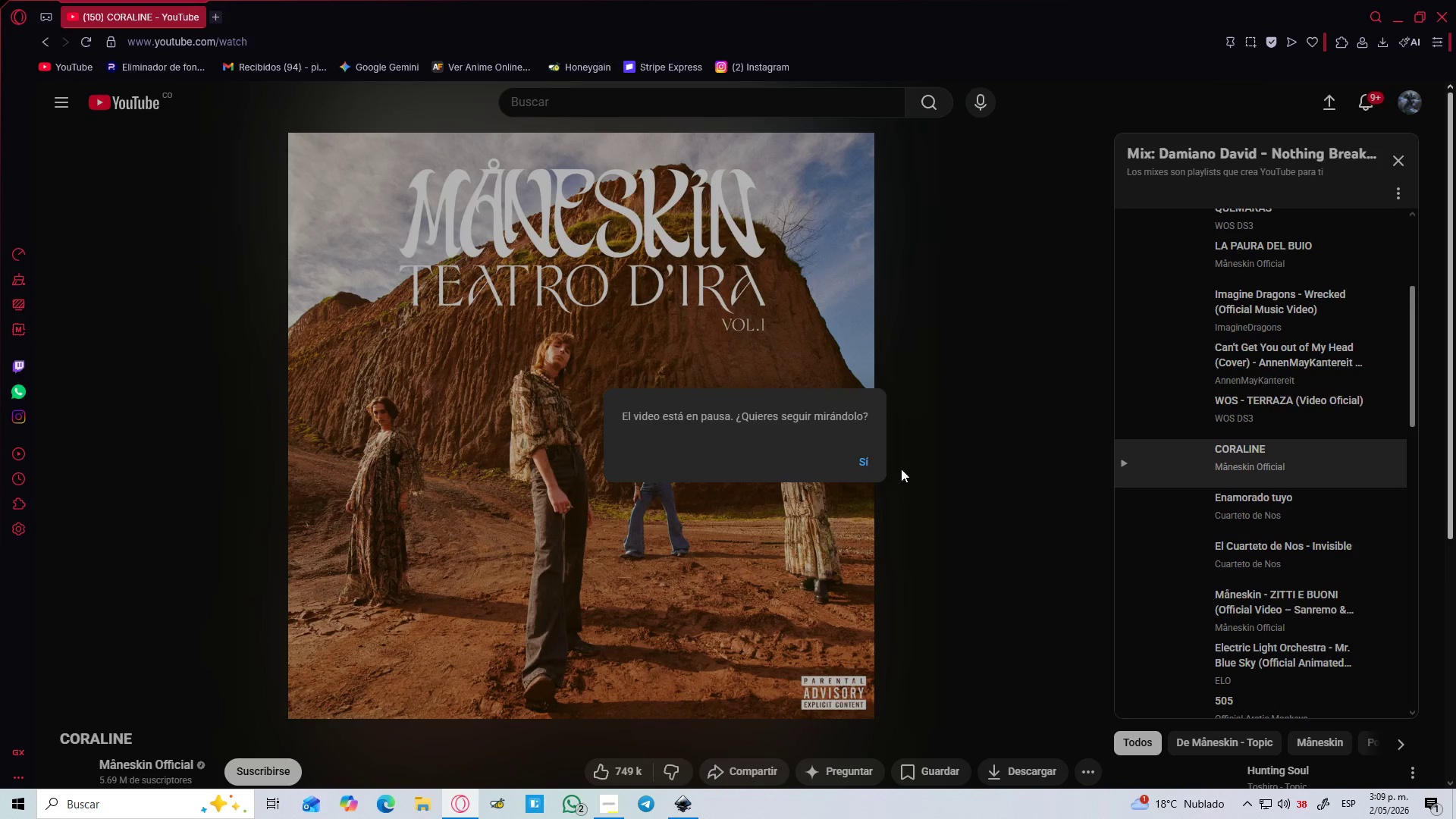 
left_click([862, 465])
 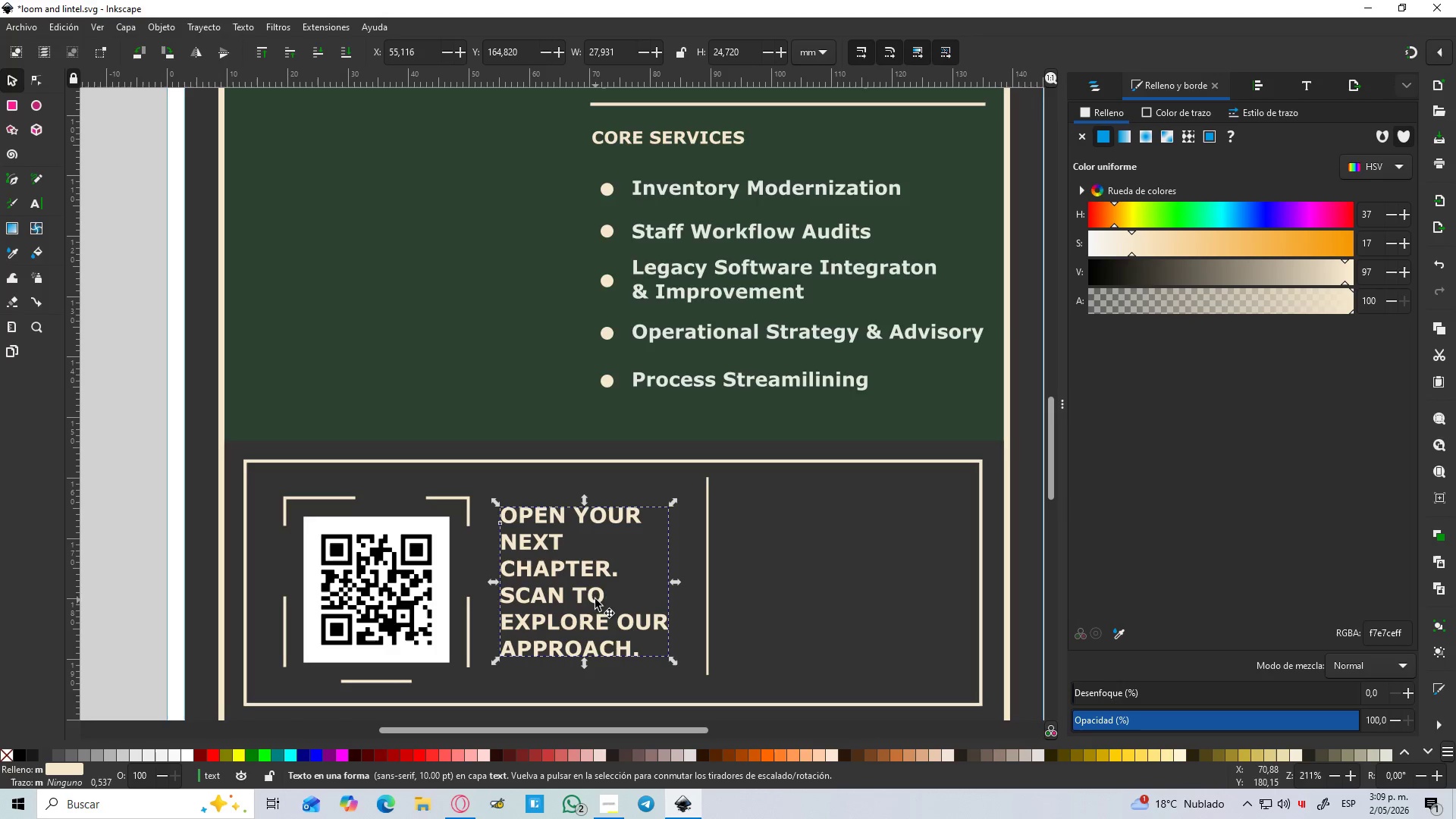 
hold_key(key=ShiftLeft, duration=0.69)
left_click([428, 576])
 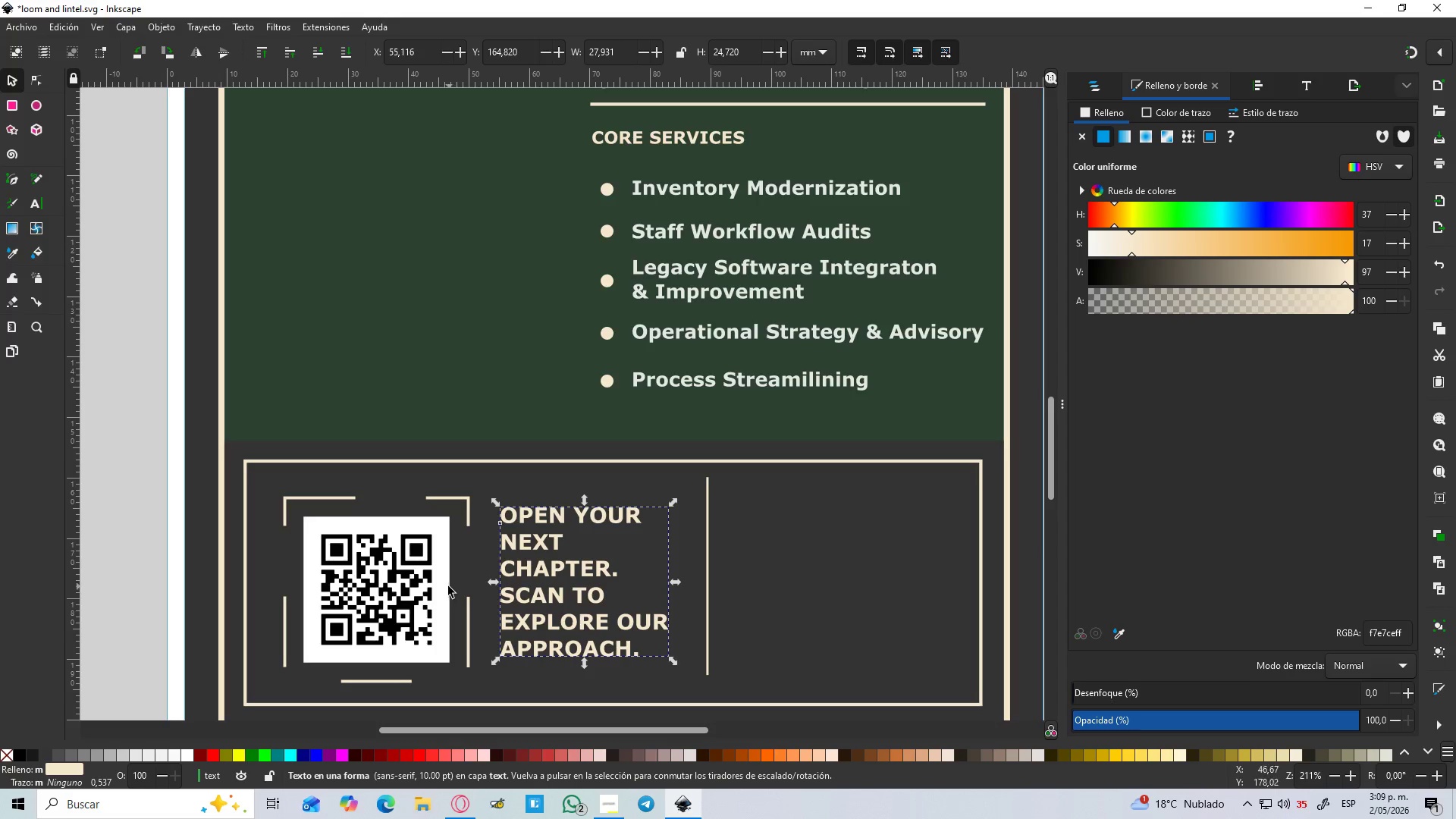 
left_click([446, 585])
 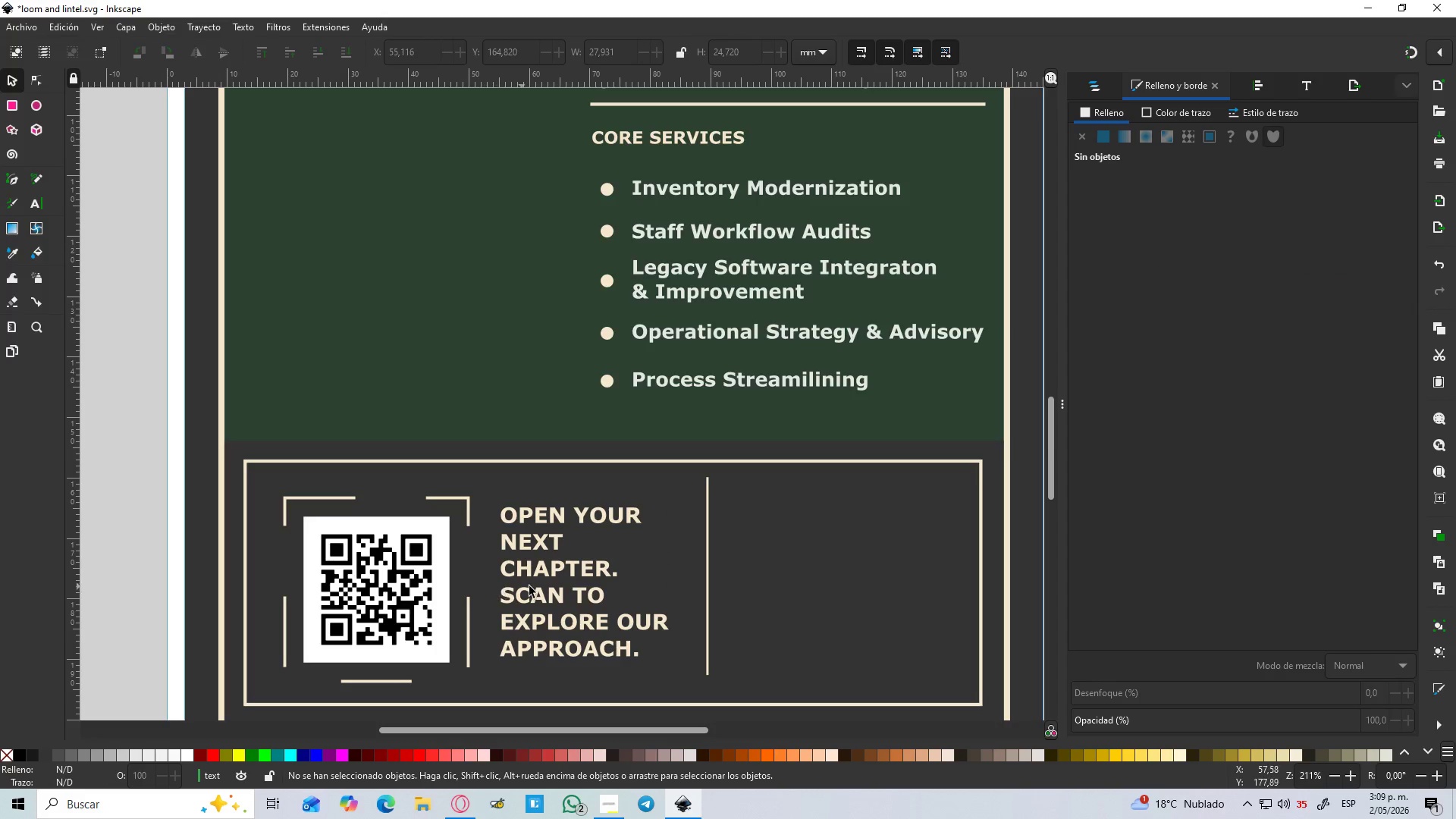 
left_click_drag(start_coordinate=[539, 588], to_coordinate=[540, 593])
 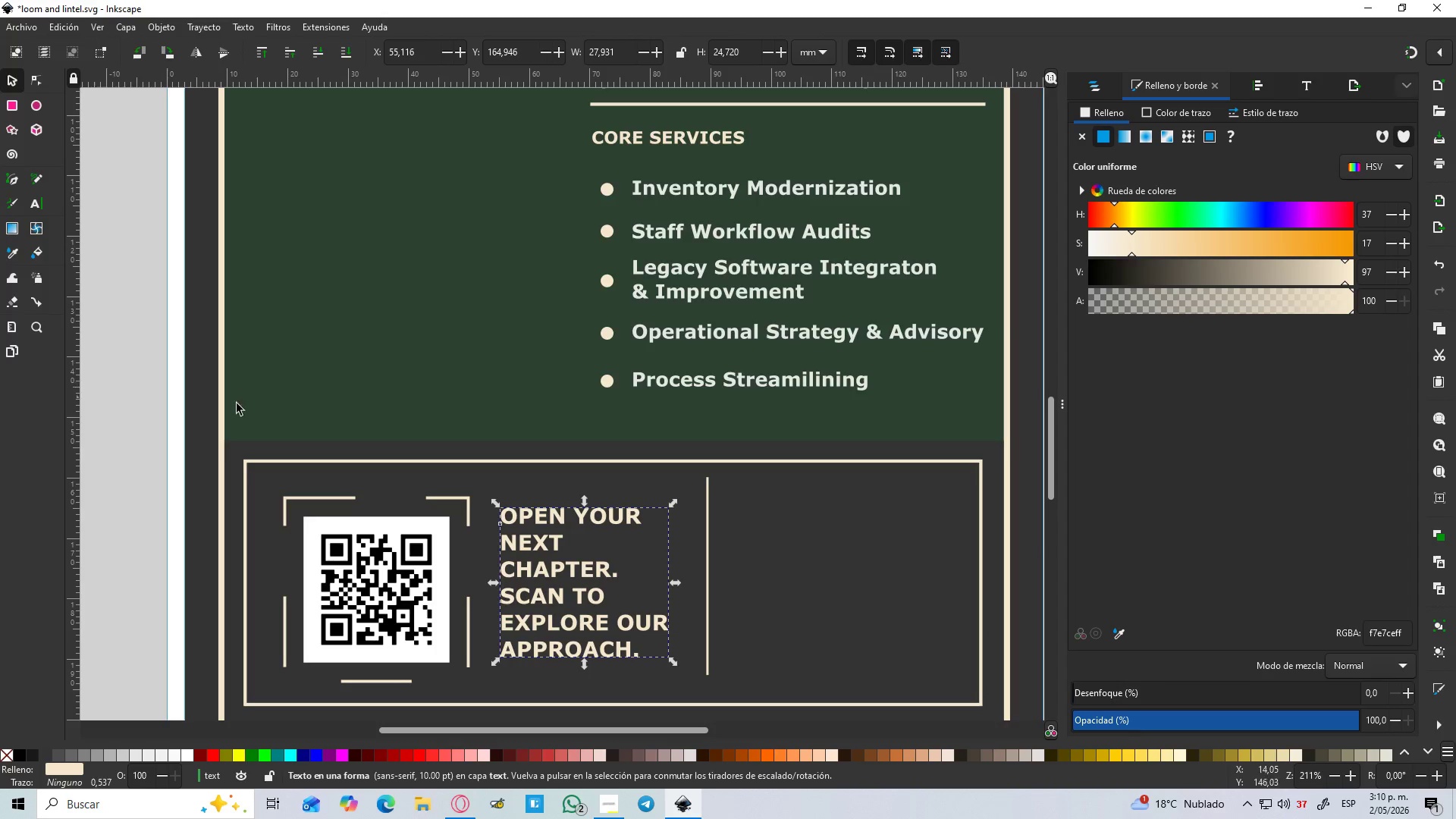 
left_click([149, 462])
 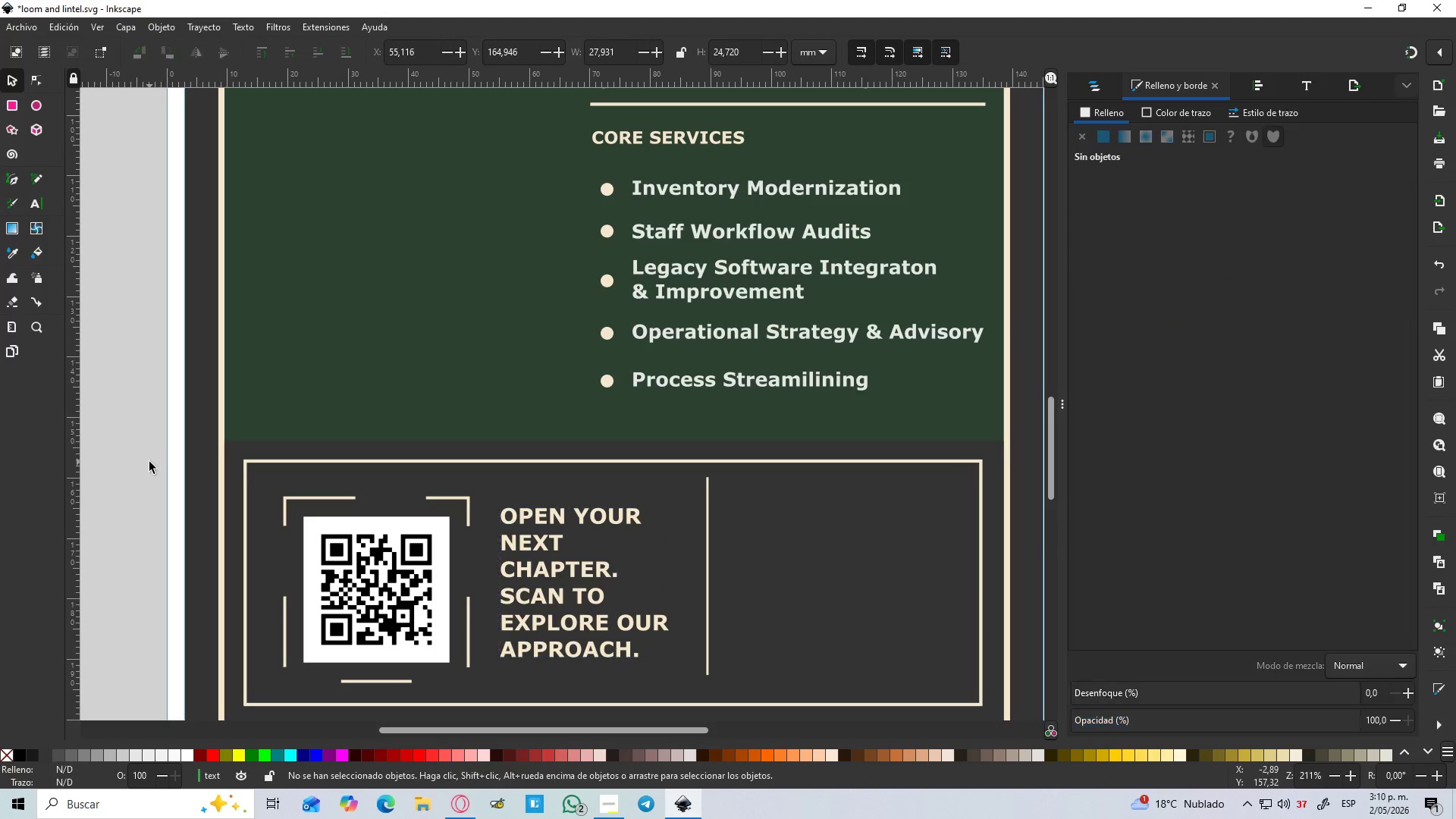 
hold_key(key=ControlLeft, duration=0.47)
scroll: coordinate [156, 462], scroll_direction: down, amount: 3.0
 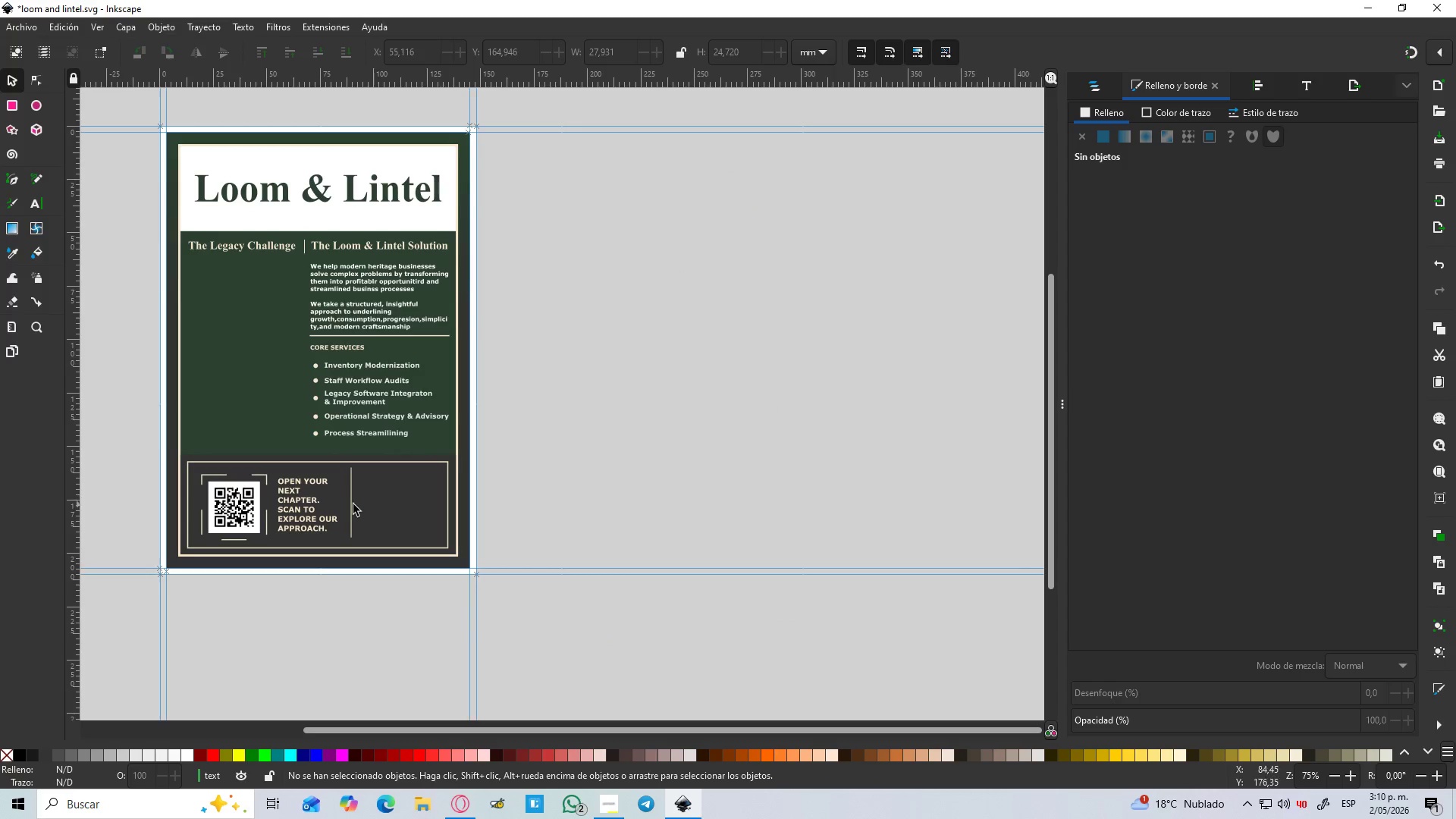 
hold_key(key=Space, duration=0.38)
 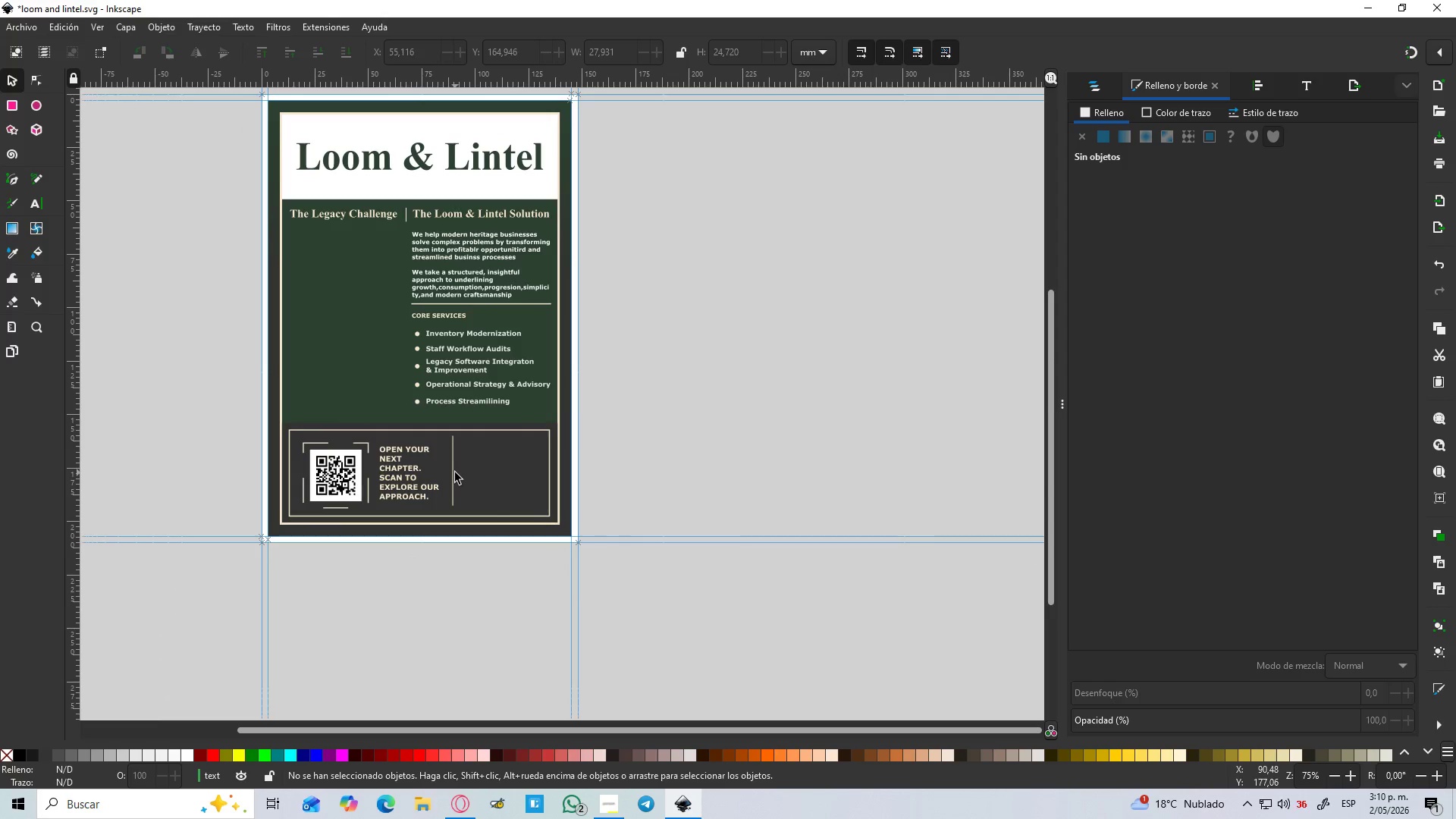 
hold_key(key=ControlLeft, duration=1.52)
scroll: coordinate [455, 472], scroll_direction: up, amount: 2.0
 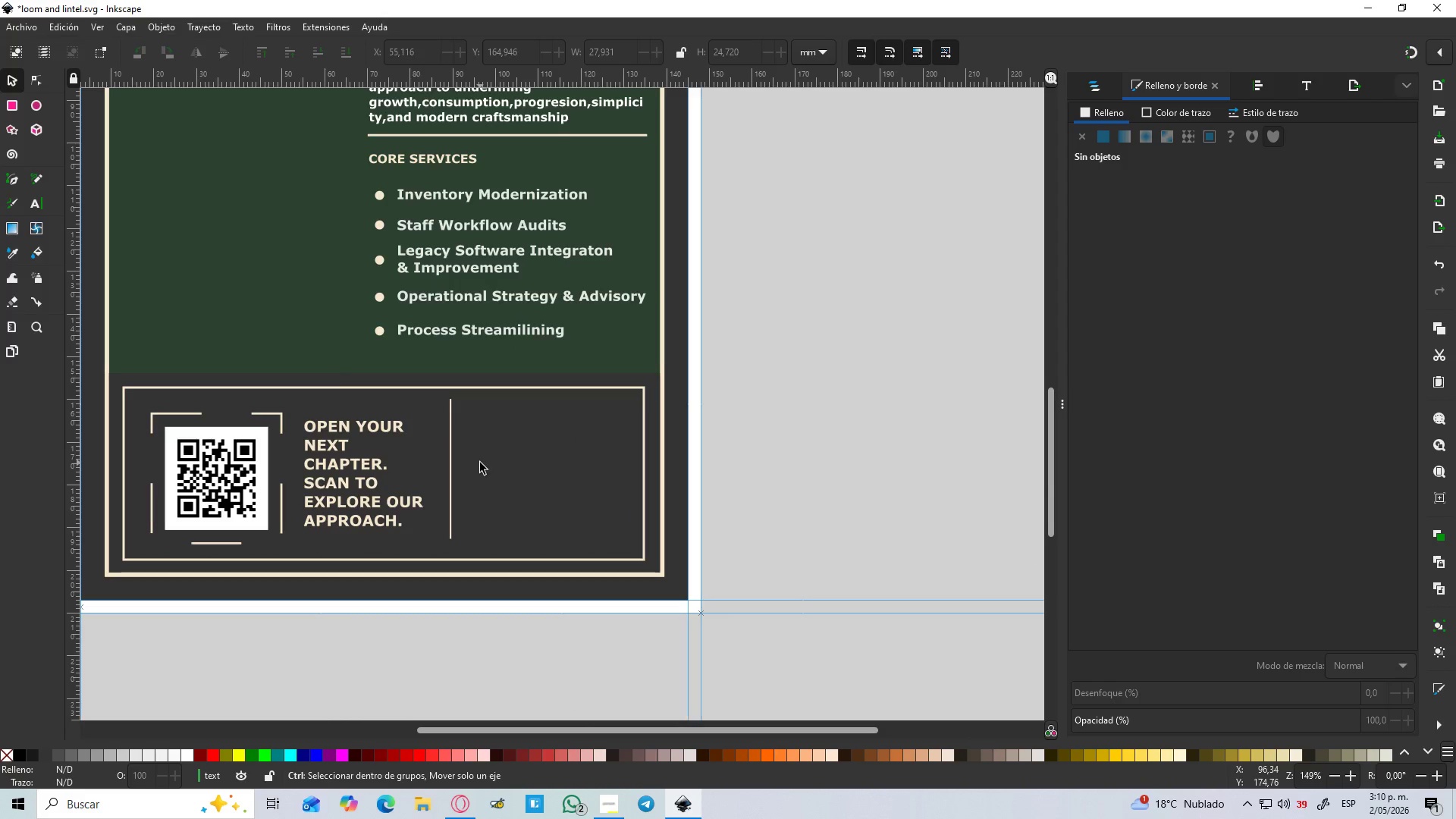 
hold_key(key=ControlLeft, duration=0.86)
scroll: coordinate [520, 431], scroll_direction: up, amount: 1.0
 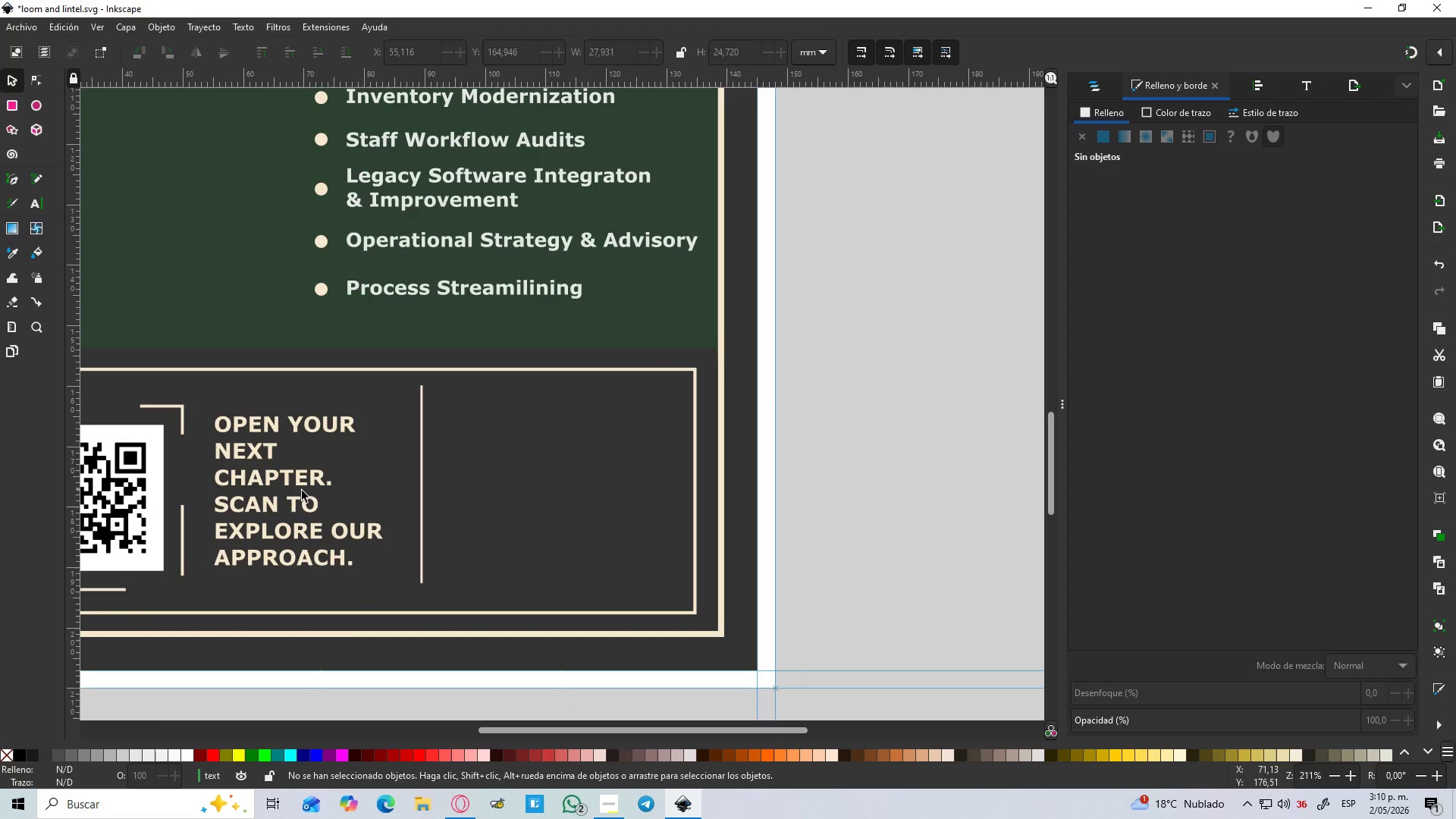 
left_click([300, 491])
 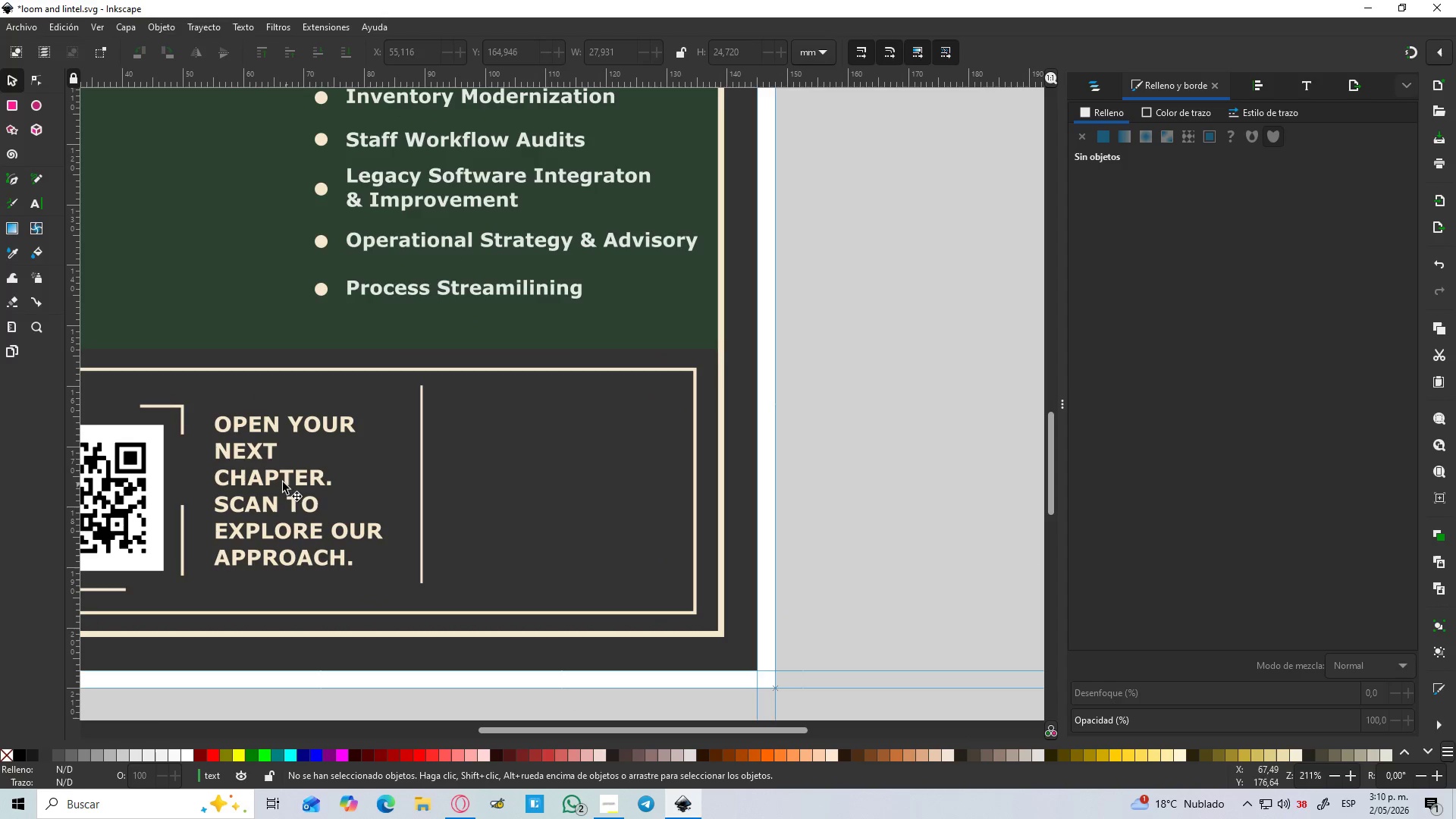 
left_click([281, 482])
 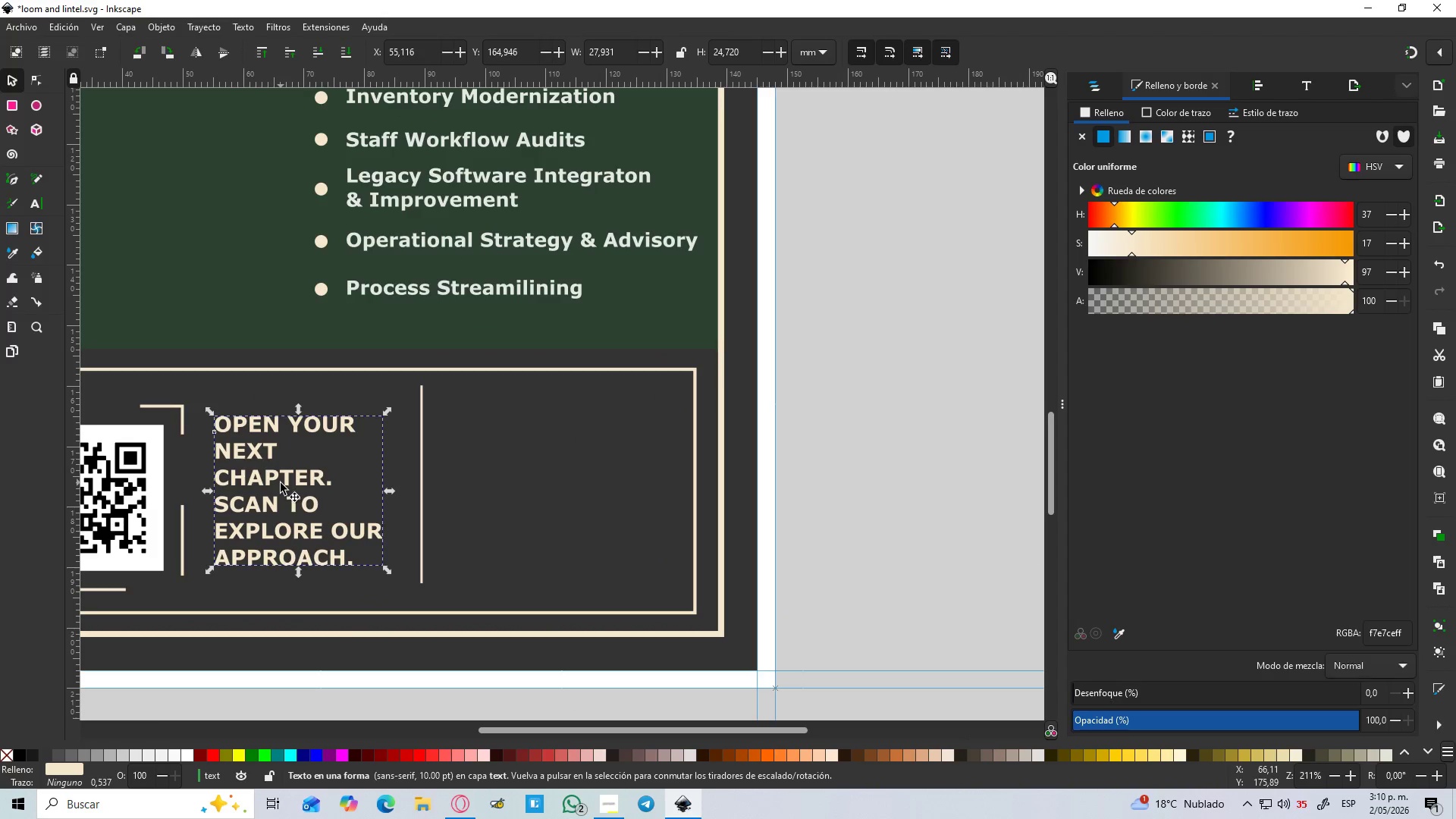 
key(Control+D)
 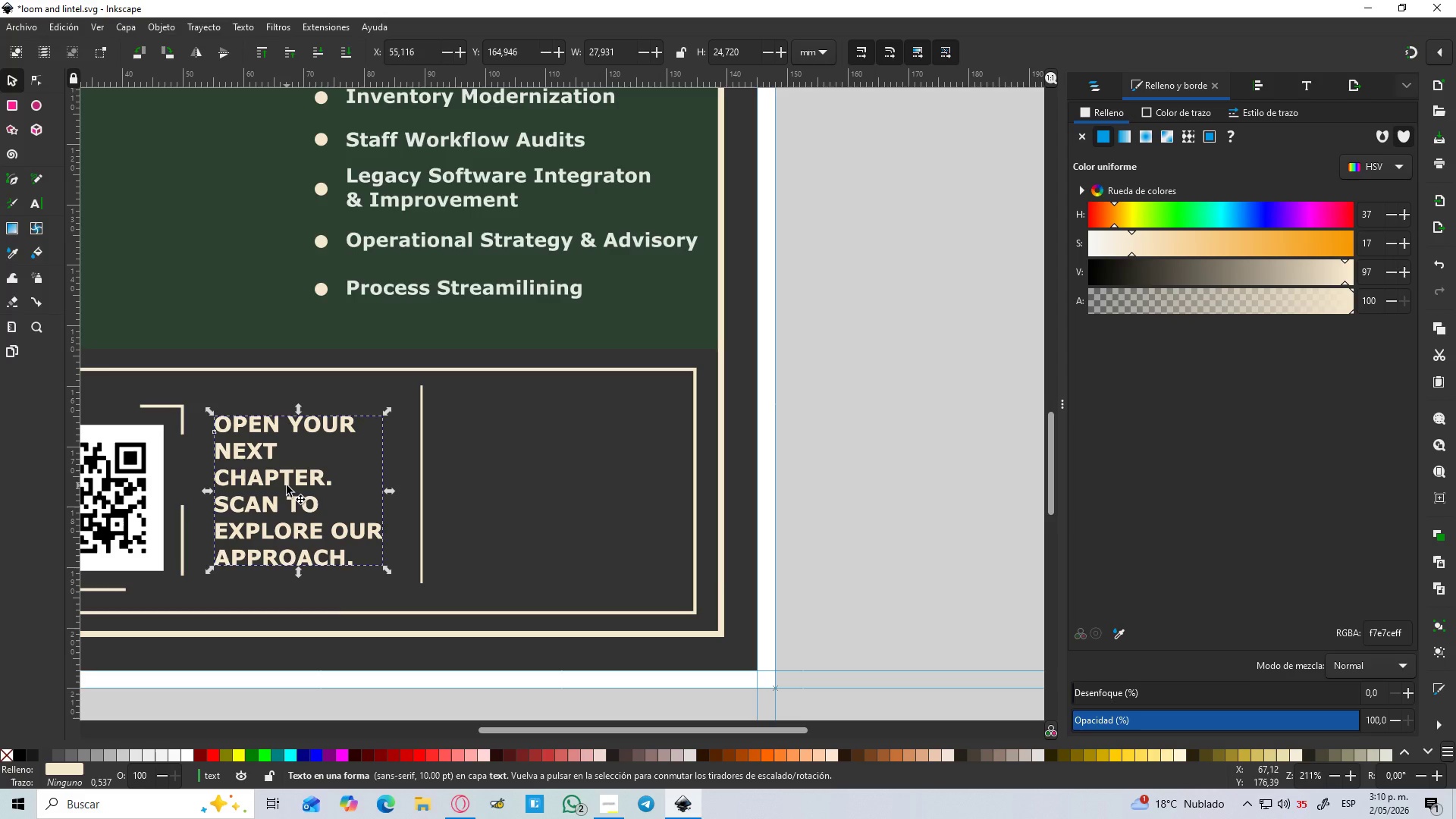 
left_click_drag(start_coordinate=[286, 485], to_coordinate=[558, 457])
 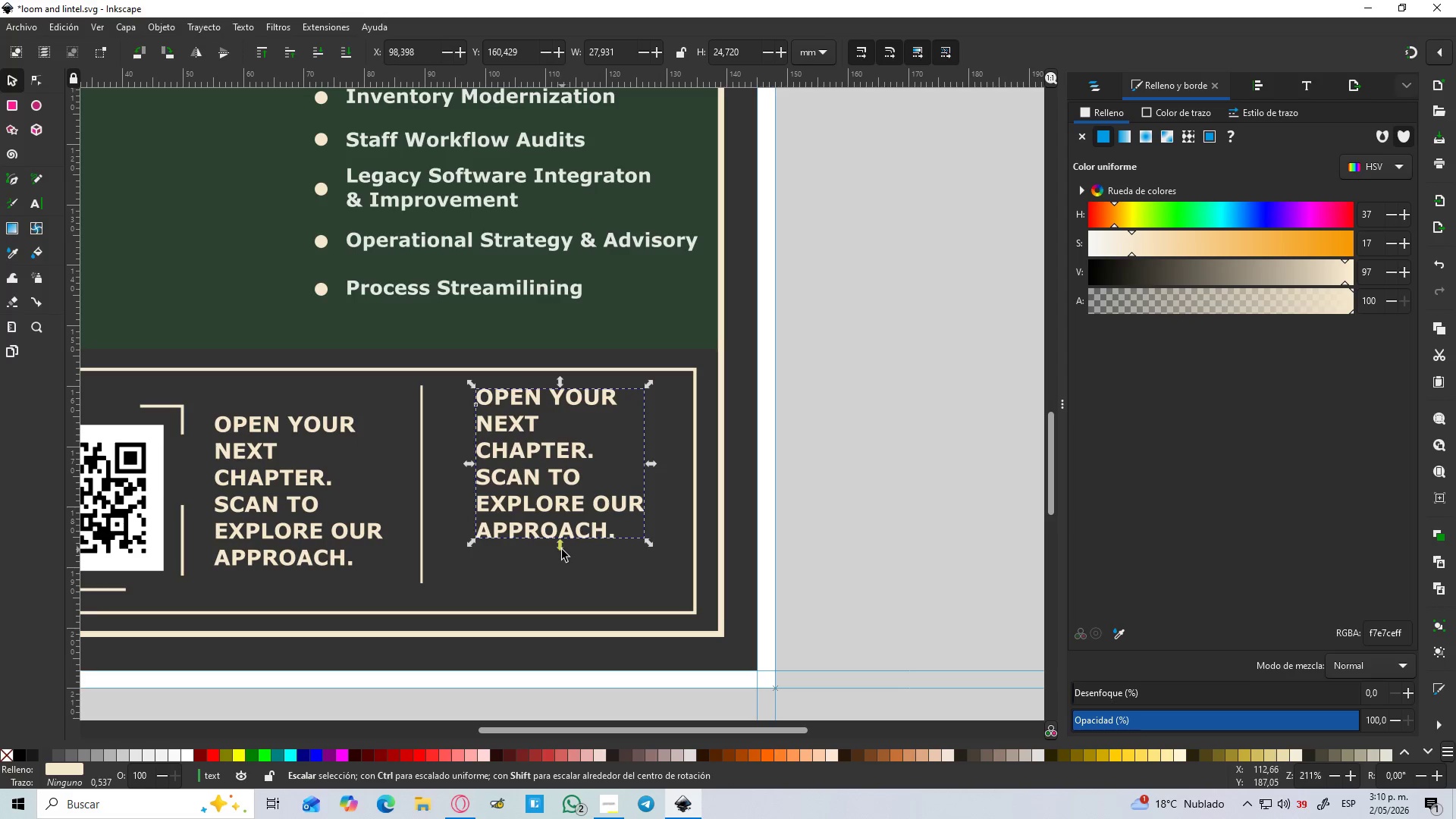 
left_click_drag(start_coordinate=[562, 550], to_coordinate=[562, 526])
 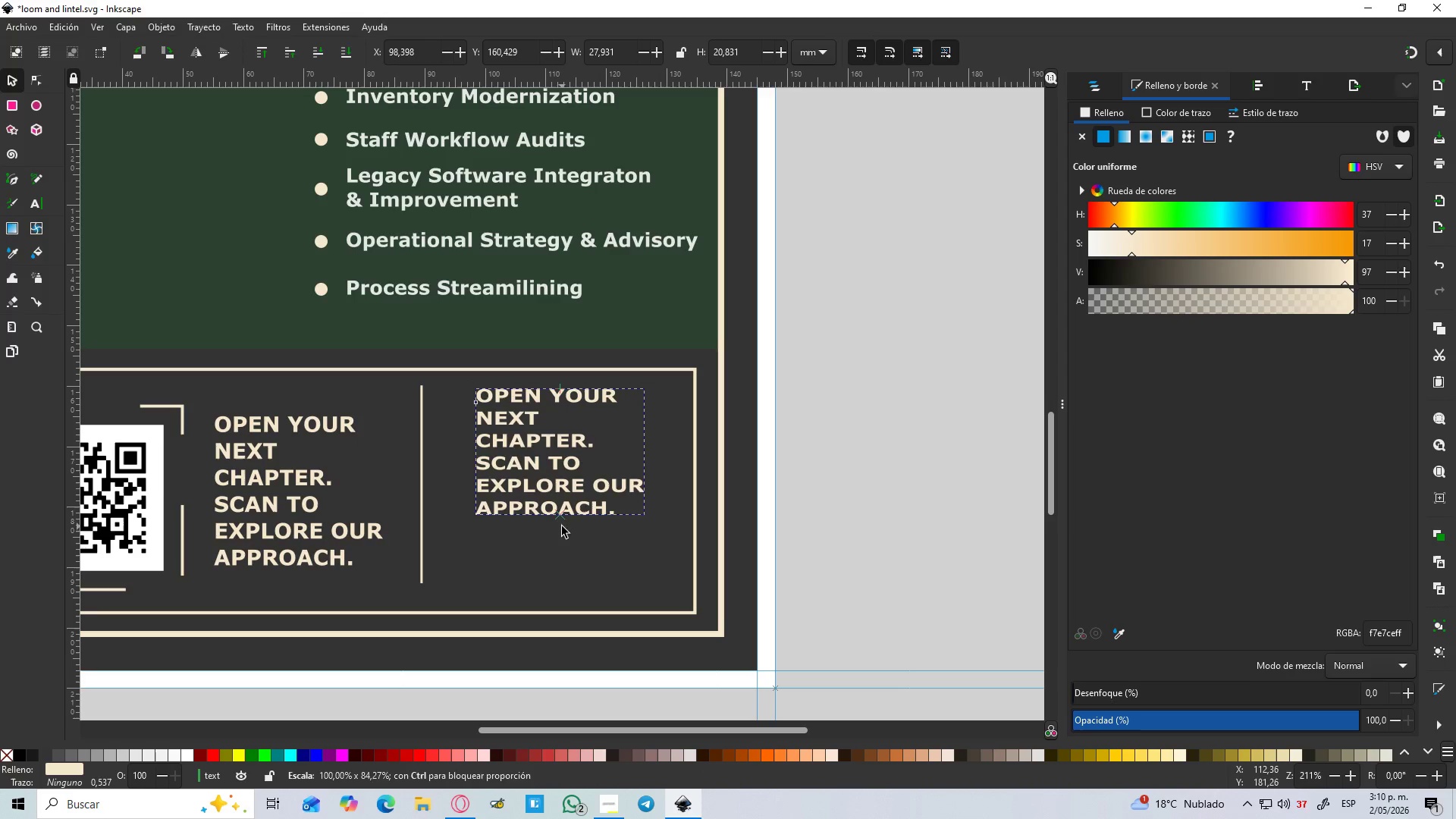 
key(Control+Z)
 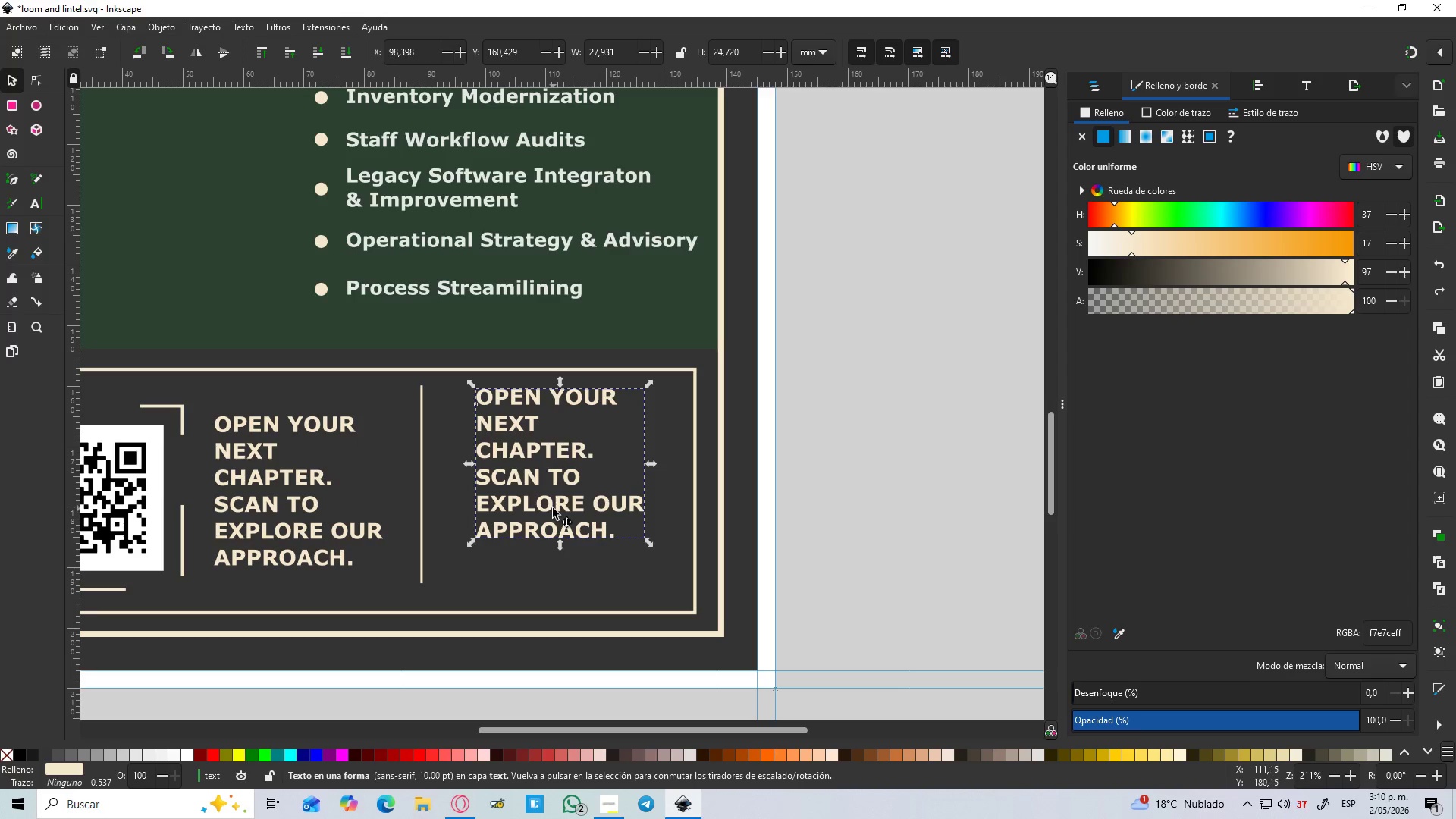 
double_click([553, 508])
 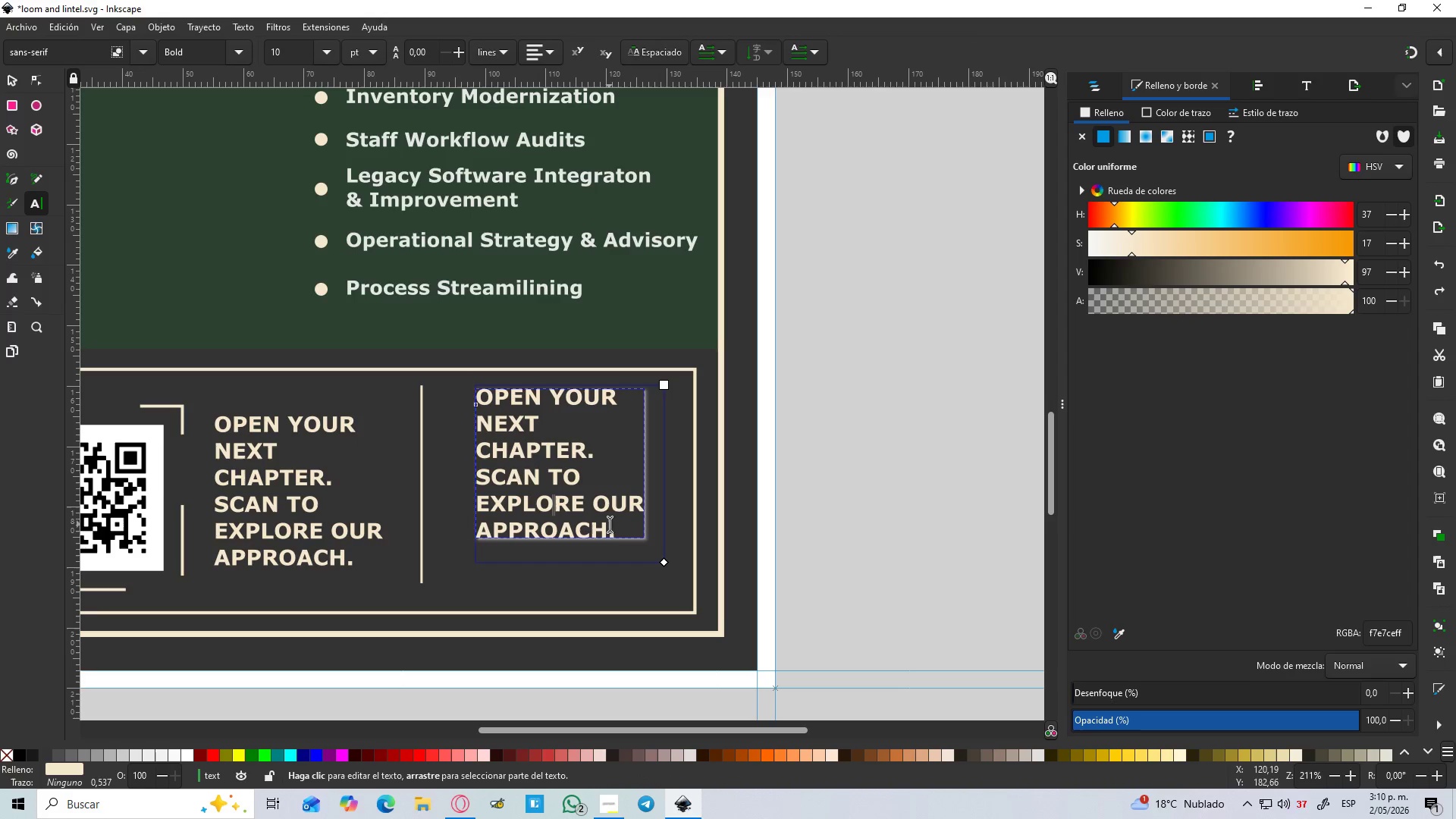 
left_click_drag(start_coordinate=[616, 528], to_coordinate=[486, 391])
 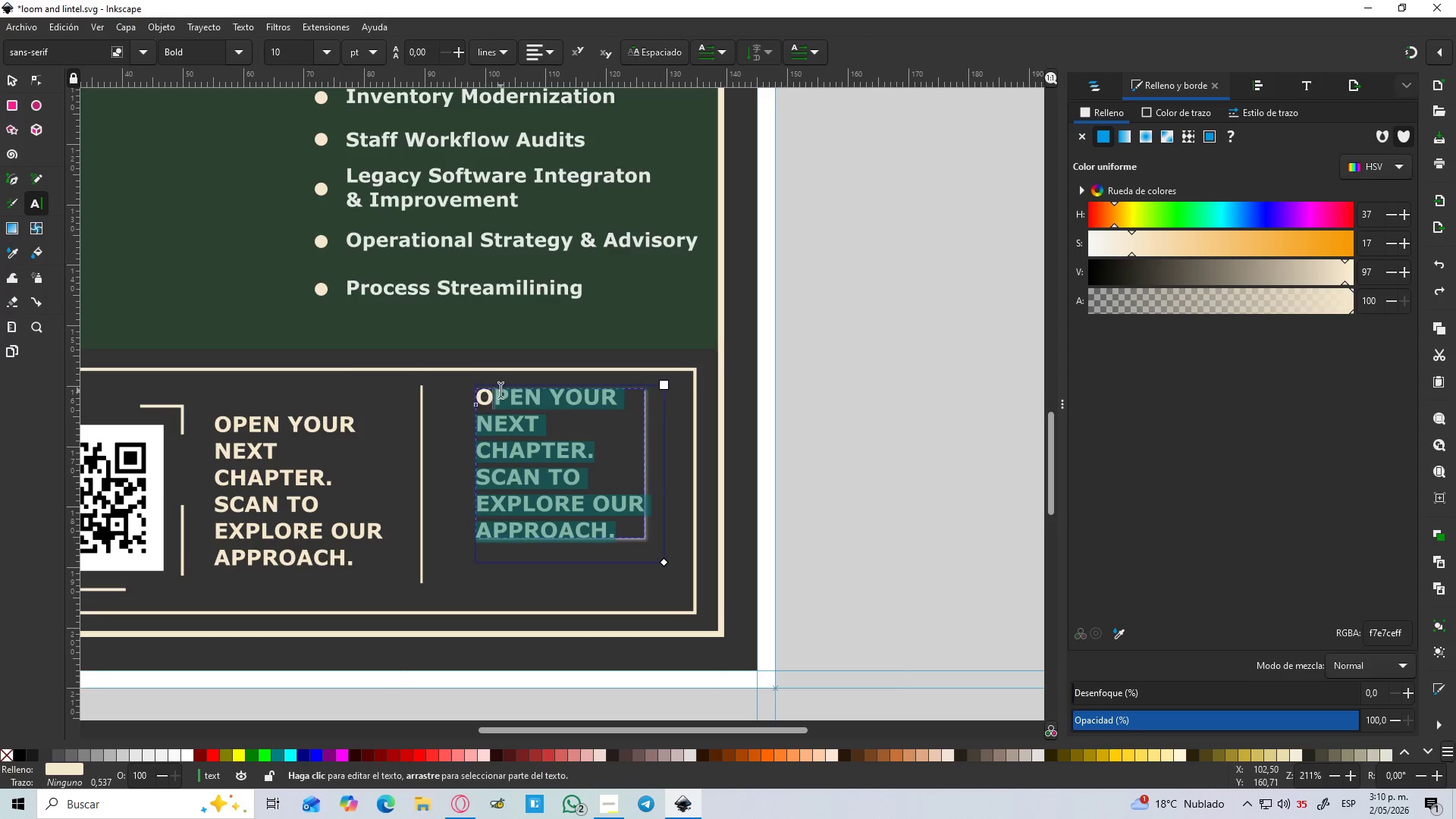 
type(CO)
key(Backspace)
key(Backspace)
key(Backspace)
type(CONNECT TO BUILD YOUR STRATEGY)
 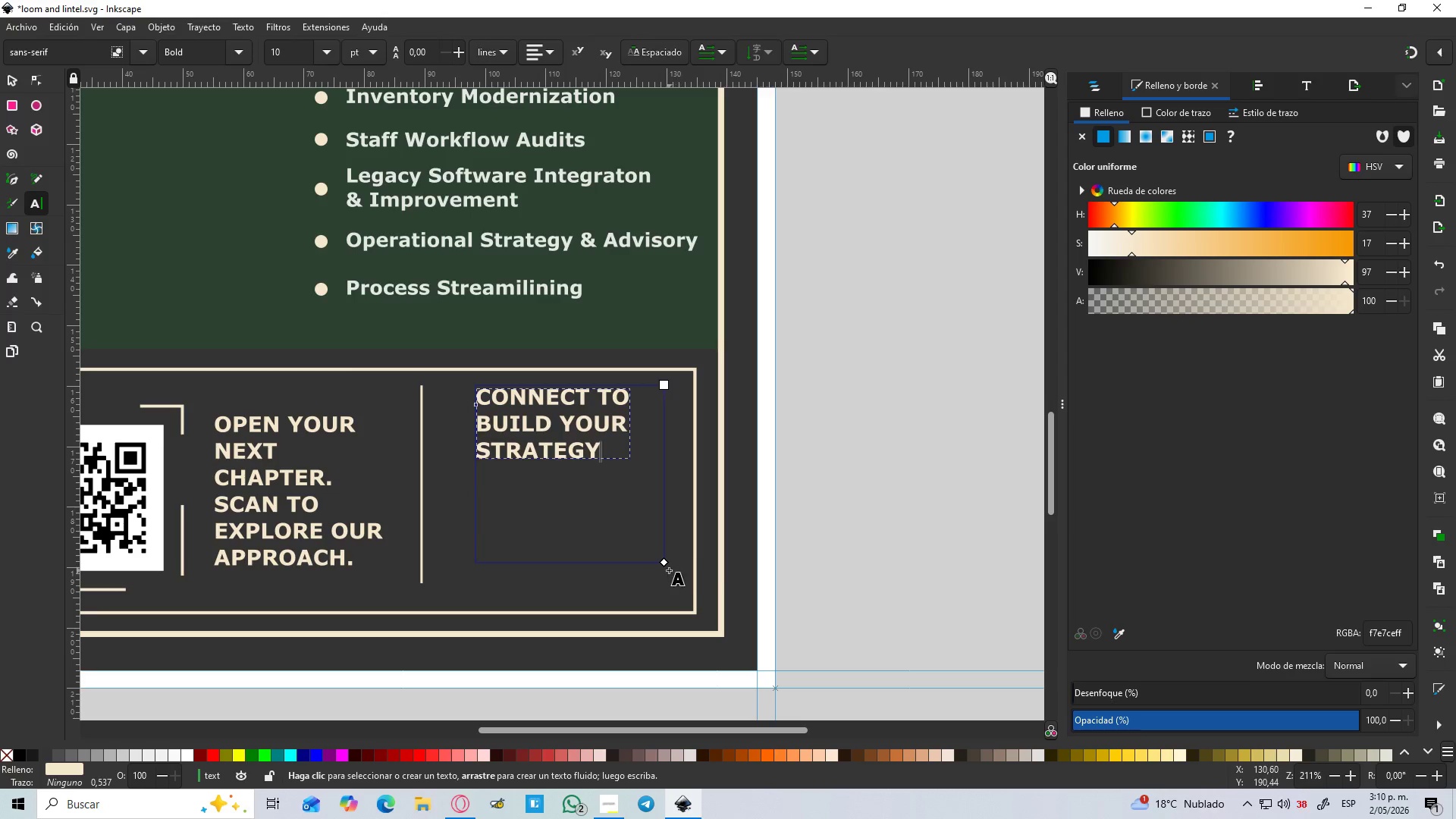 
left_click_drag(start_coordinate=[666, 562], to_coordinate=[732, 463])
 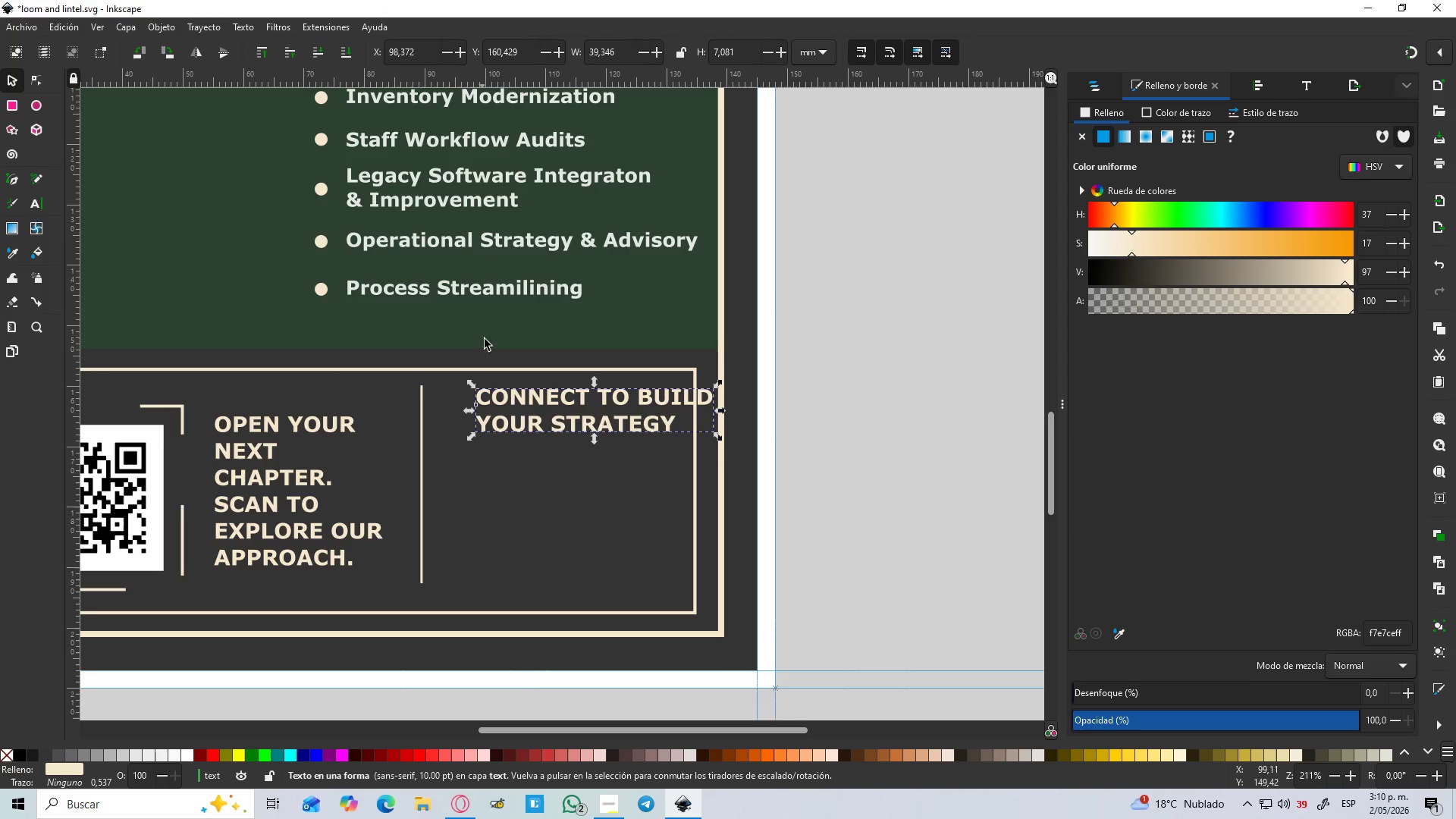 
left_click_drag(start_coordinate=[518, 404], to_coordinate=[475, 406])
 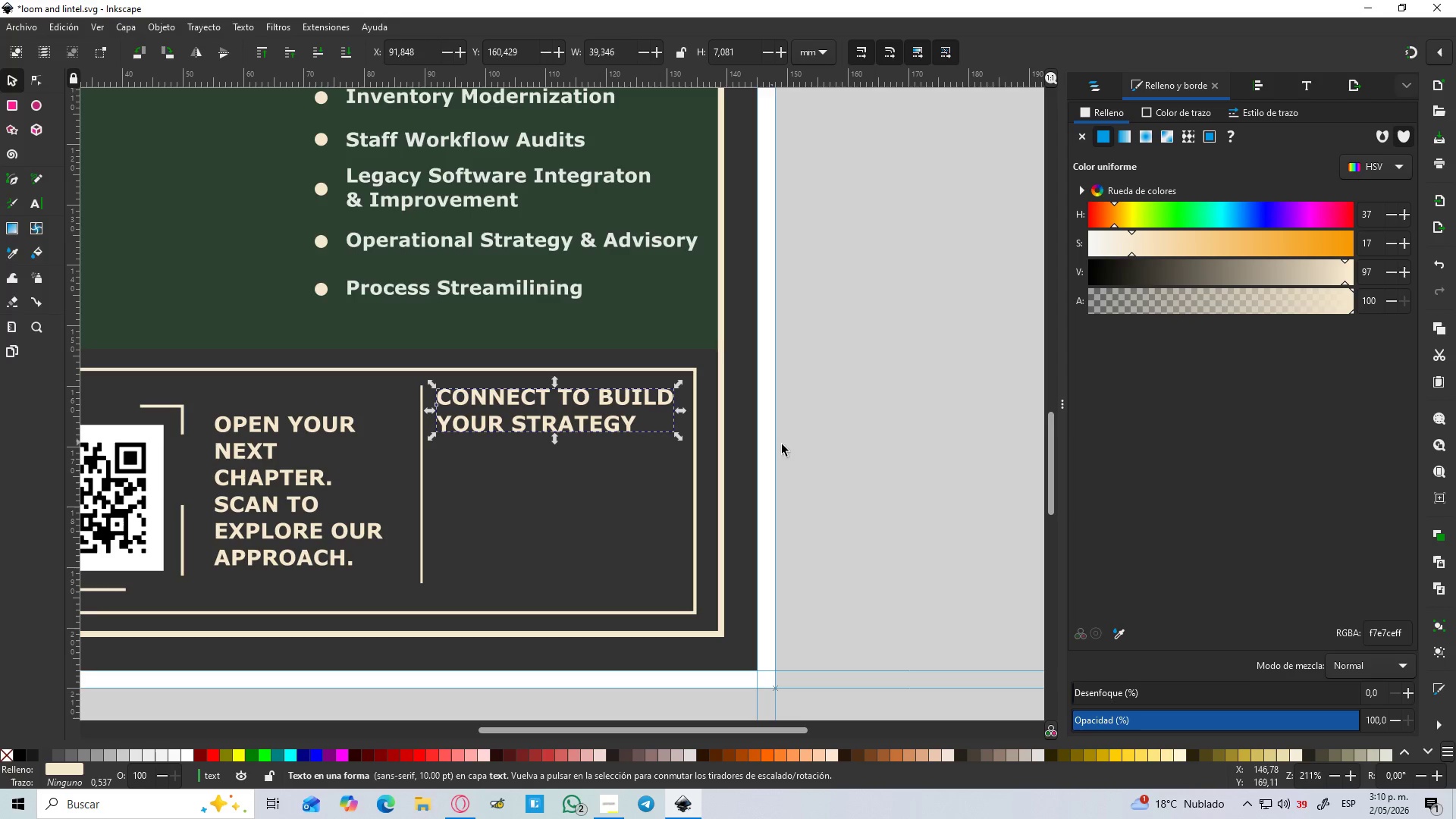 
hold_key(key=ControlLeft, duration=1.12)
 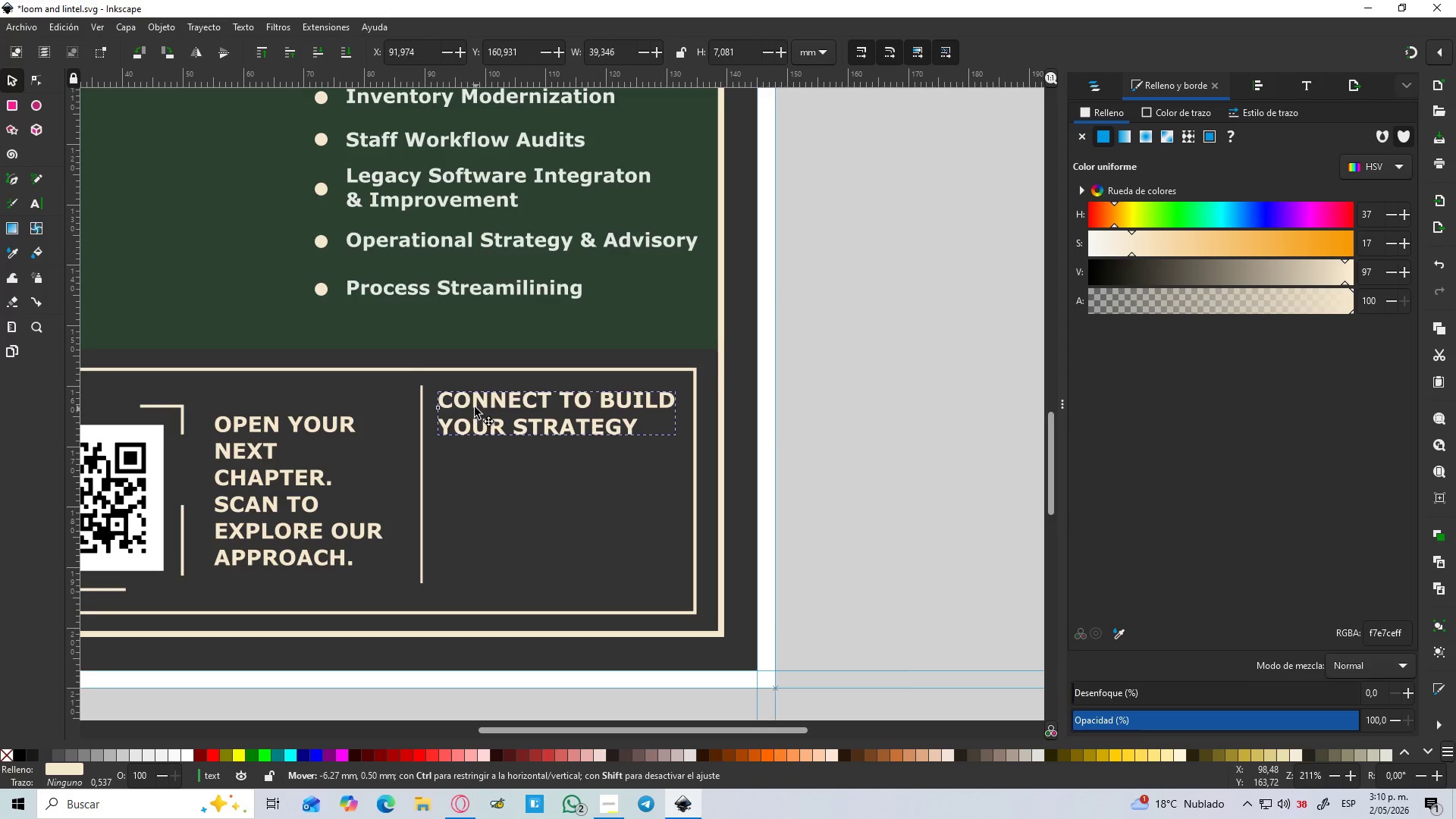 
hold_key(key=ControlLeft, duration=1.47)
 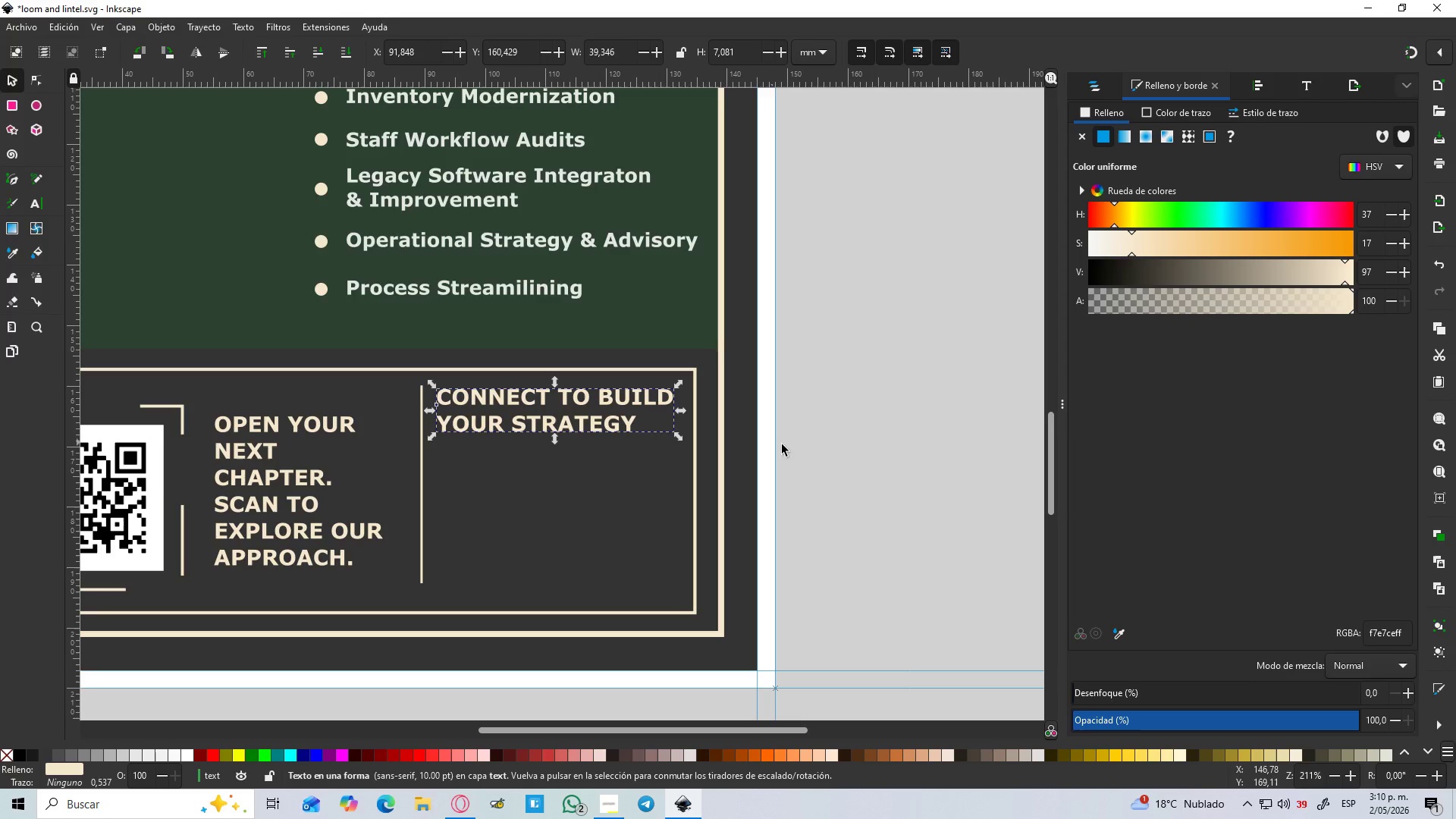 
left_click([826, 453])
 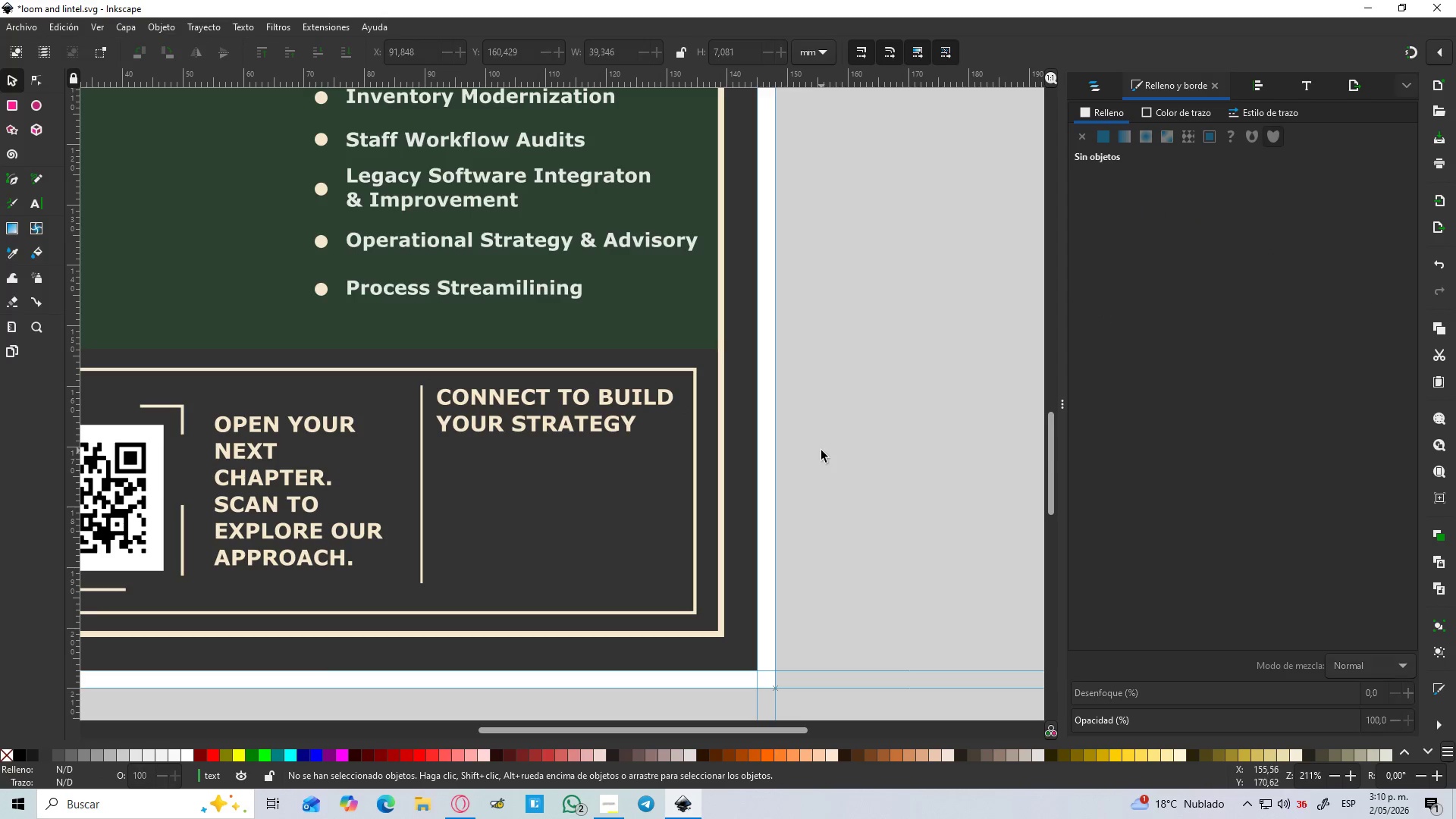 
hold_key(key=ControlLeft, duration=1.5)
scroll: coordinate [789, 450], scroll_direction: down, amount: 2.0
 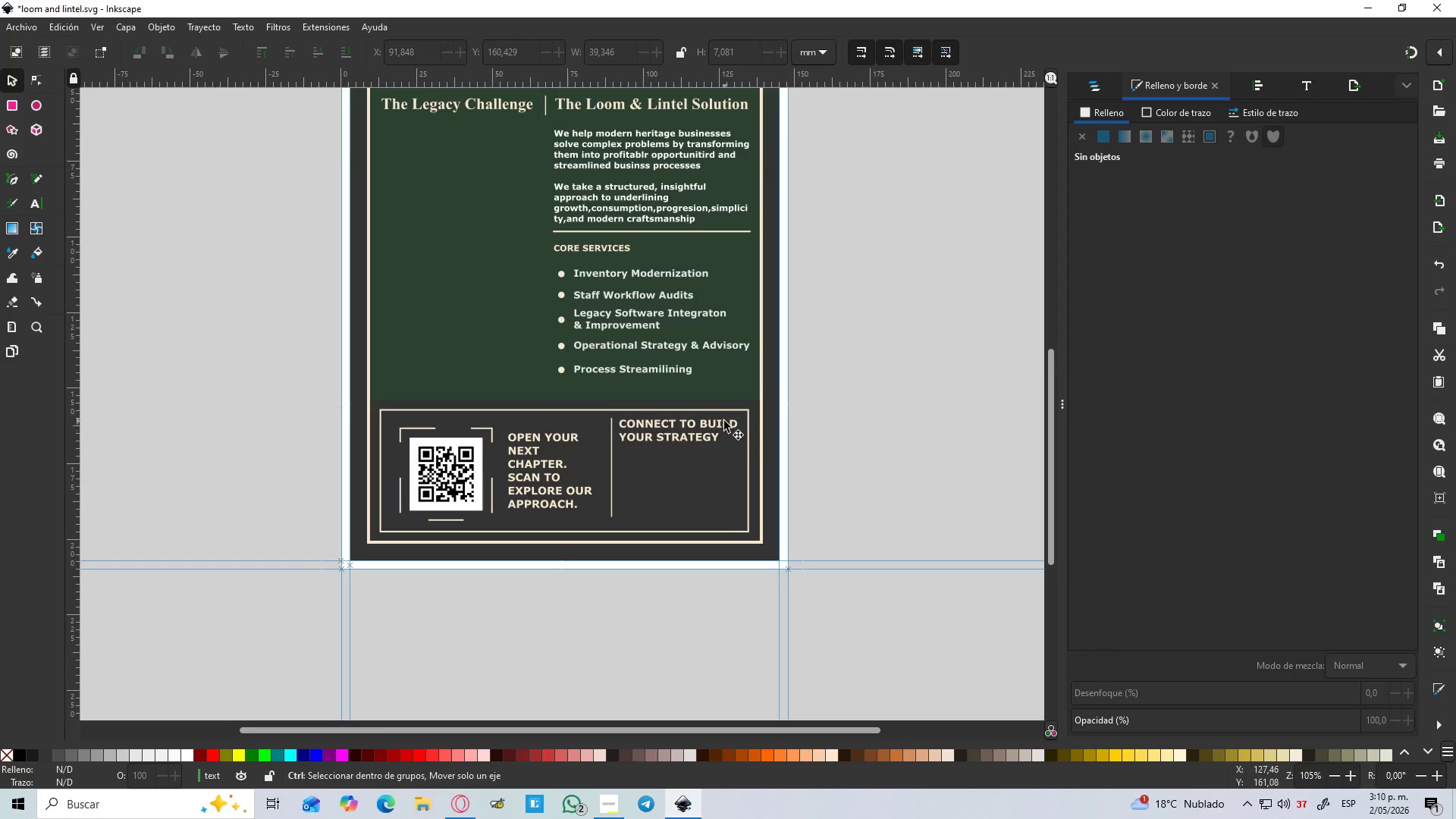 
hold_key(key=ControlLeft, duration=1.51)
 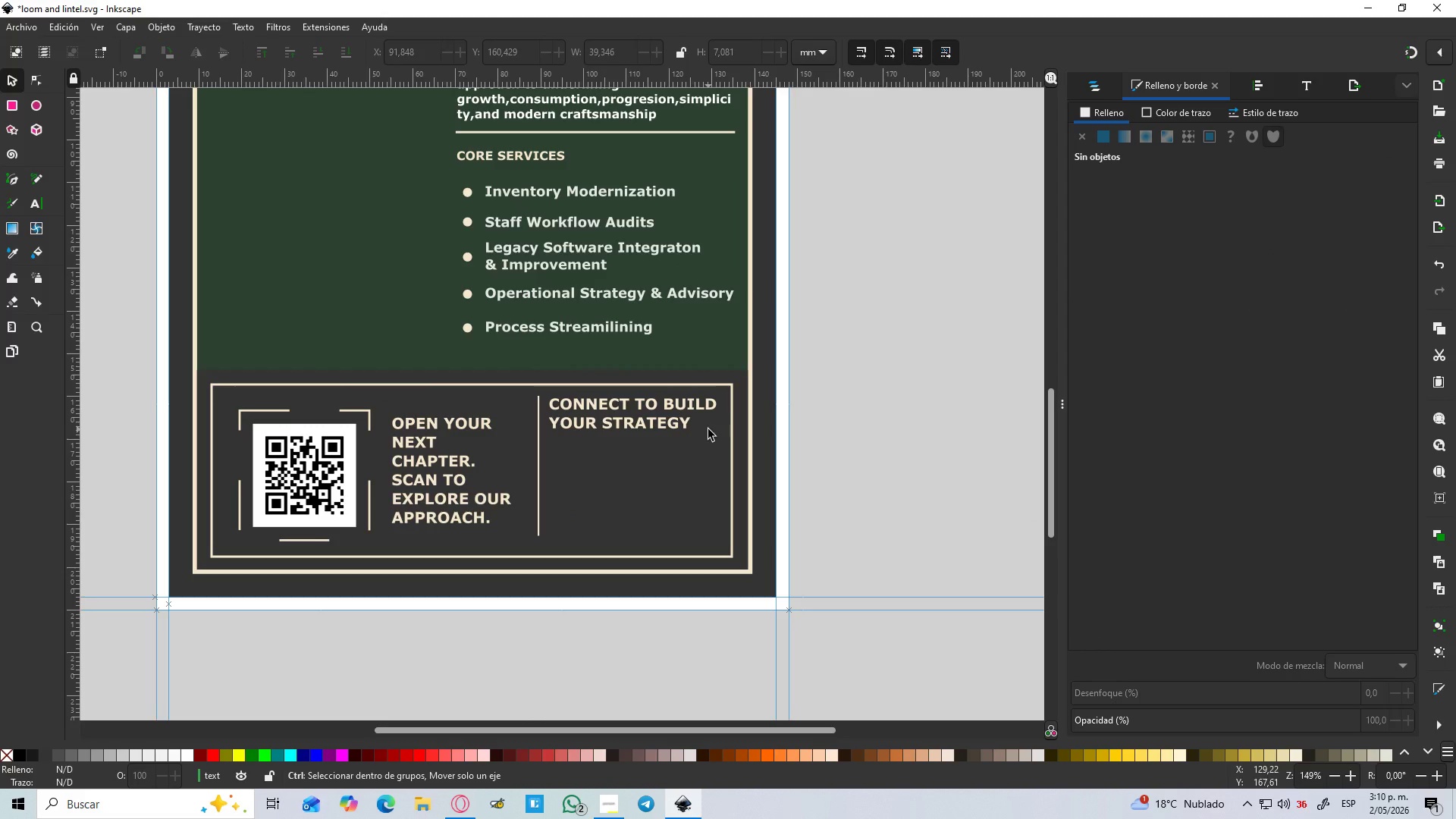 
scroll: coordinate [724, 421], scroll_direction: down, amount: 2.0
 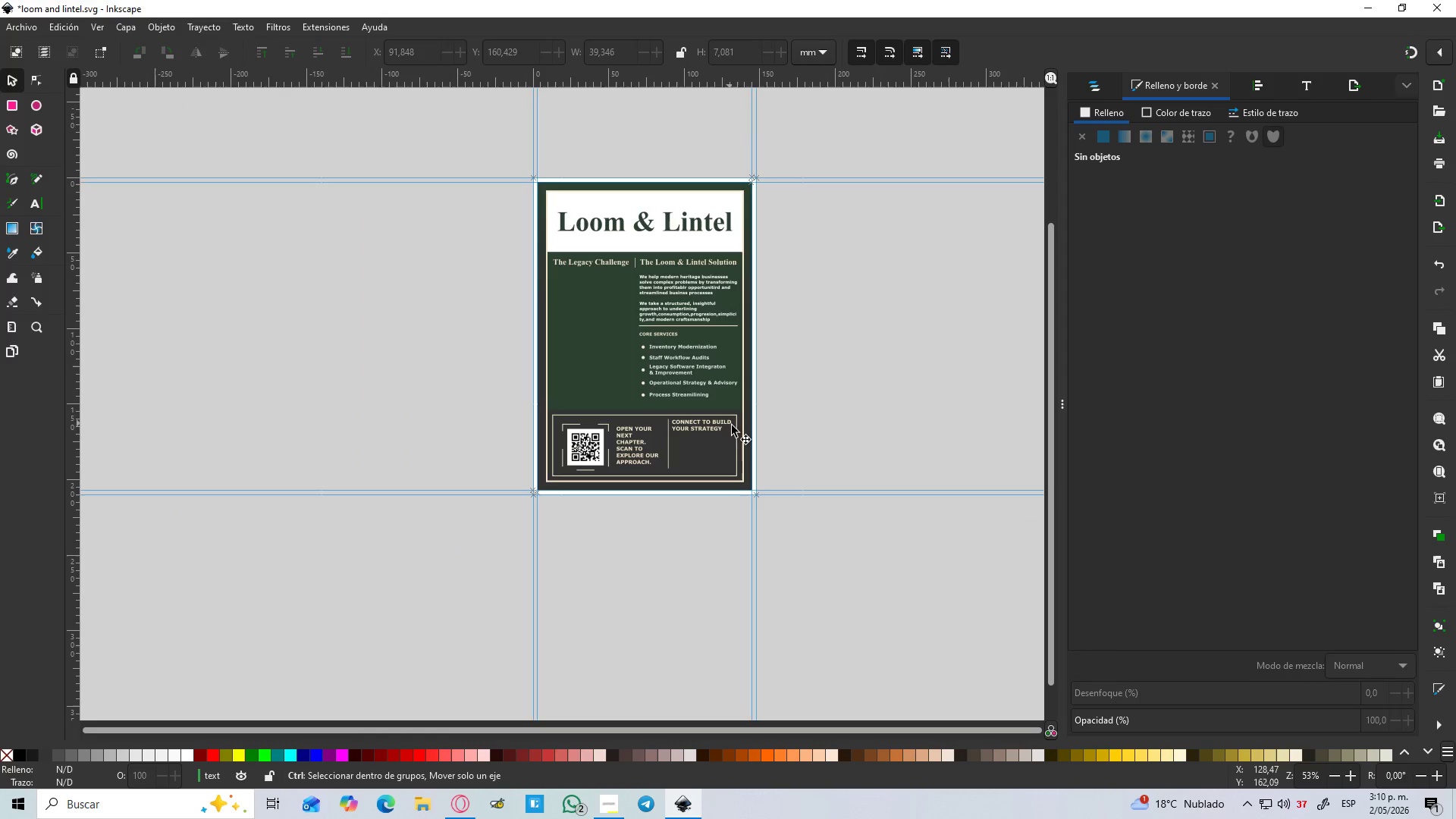 
scroll: coordinate [748, 433], scroll_direction: up, amount: 2.0
 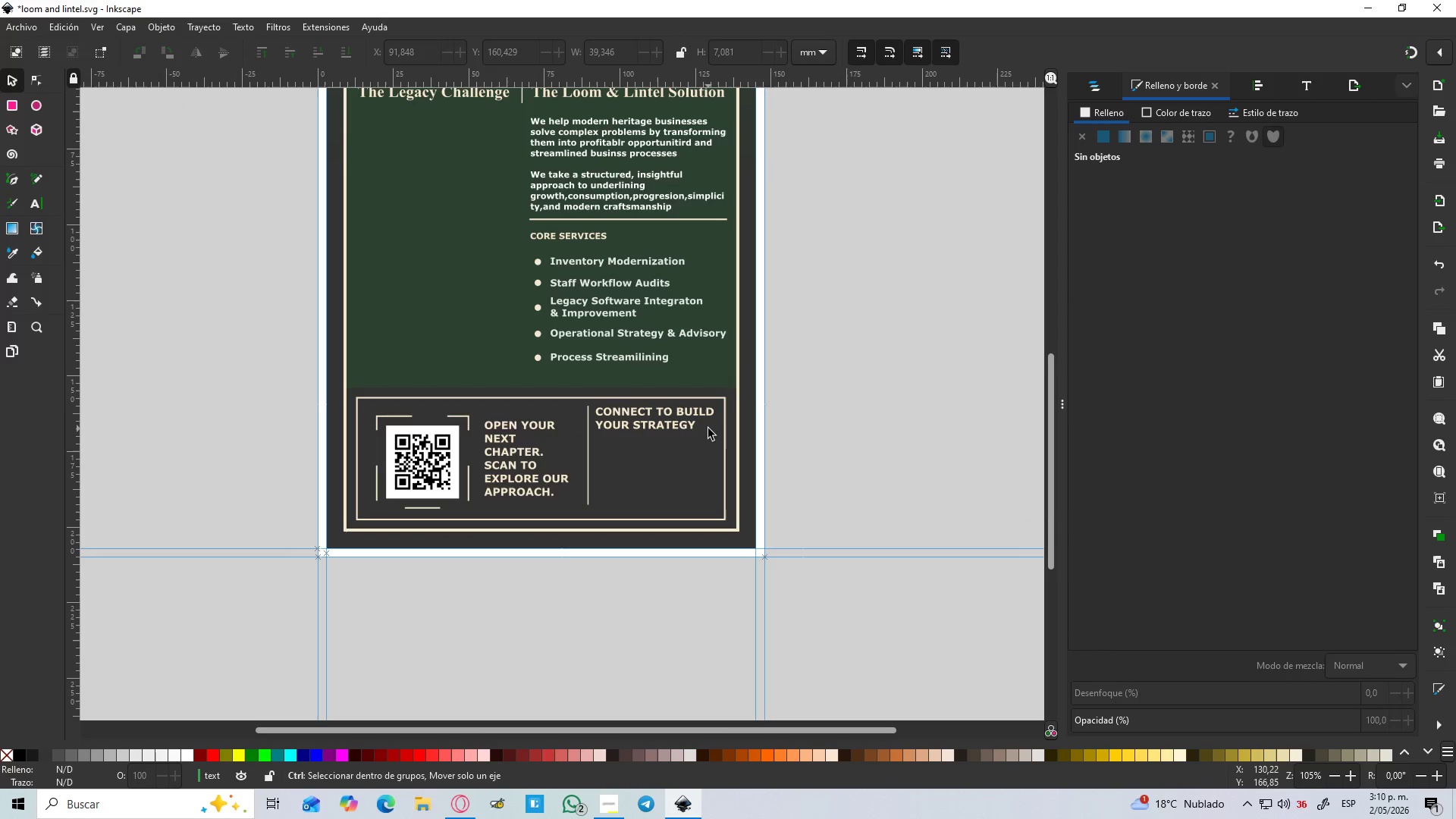 
hold_key(key=ControlLeft, duration=1.17)
scroll: coordinate [708, 429], scroll_direction: up, amount: 1.0
 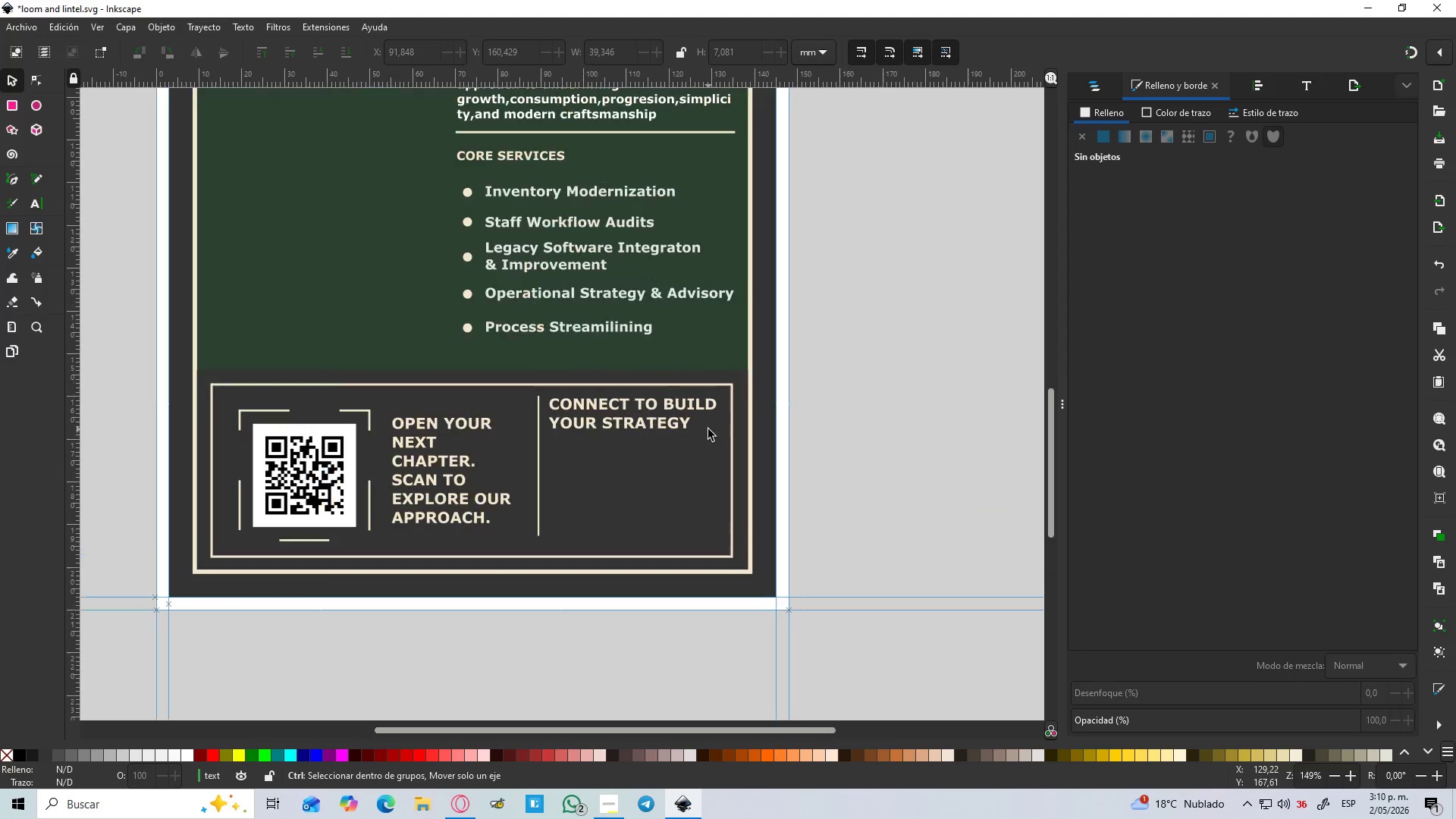 
left_click([542, 394])
 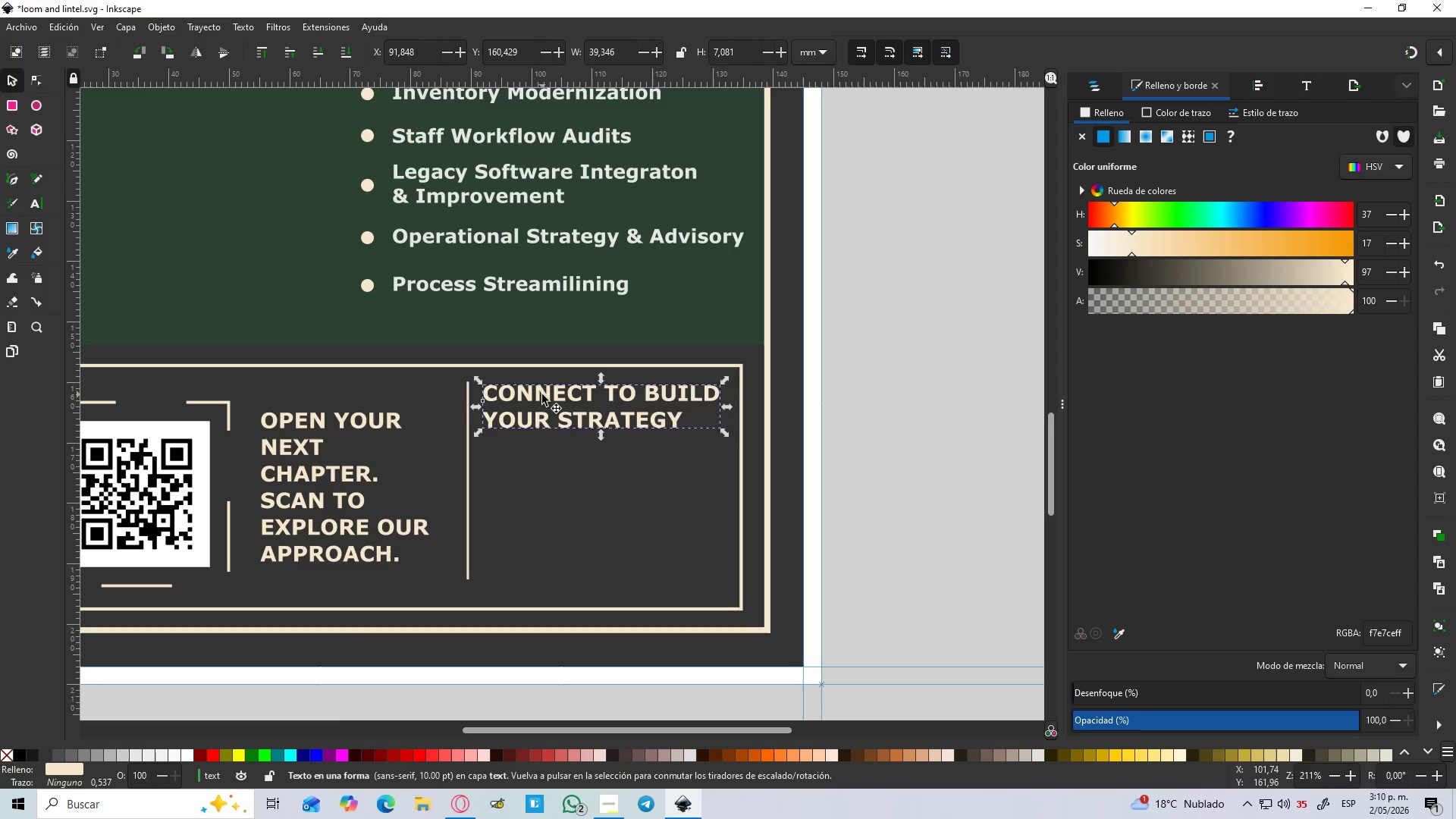 
key(Control+D)
 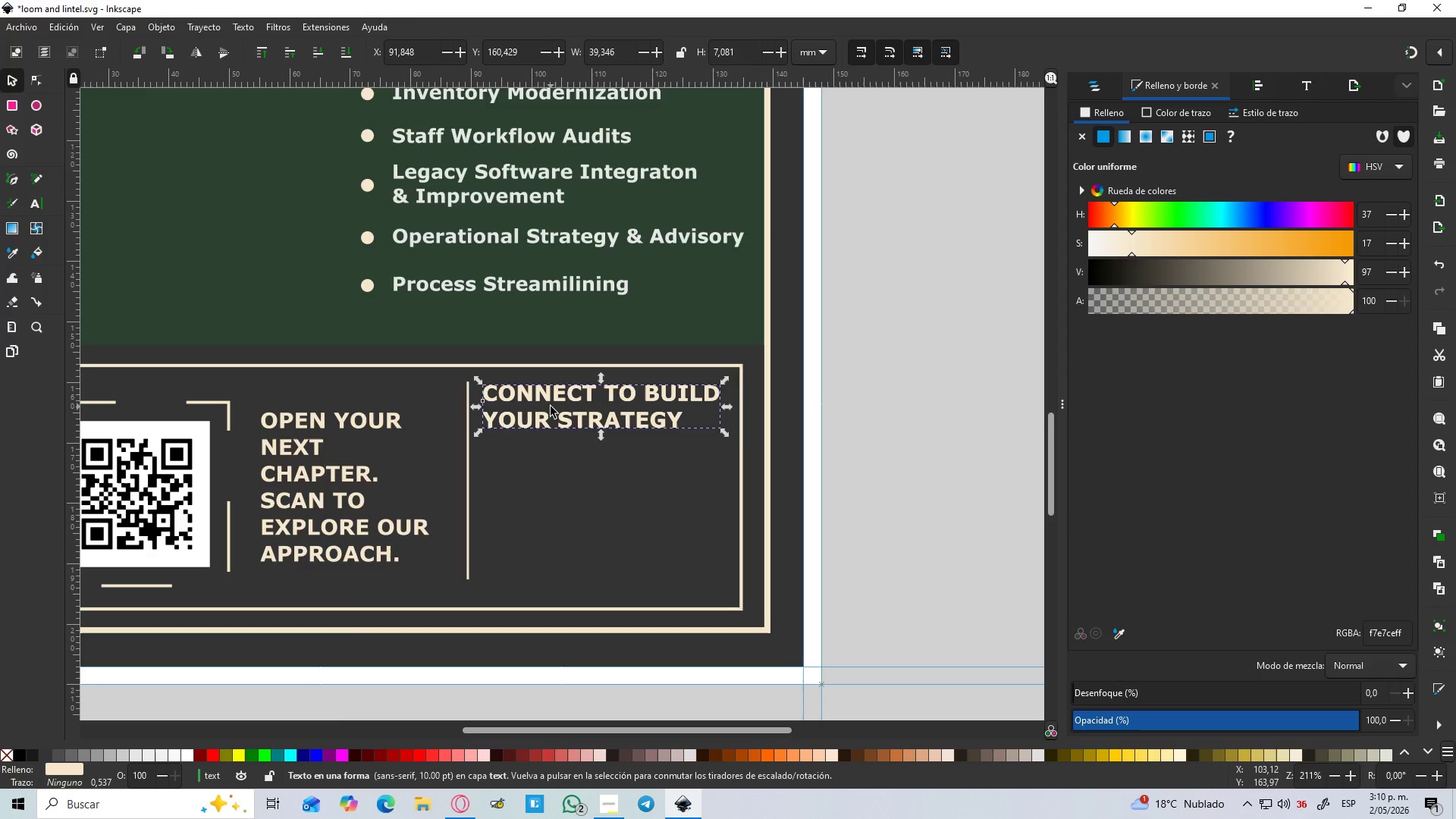 
left_click_drag(start_coordinate=[549, 403], to_coordinate=[538, 408])
 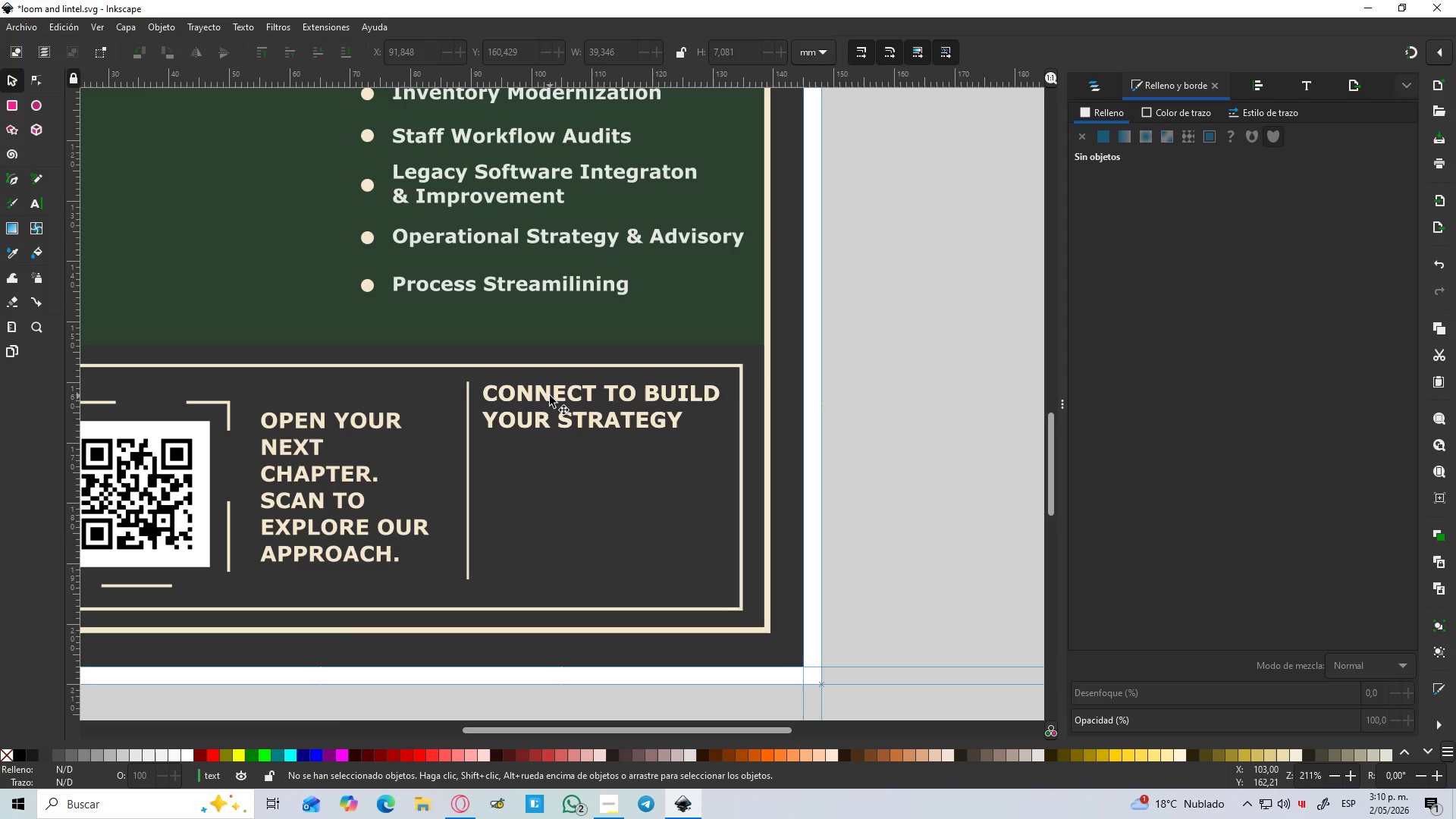 
left_click_drag(start_coordinate=[550, 396], to_coordinate=[549, 466])
 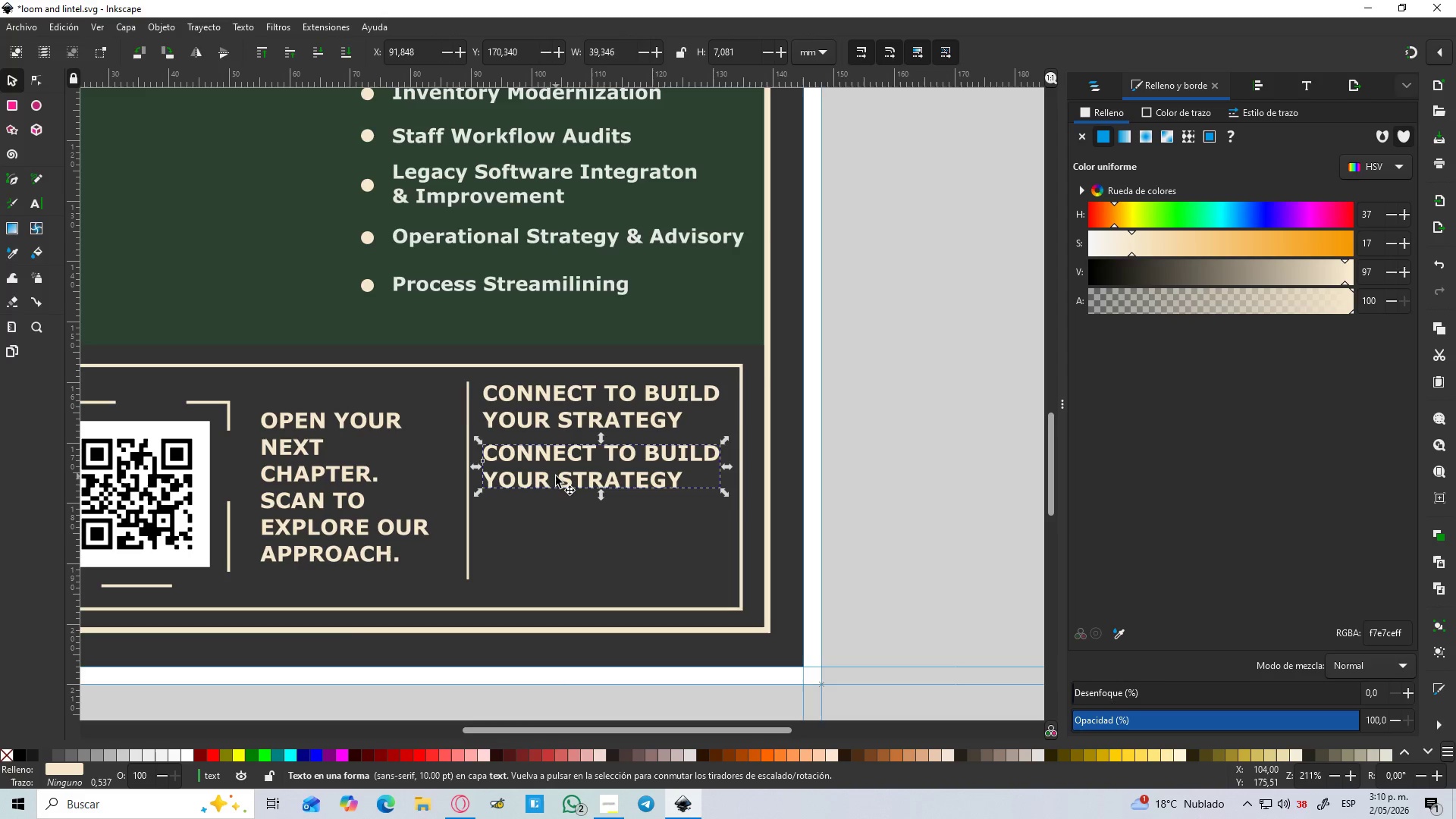 
hold_key(key=ControlLeft, duration=0.61)
 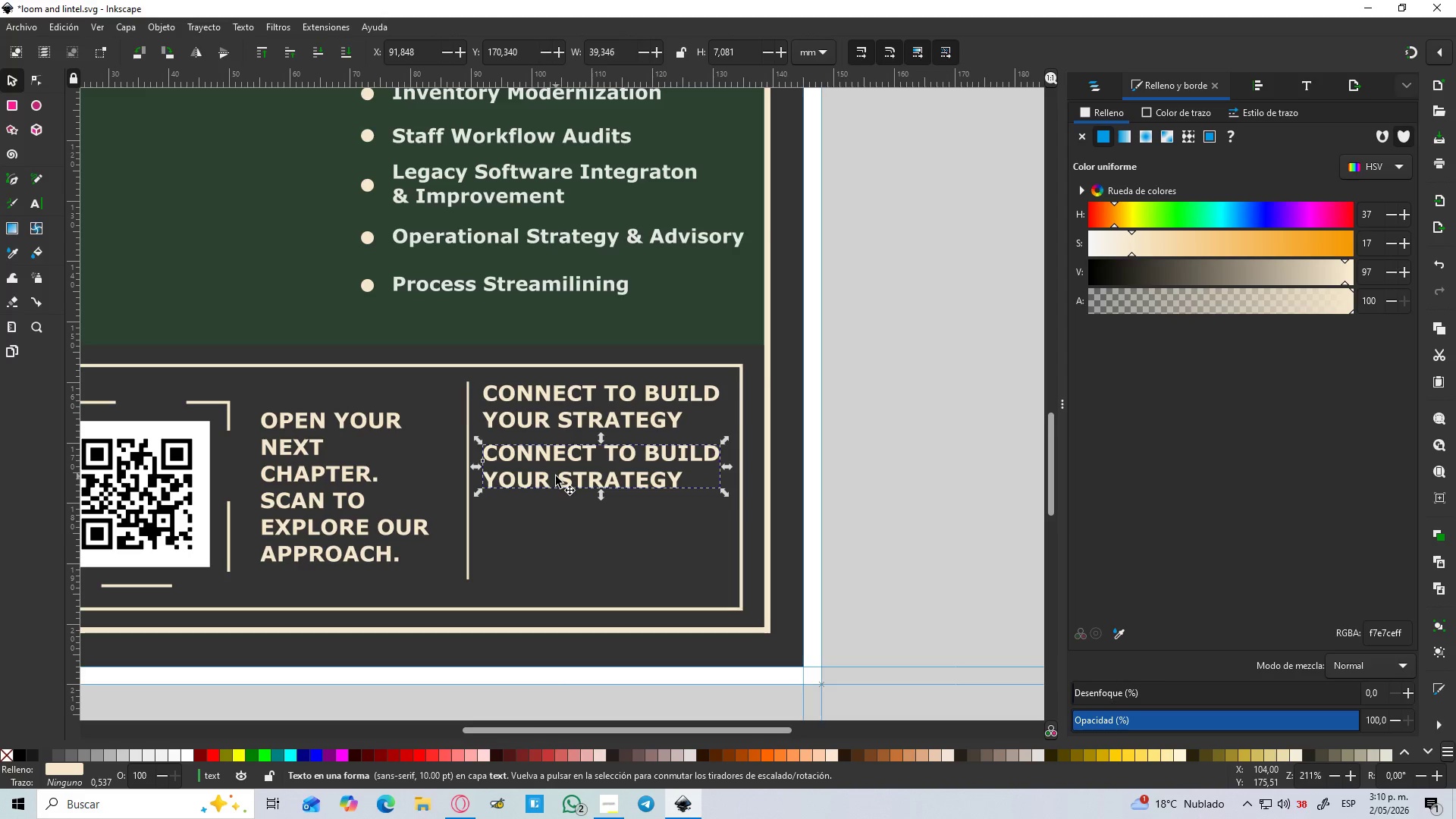 
double_click([556, 476])
 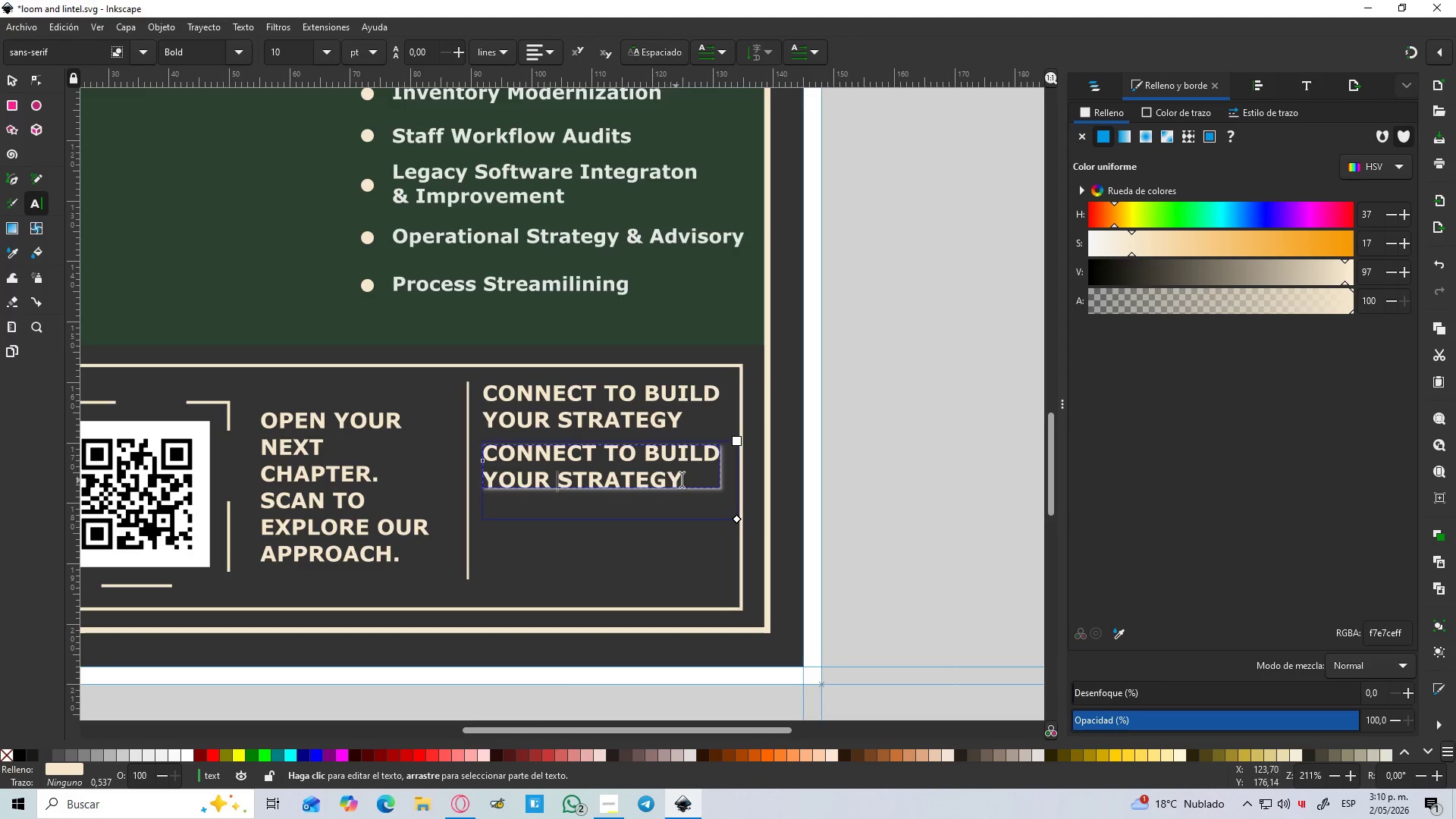 
left_click_drag(start_coordinate=[684, 481], to_coordinate=[481, 460])
 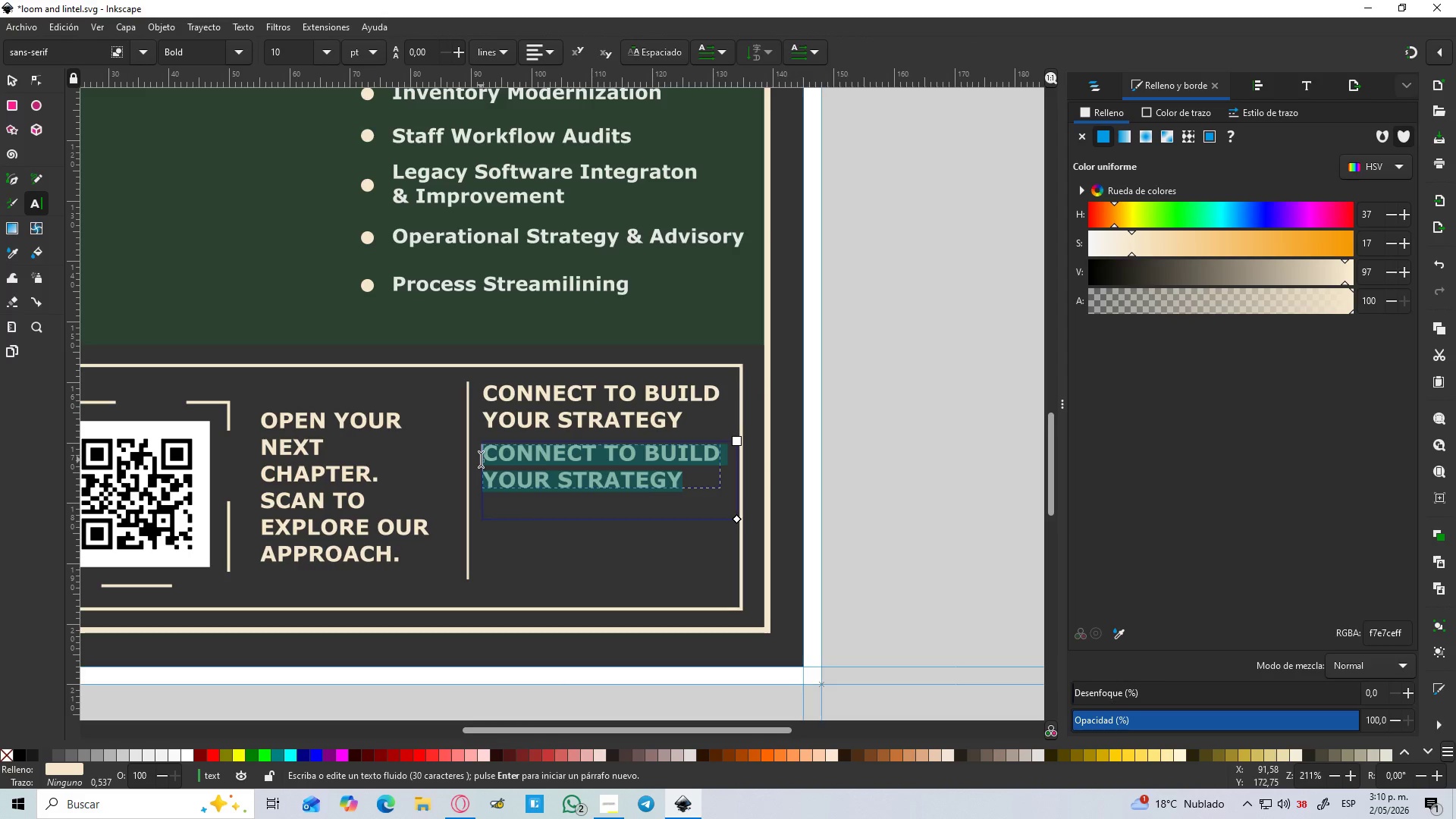 
type(VISIT Loom)
 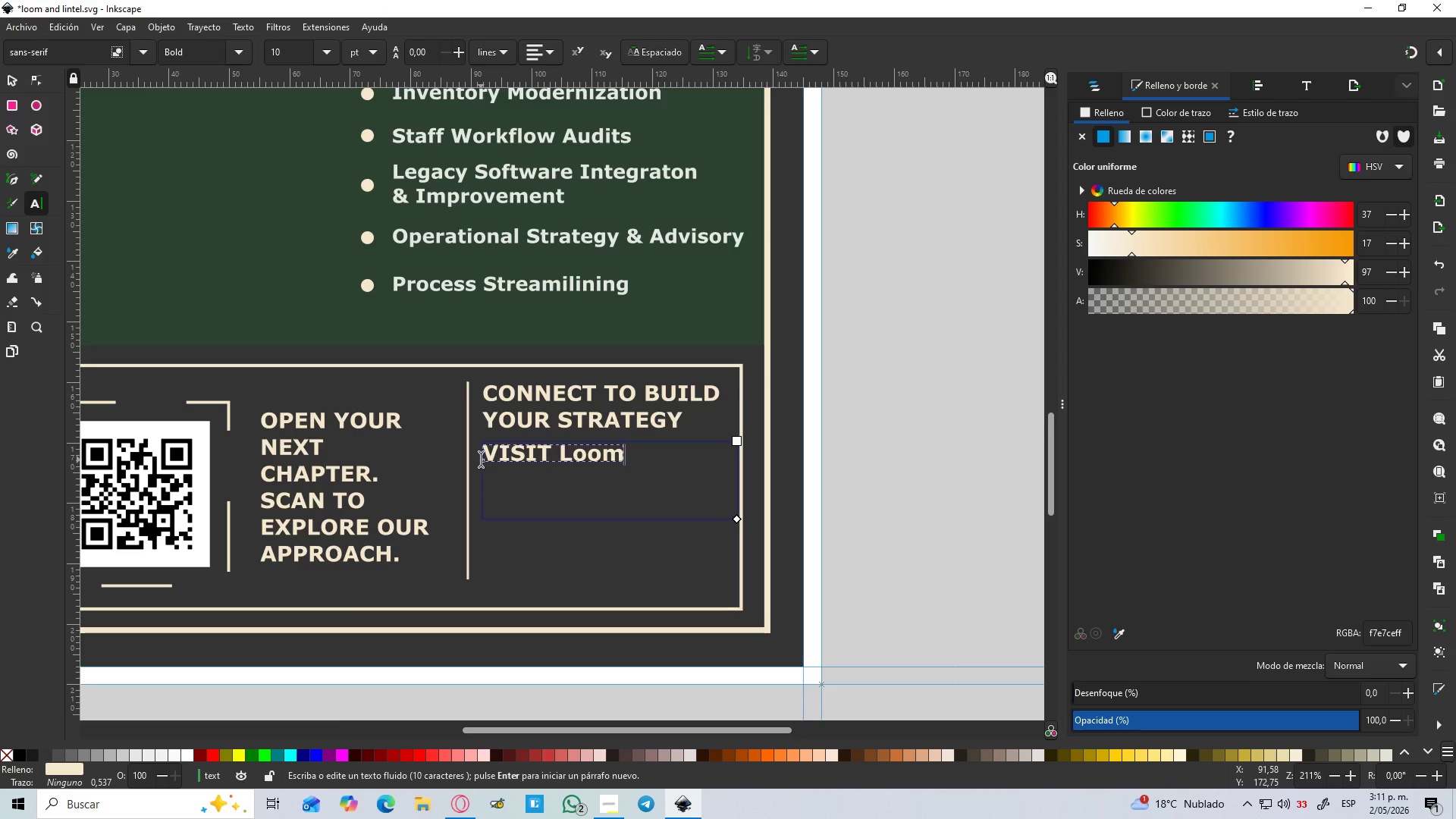 
type(^Intel.com)
 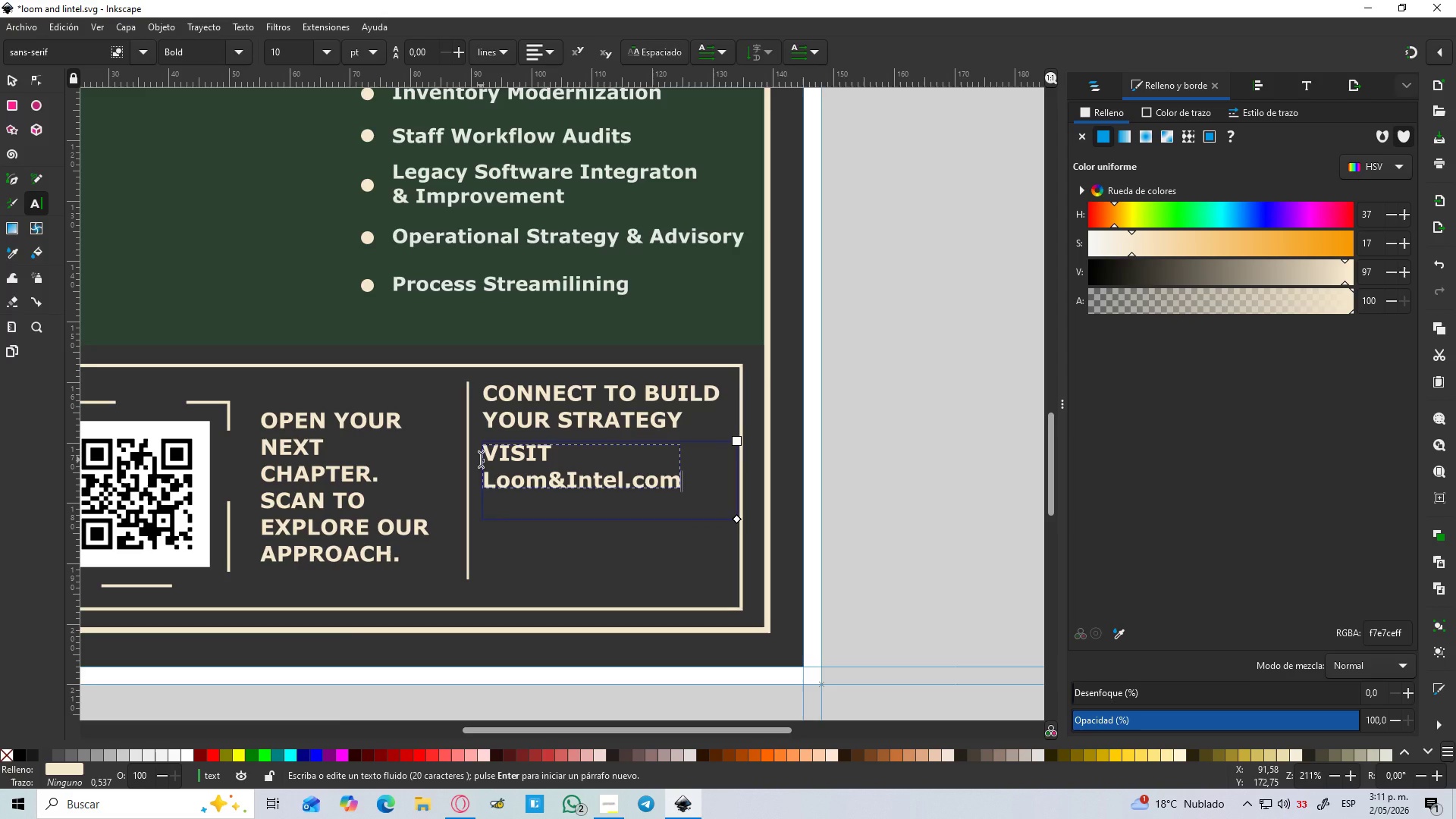 
left_click([14, 81])
 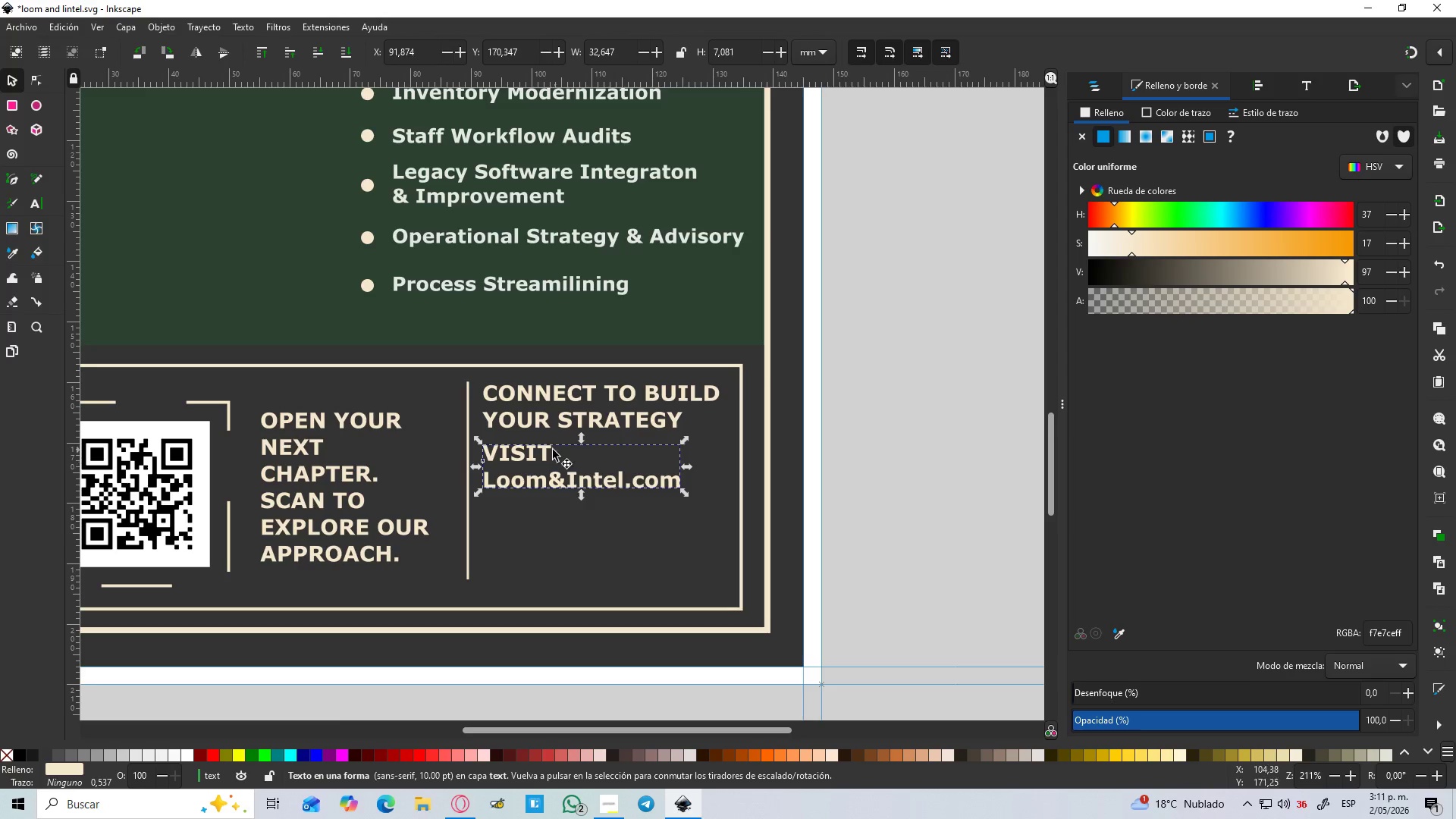 
double_click([530, 461])
 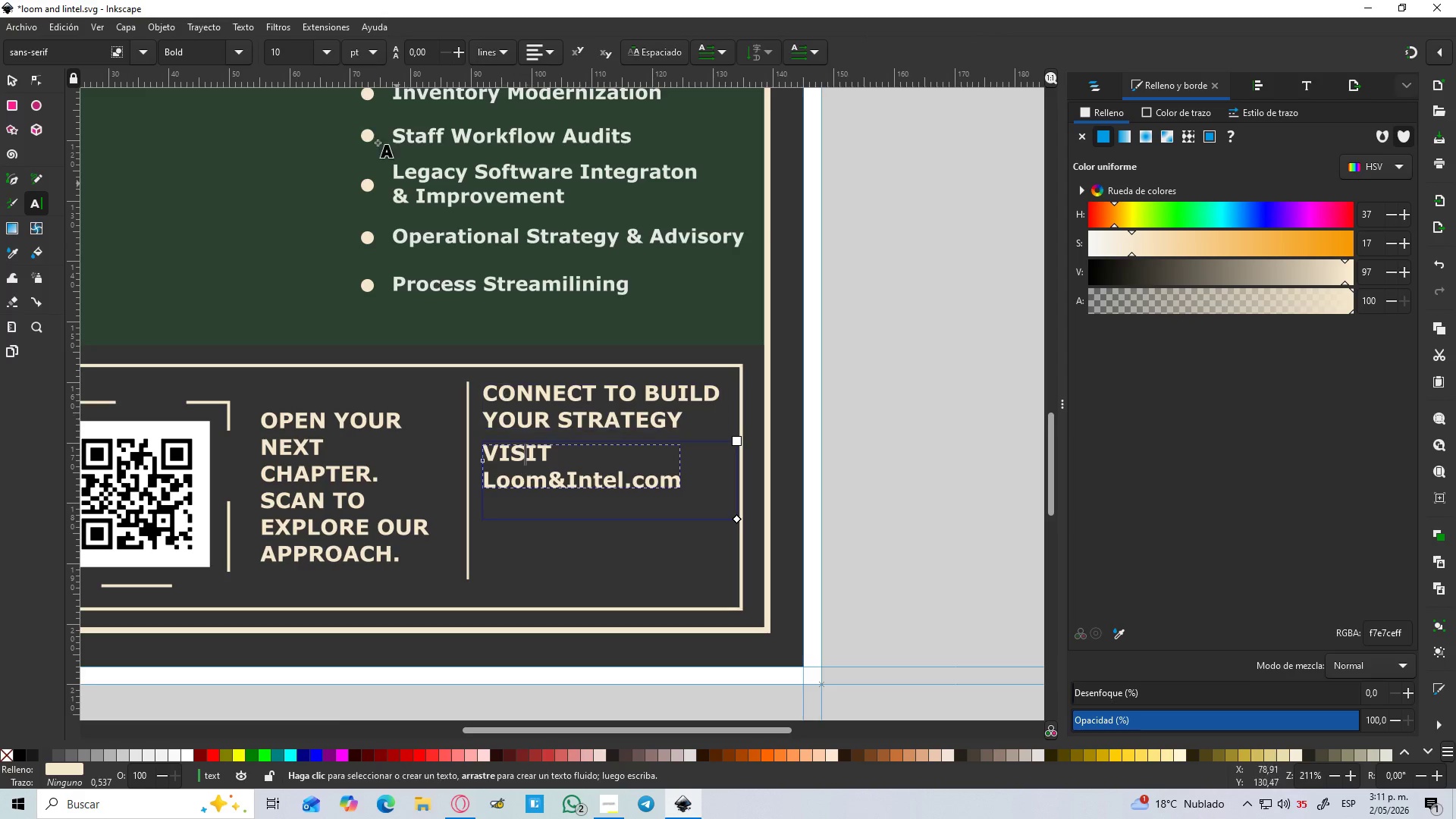 
left_click([327, 49])
 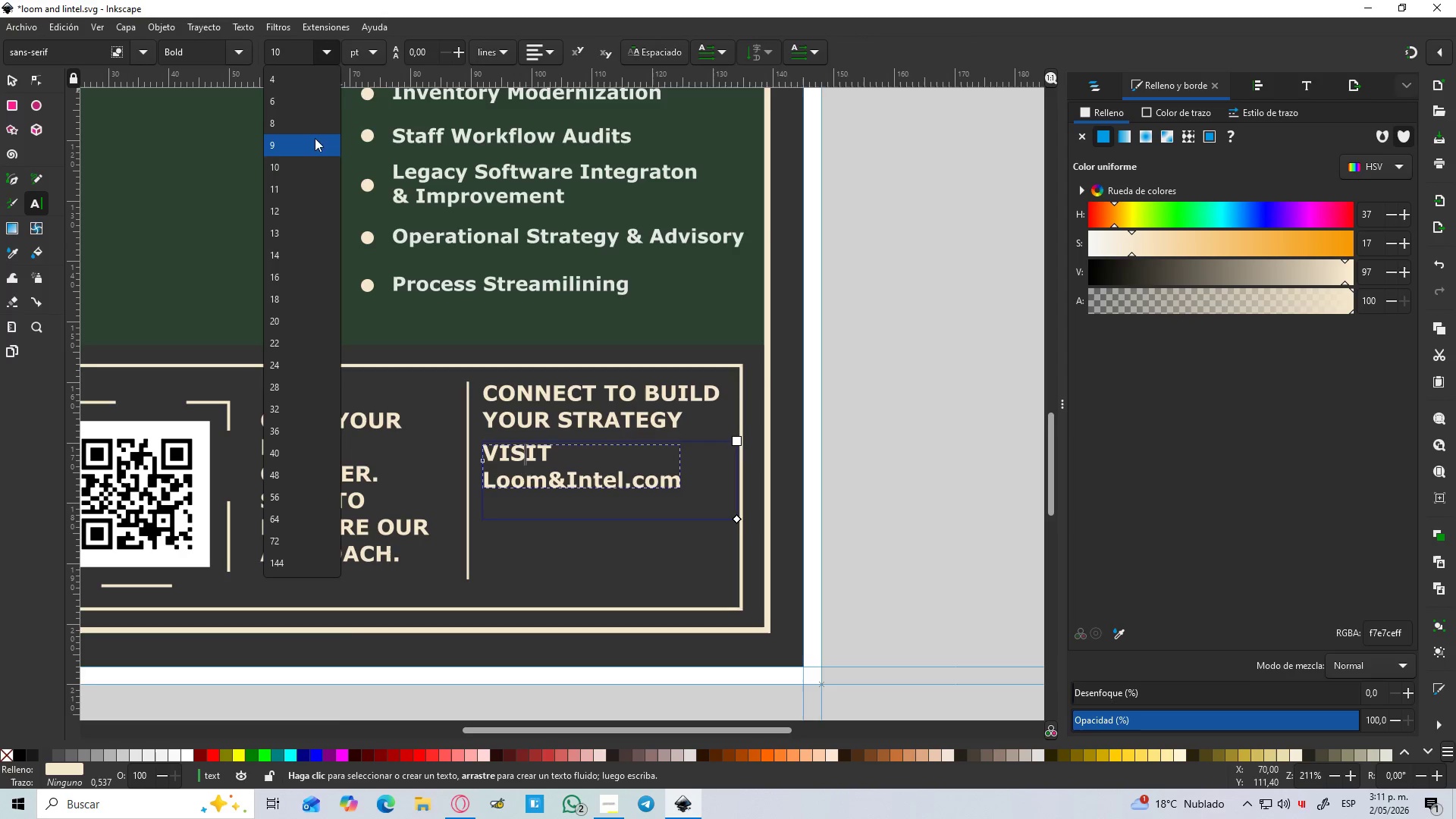 
left_click([309, 128])
 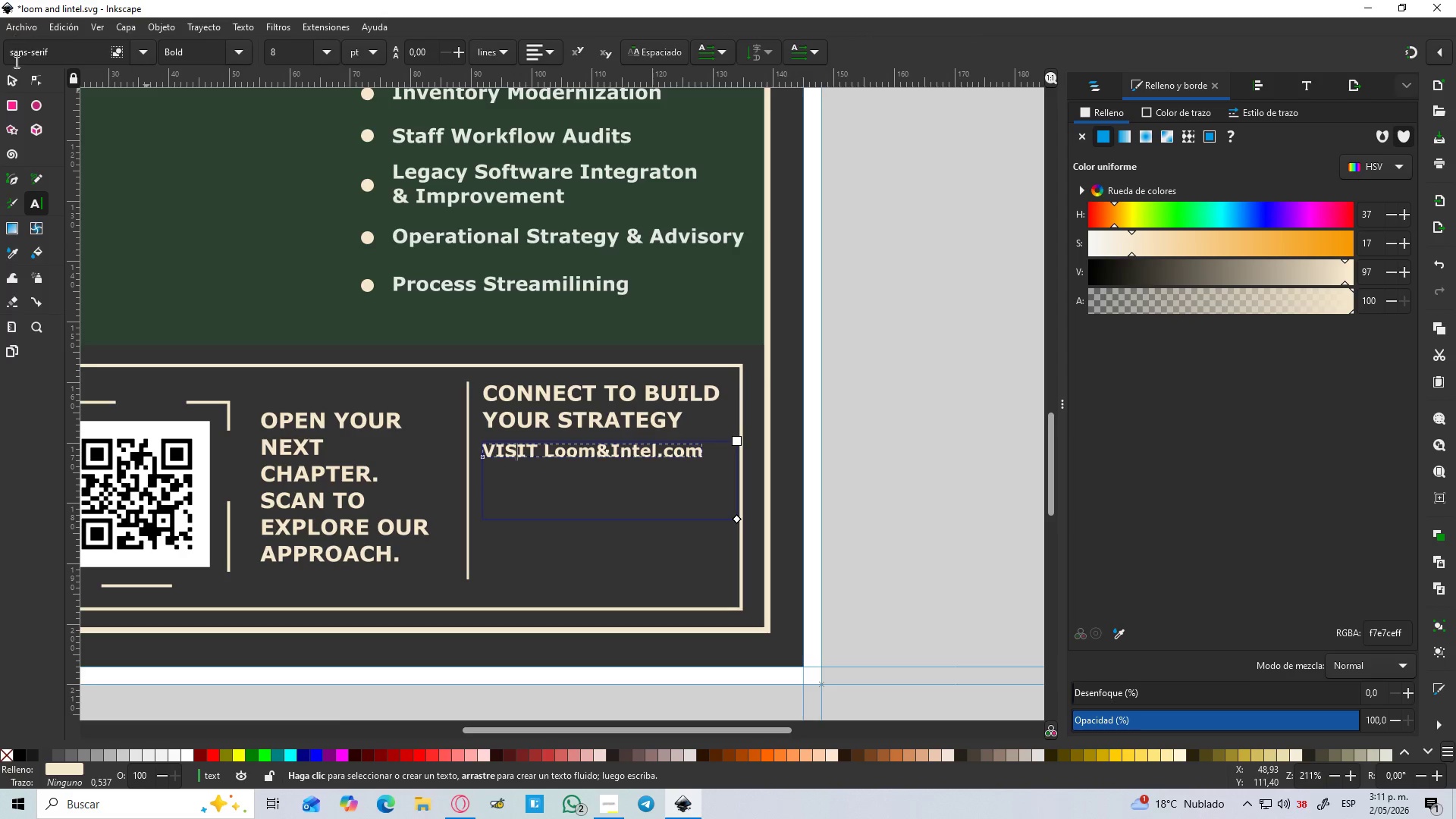 
left_click([14, 77])
 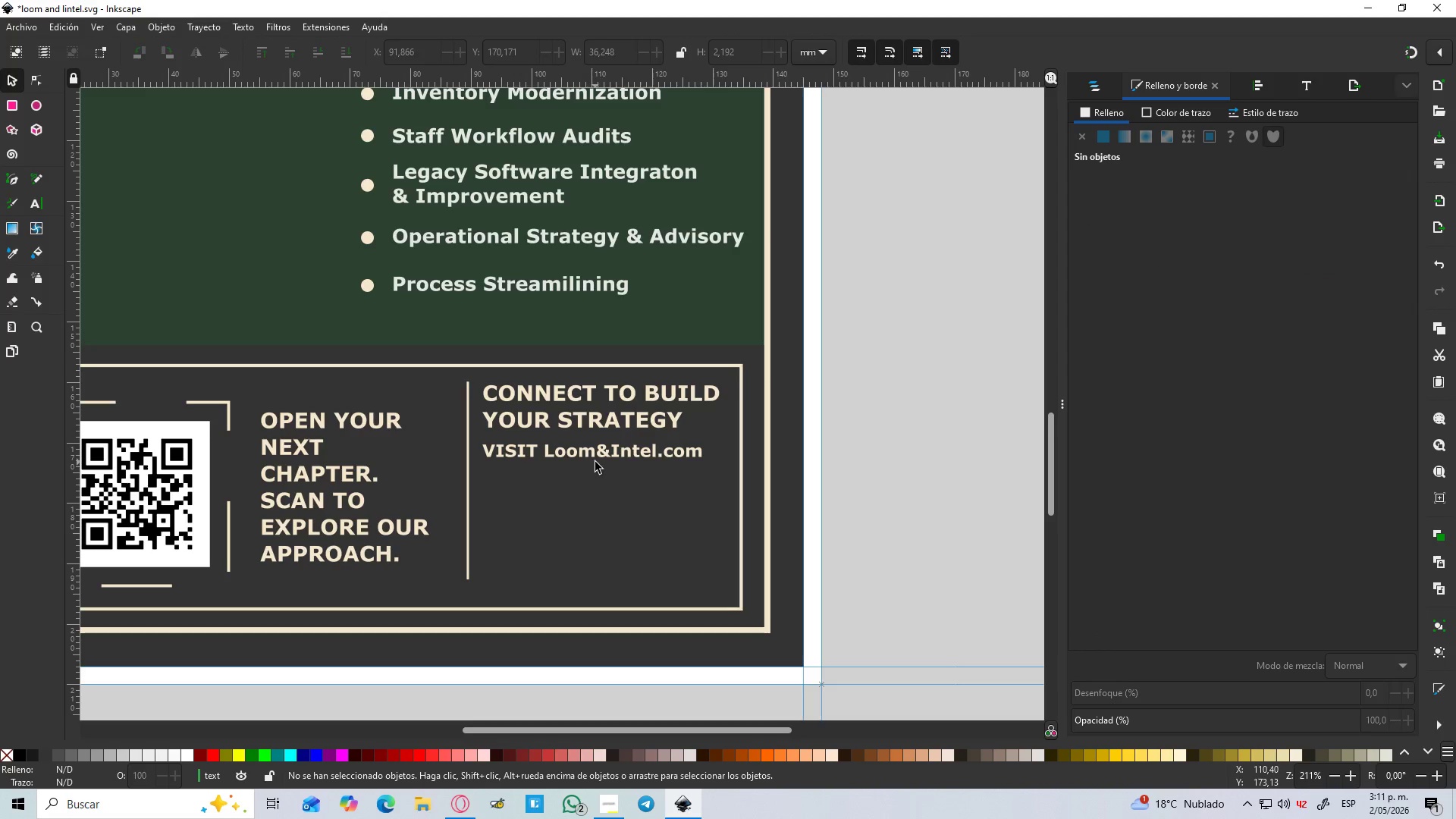 
left_click_drag(start_coordinate=[596, 453], to_coordinate=[605, 480])
 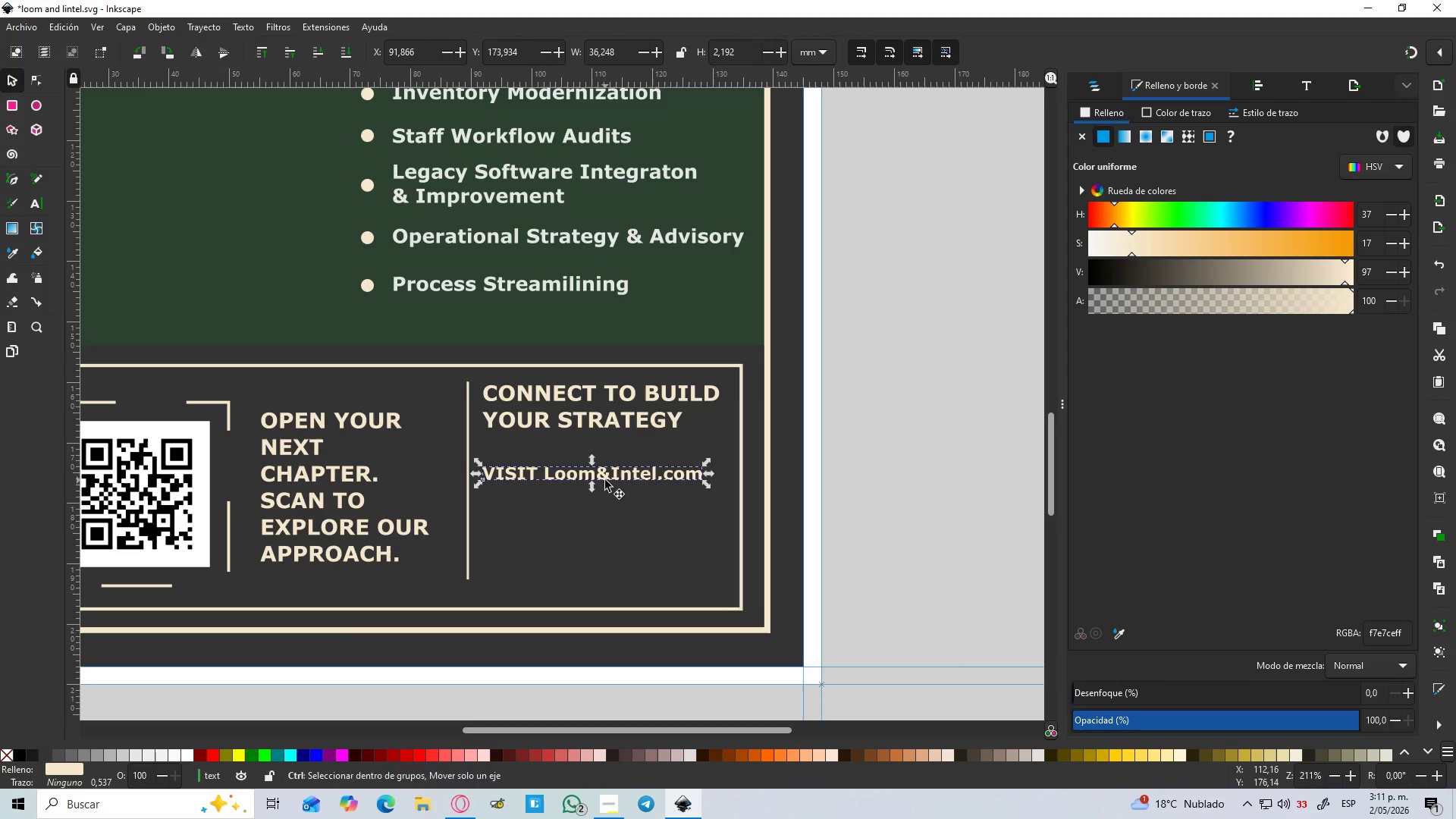 
hold_key(key=ControlLeft, duration=1.5)
 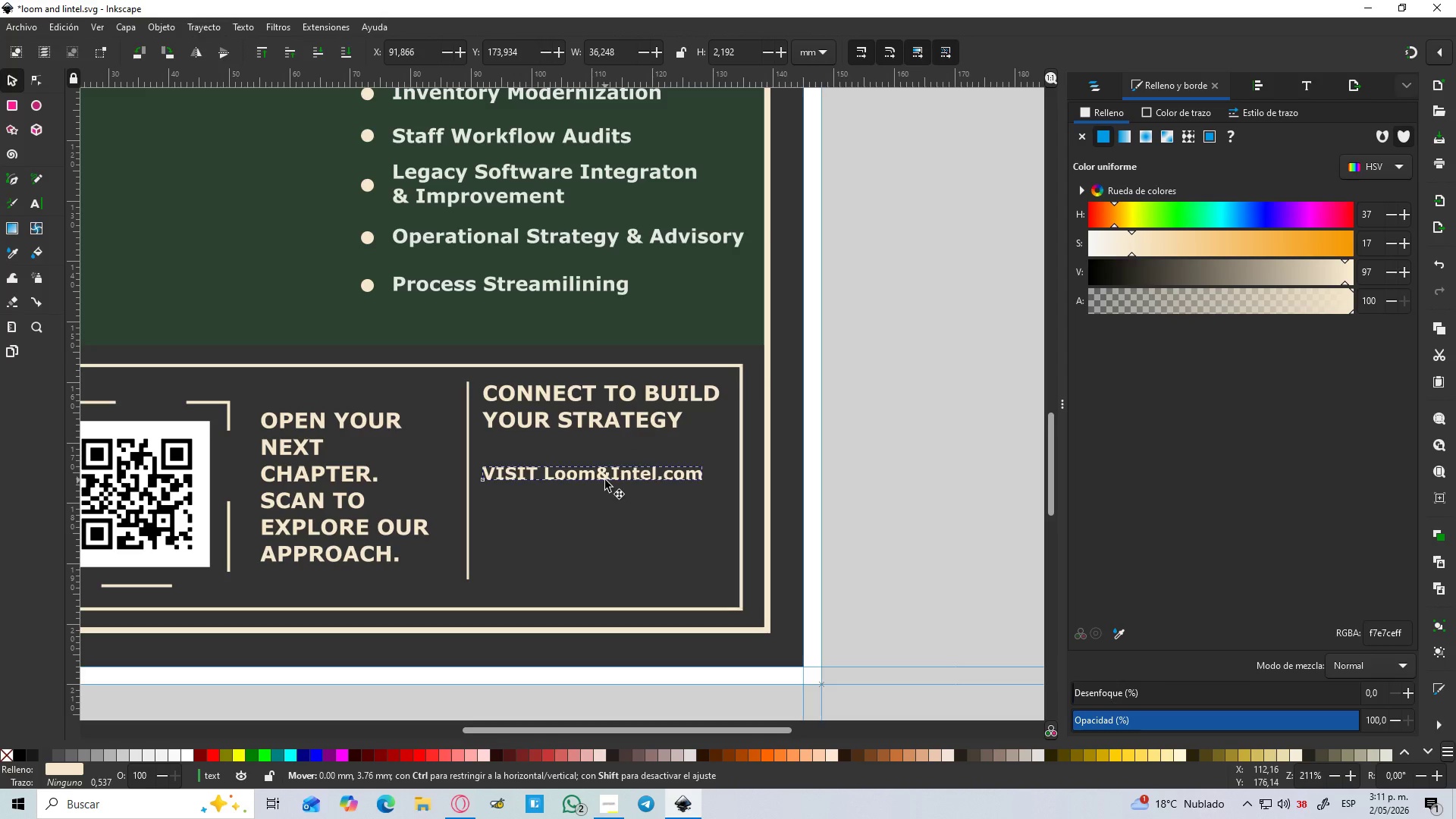 
hold_key(key=ControlLeft, duration=0.67)
 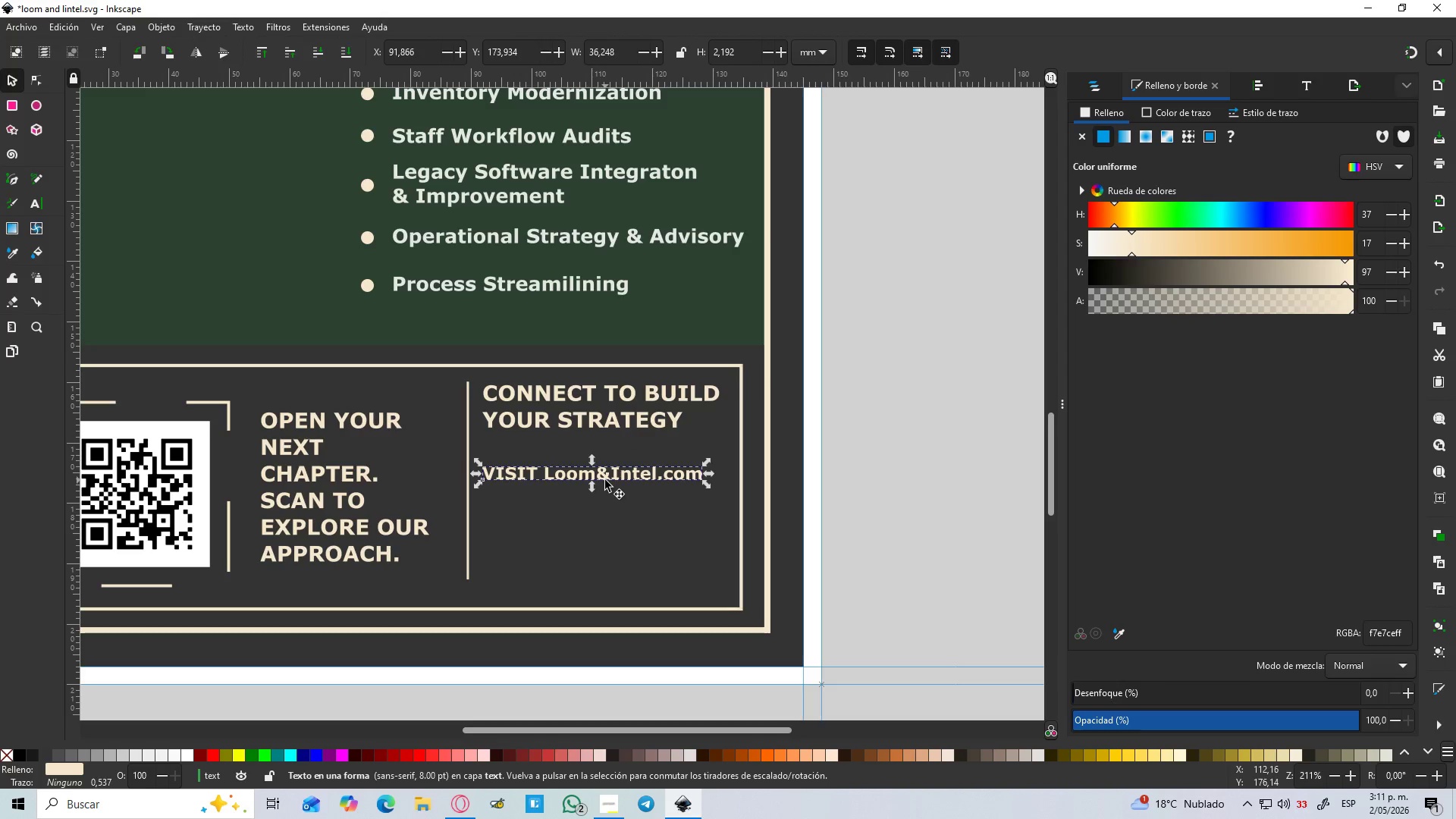 
key(Control+D)
 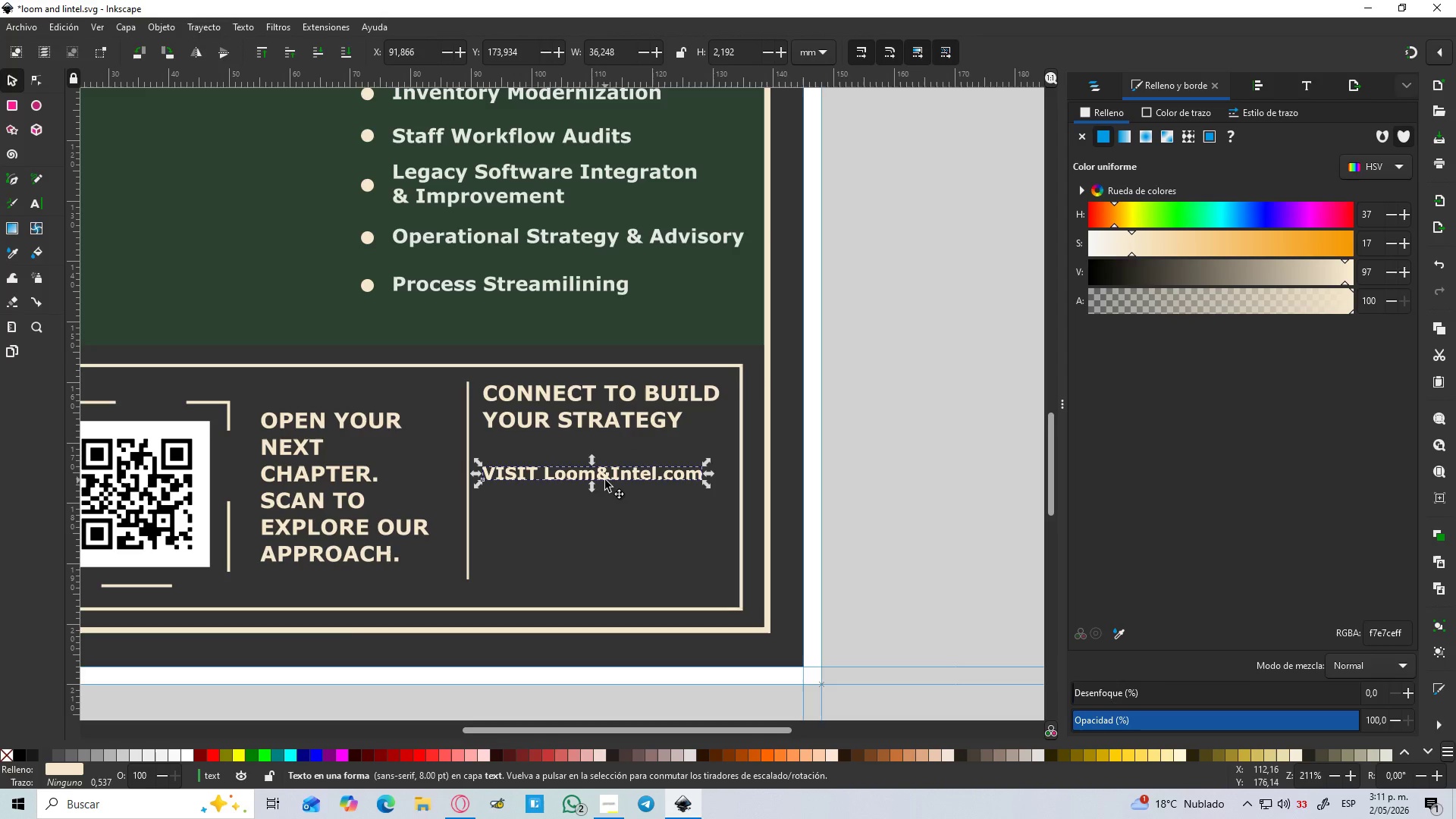 
left_click_drag(start_coordinate=[605, 480], to_coordinate=[612, 555])
 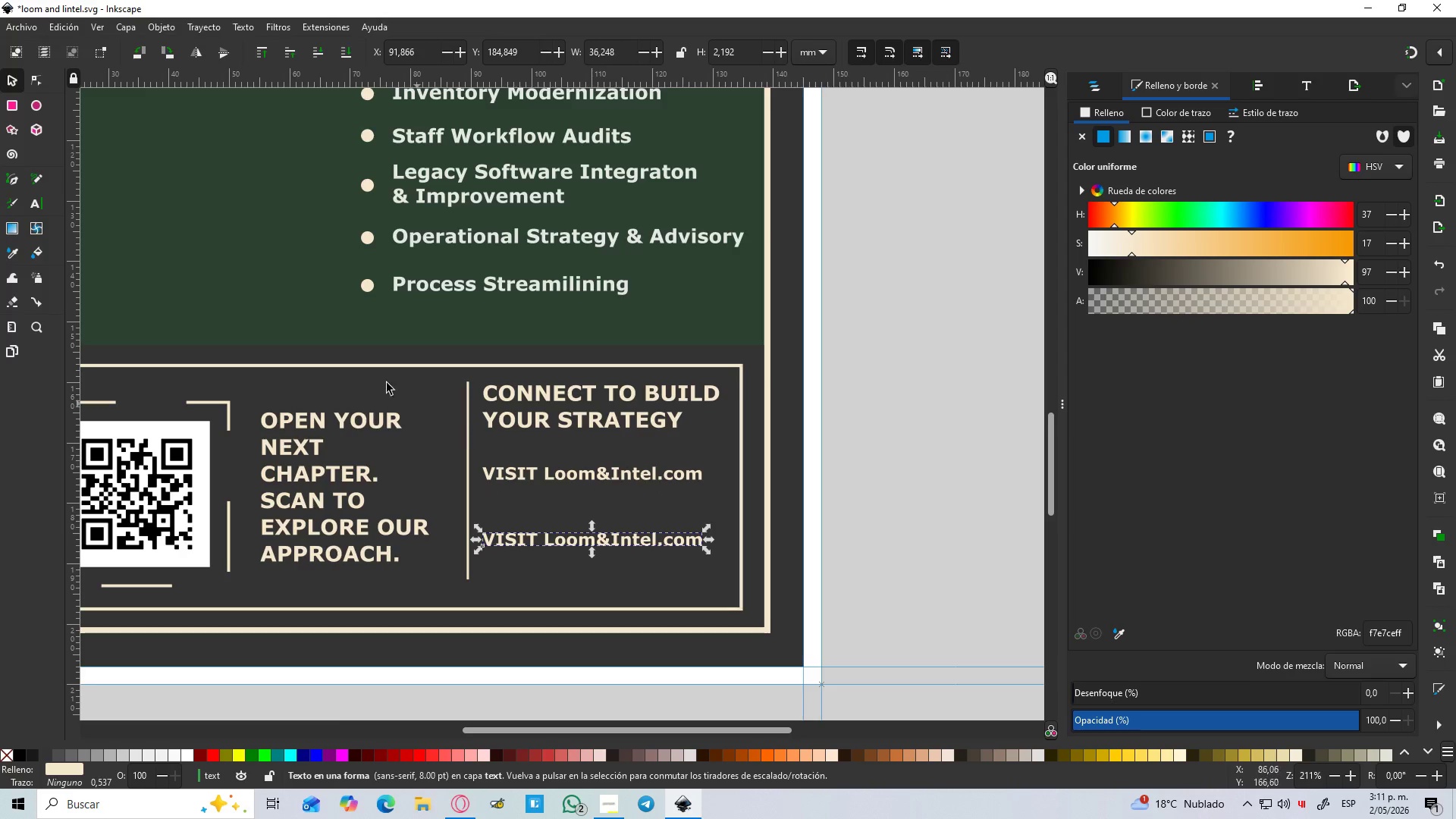 
hold_key(key=ControlLeft, duration=0.98)
 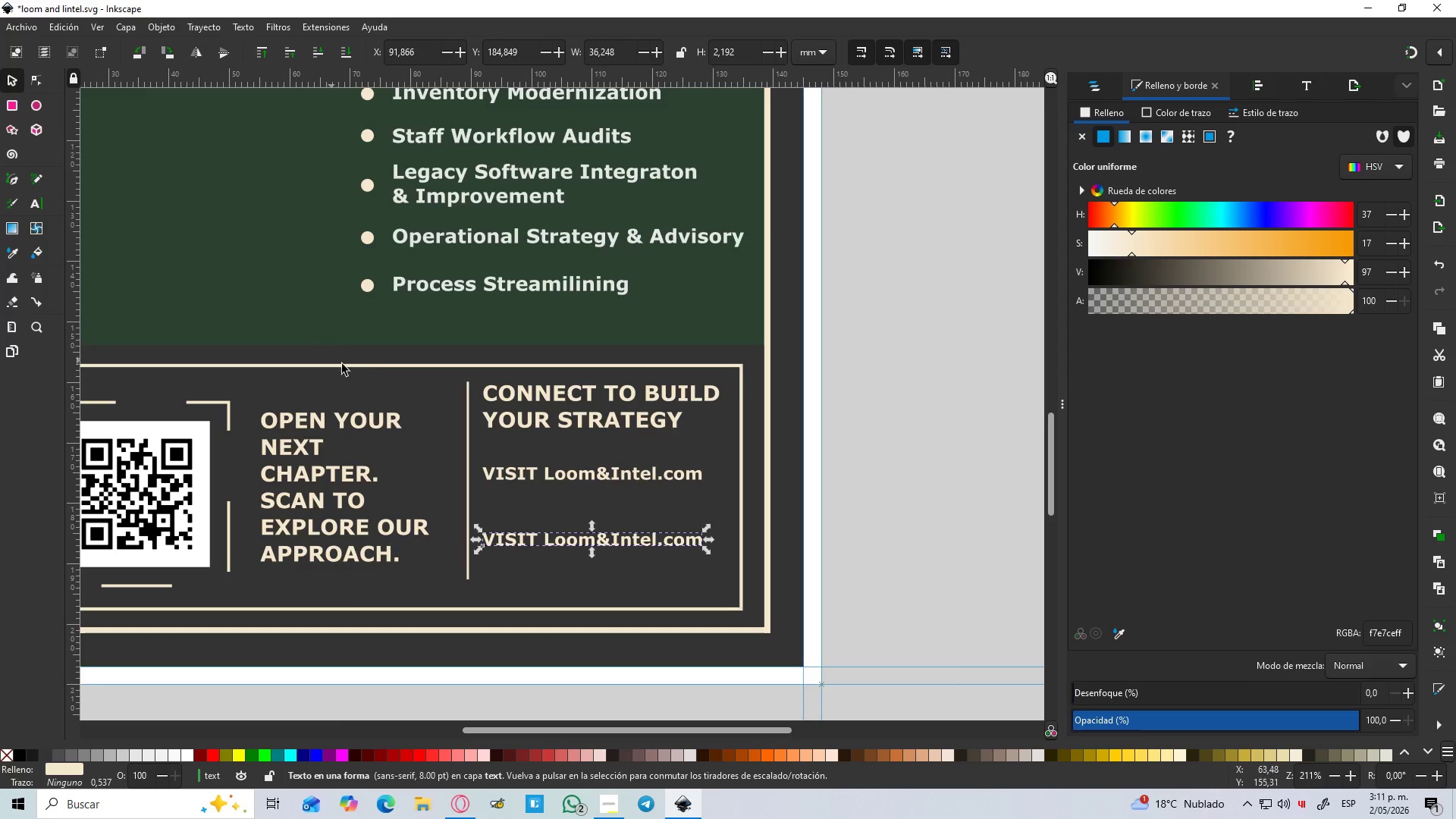 
key(D)
 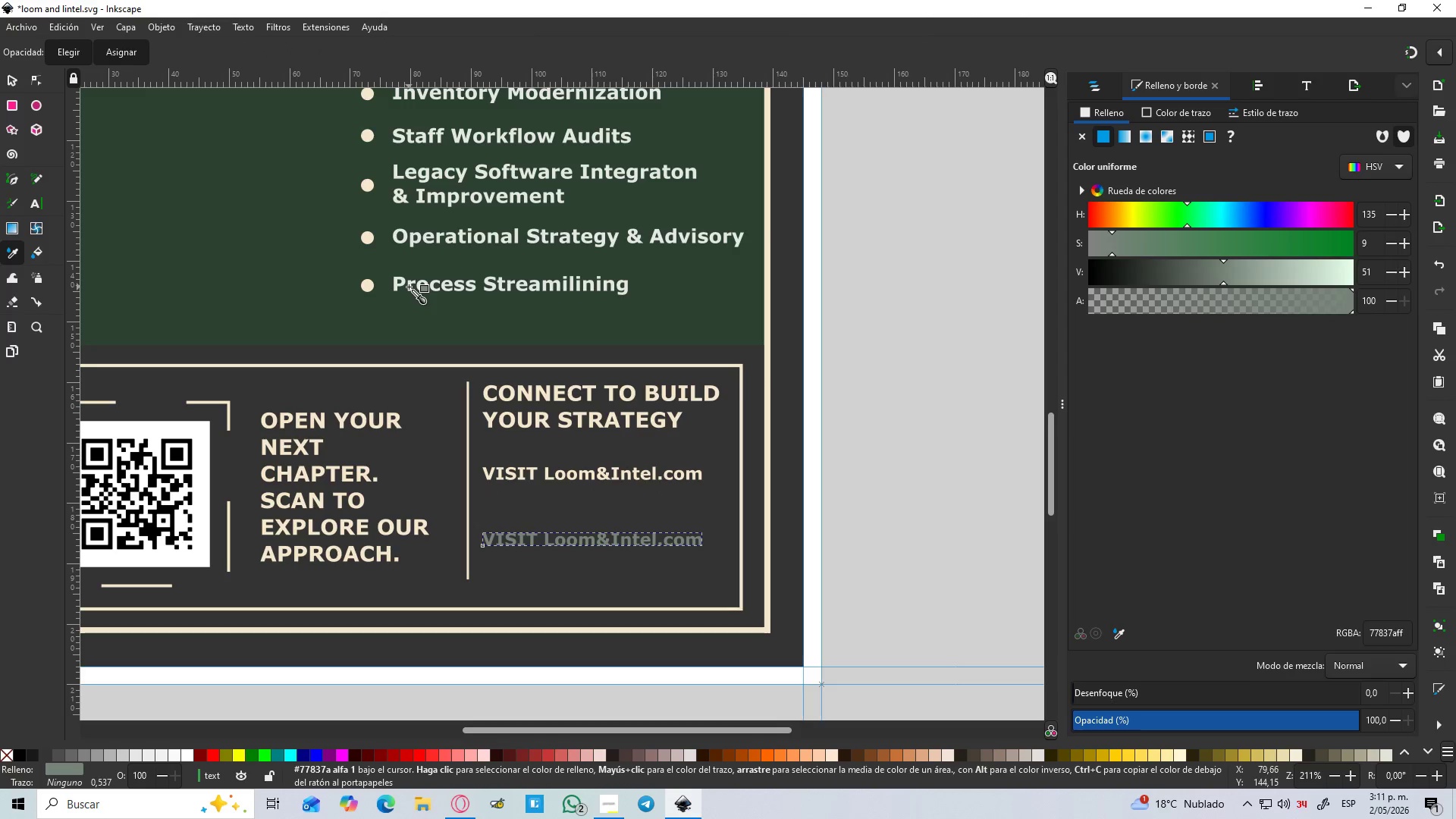 
left_click([410, 283])
 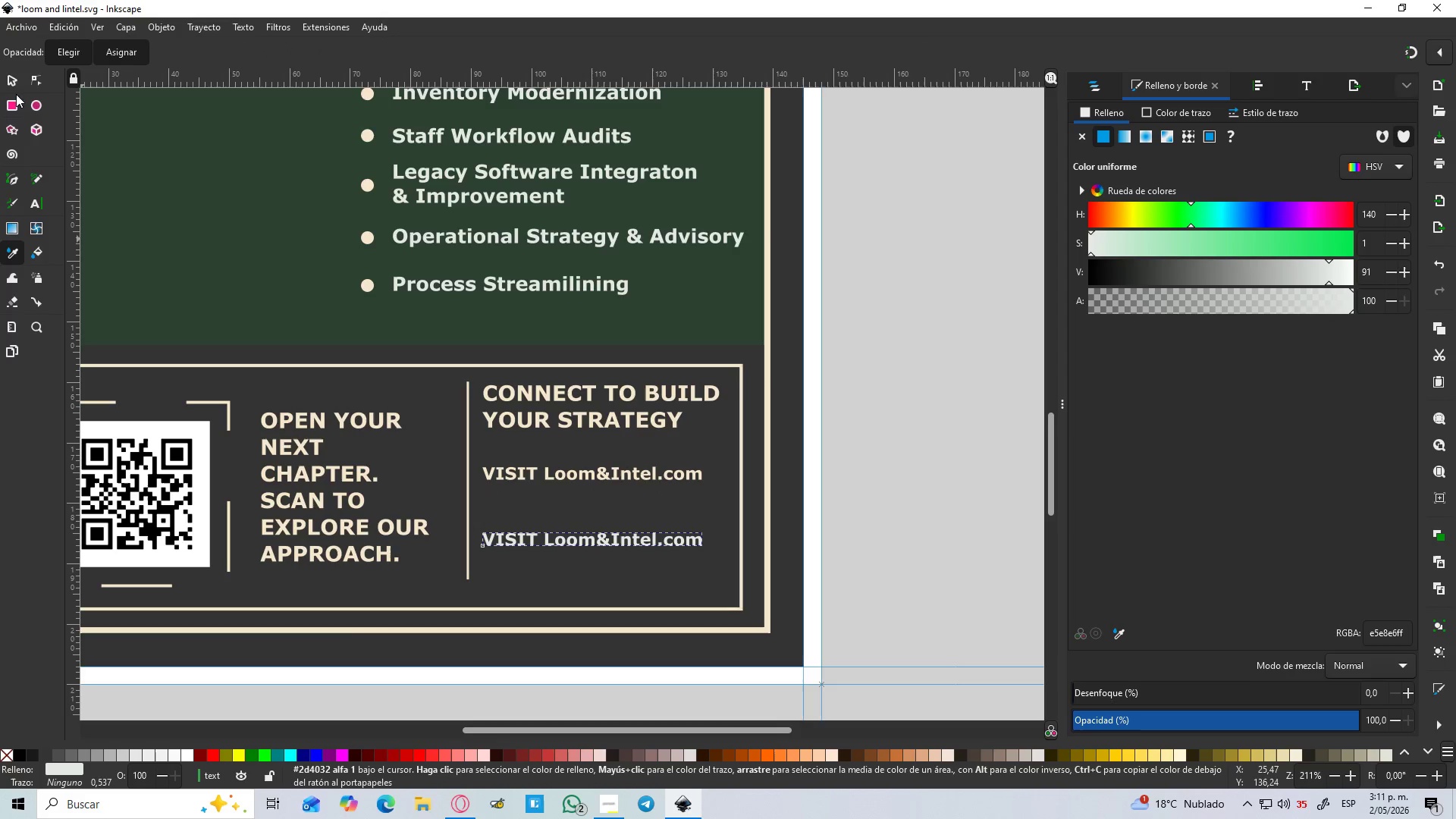 
left_click([16, 79])
 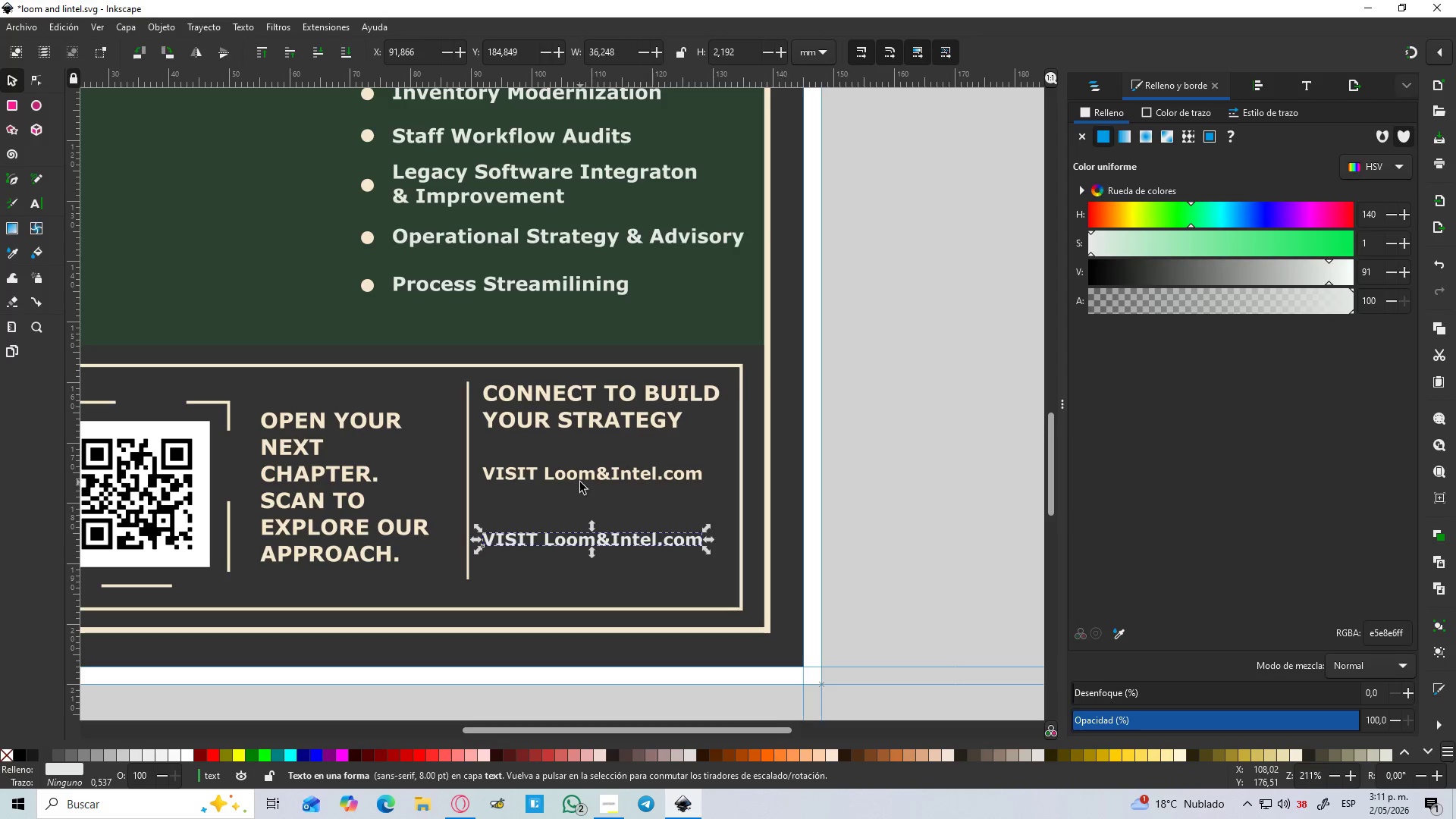 
double_click([573, 477])
 